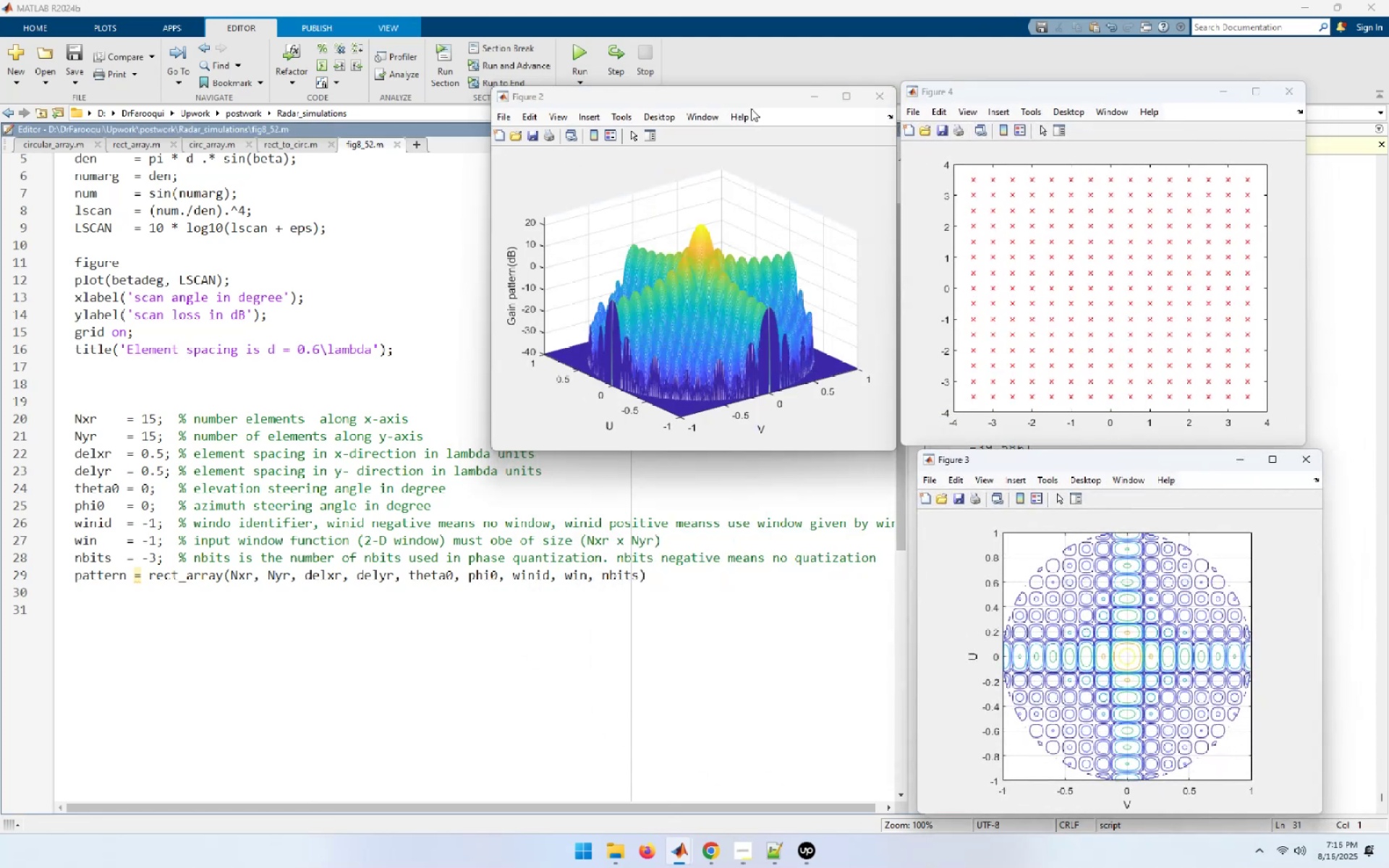 
left_click_drag(start_coordinate=[749, 101], to_coordinate=[327, 101])
 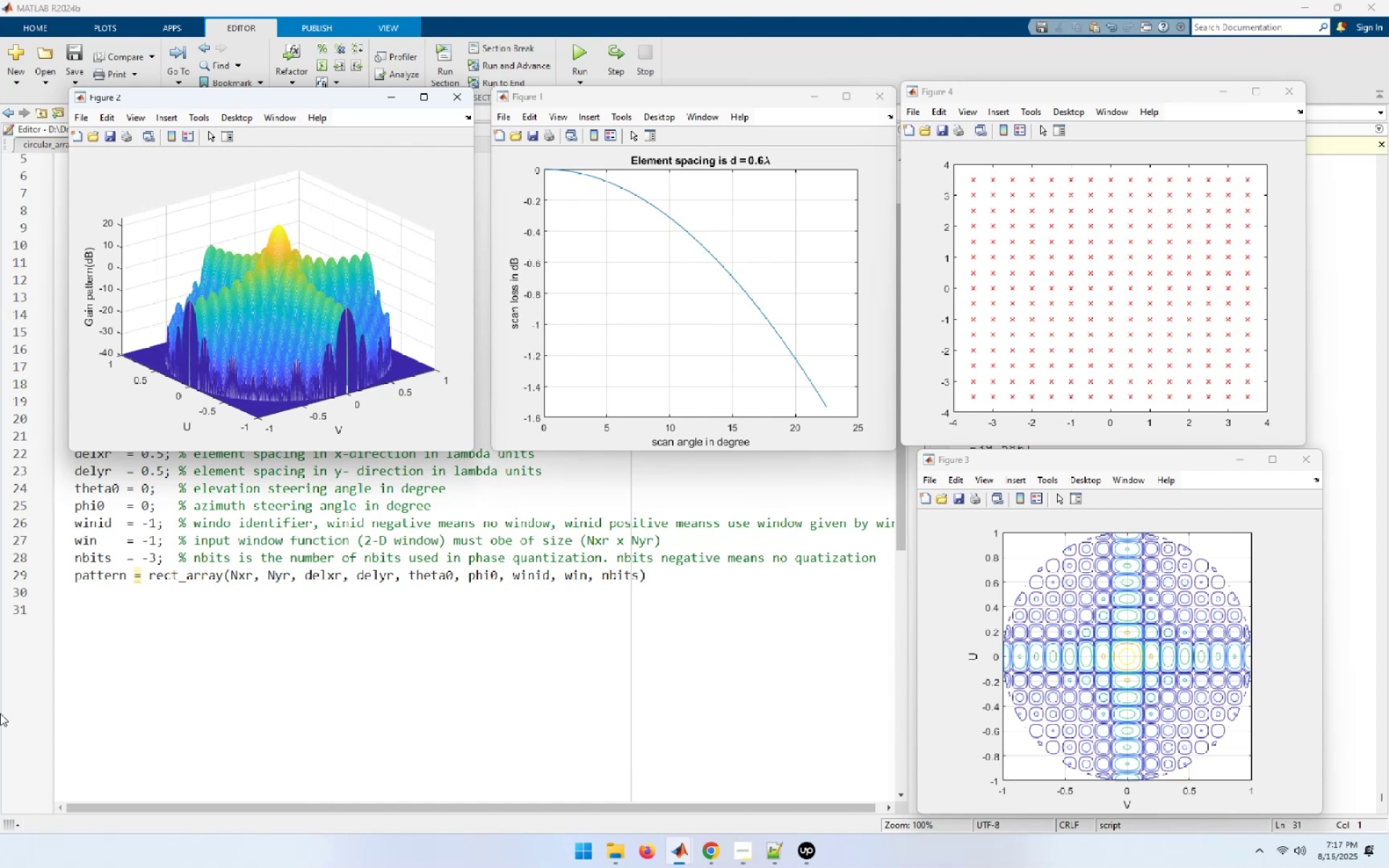 
wait(20.59)
 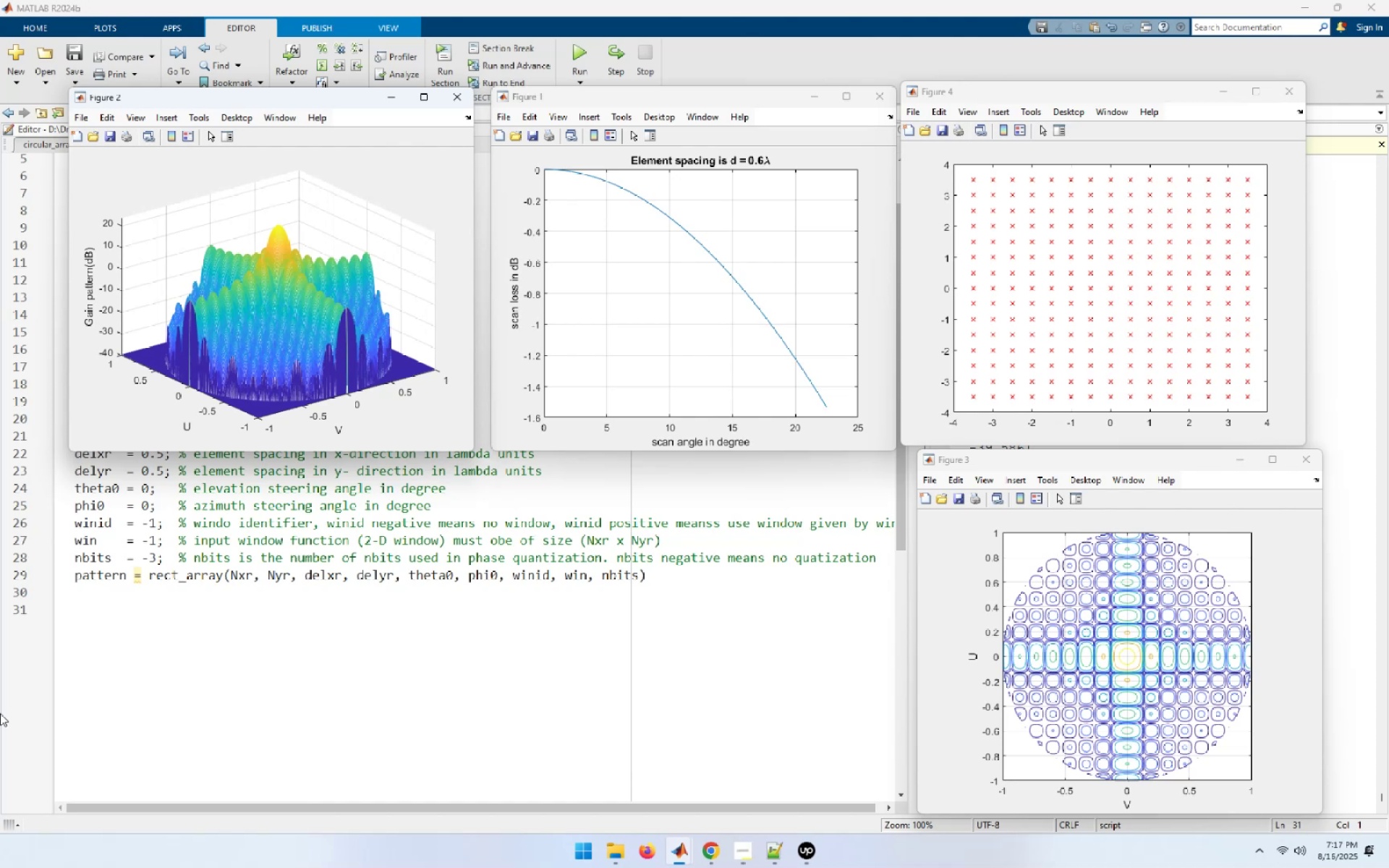 
left_click([491, 713])
 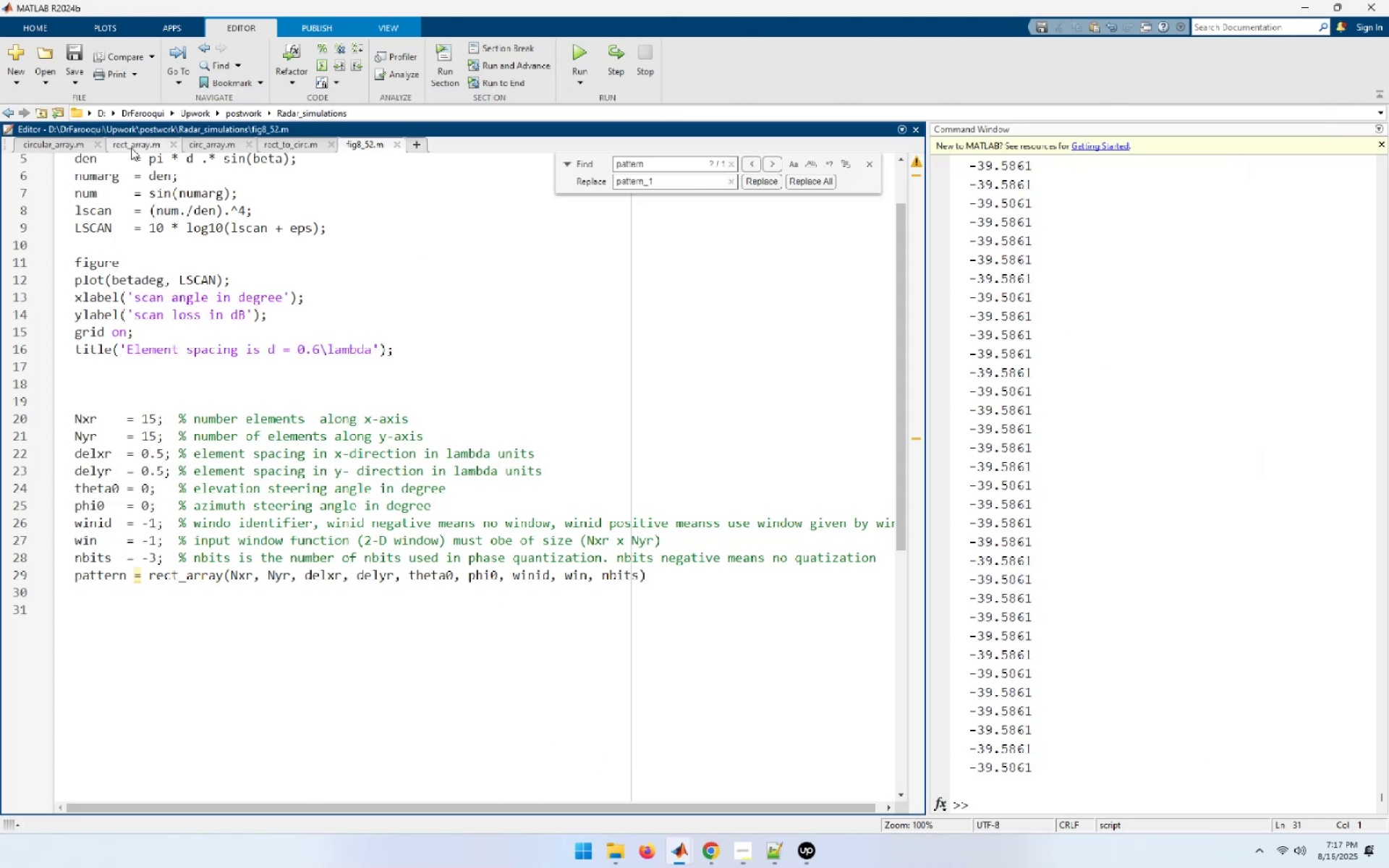 
left_click([127, 143])
 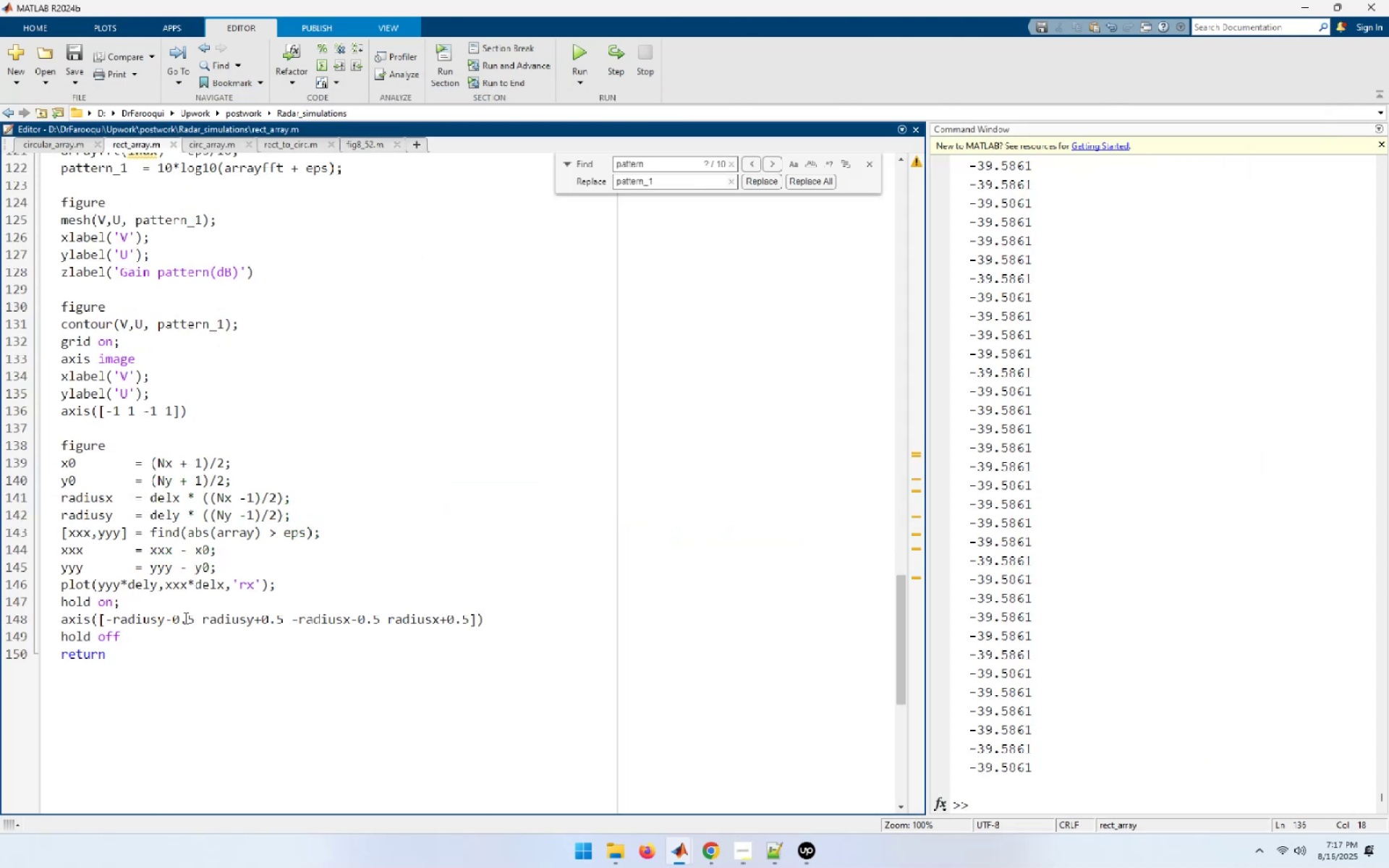 
wait(11.19)
 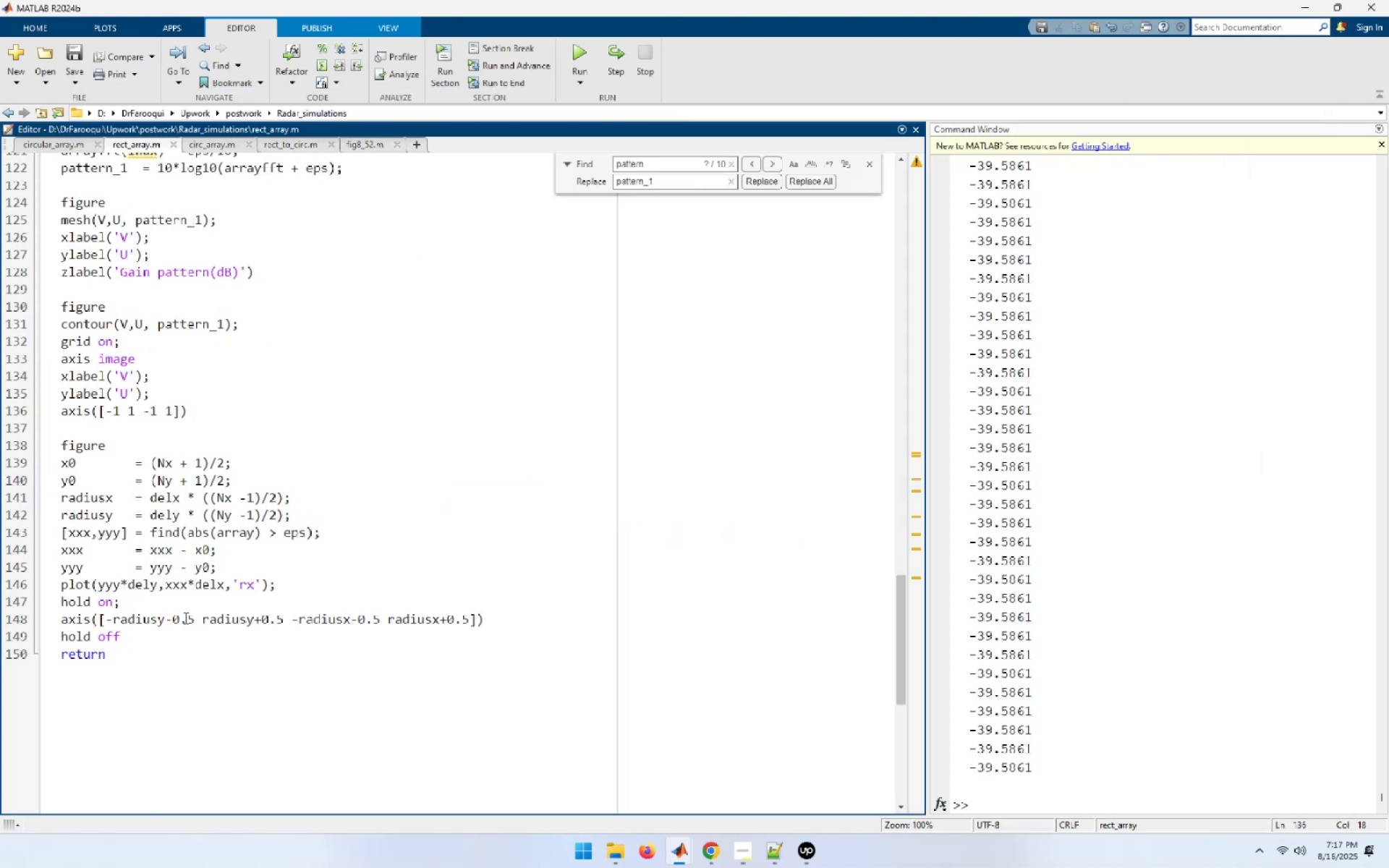 
left_click([445, 625])
 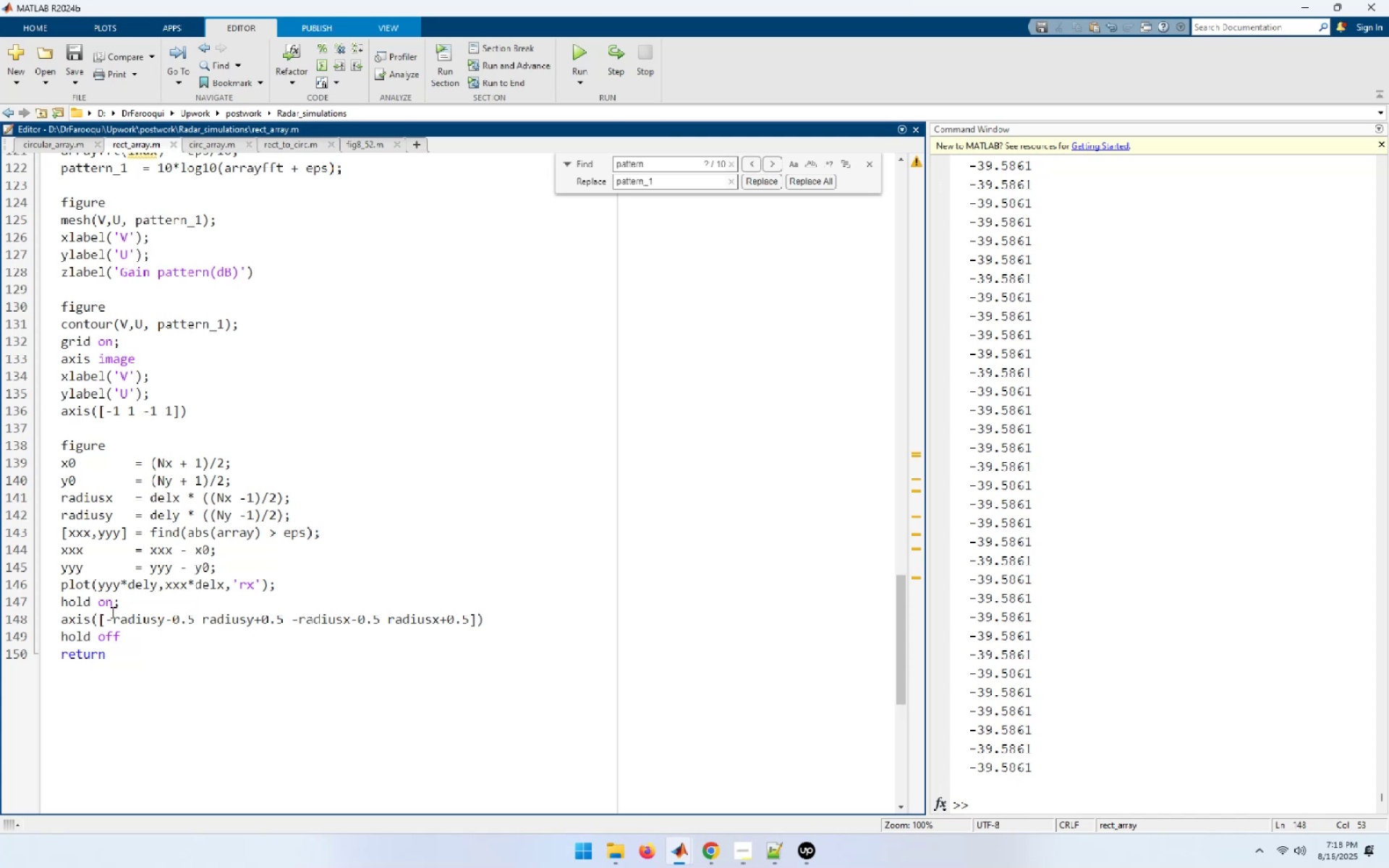 
wait(64.27)
 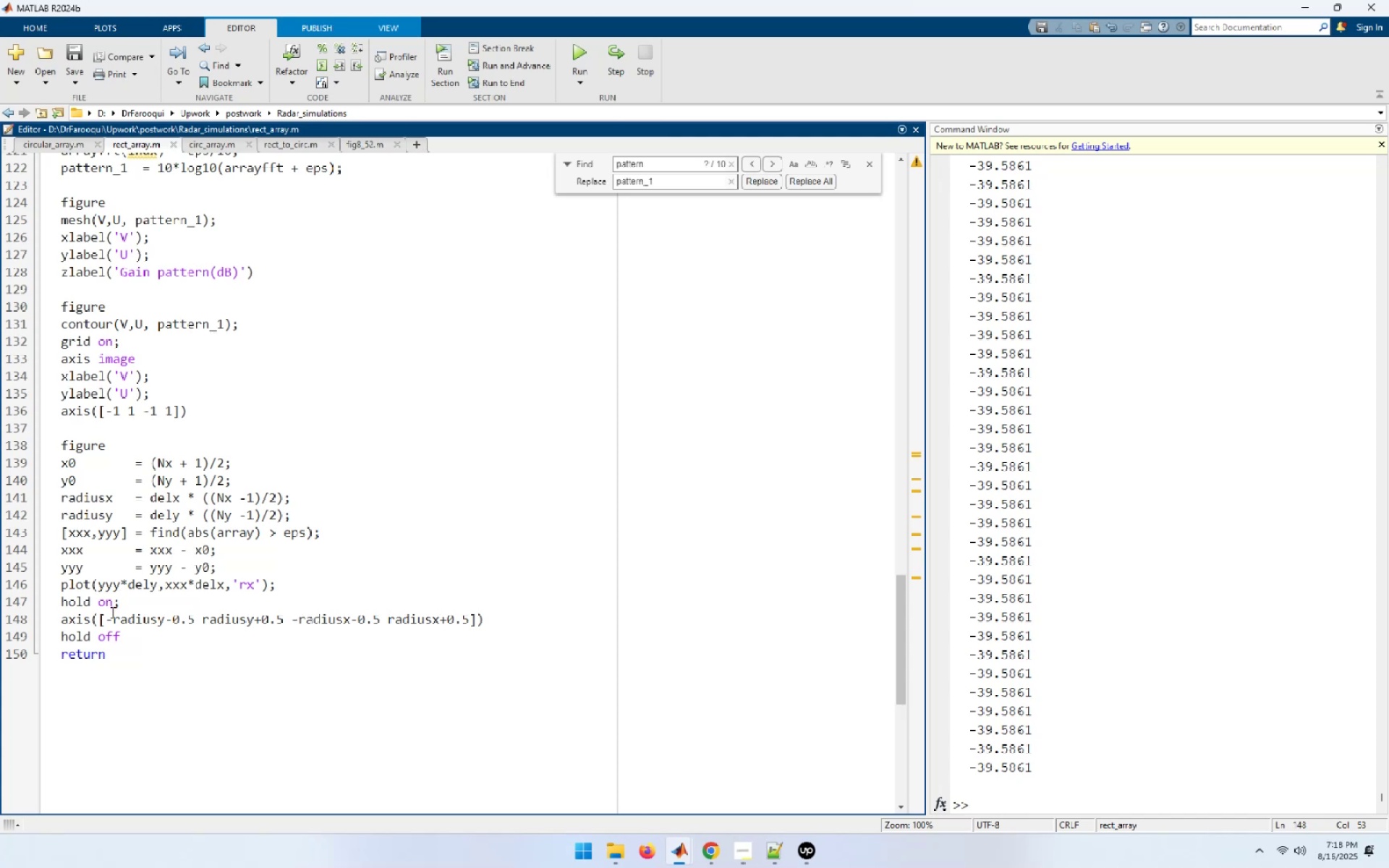 
left_click([130, 637])
 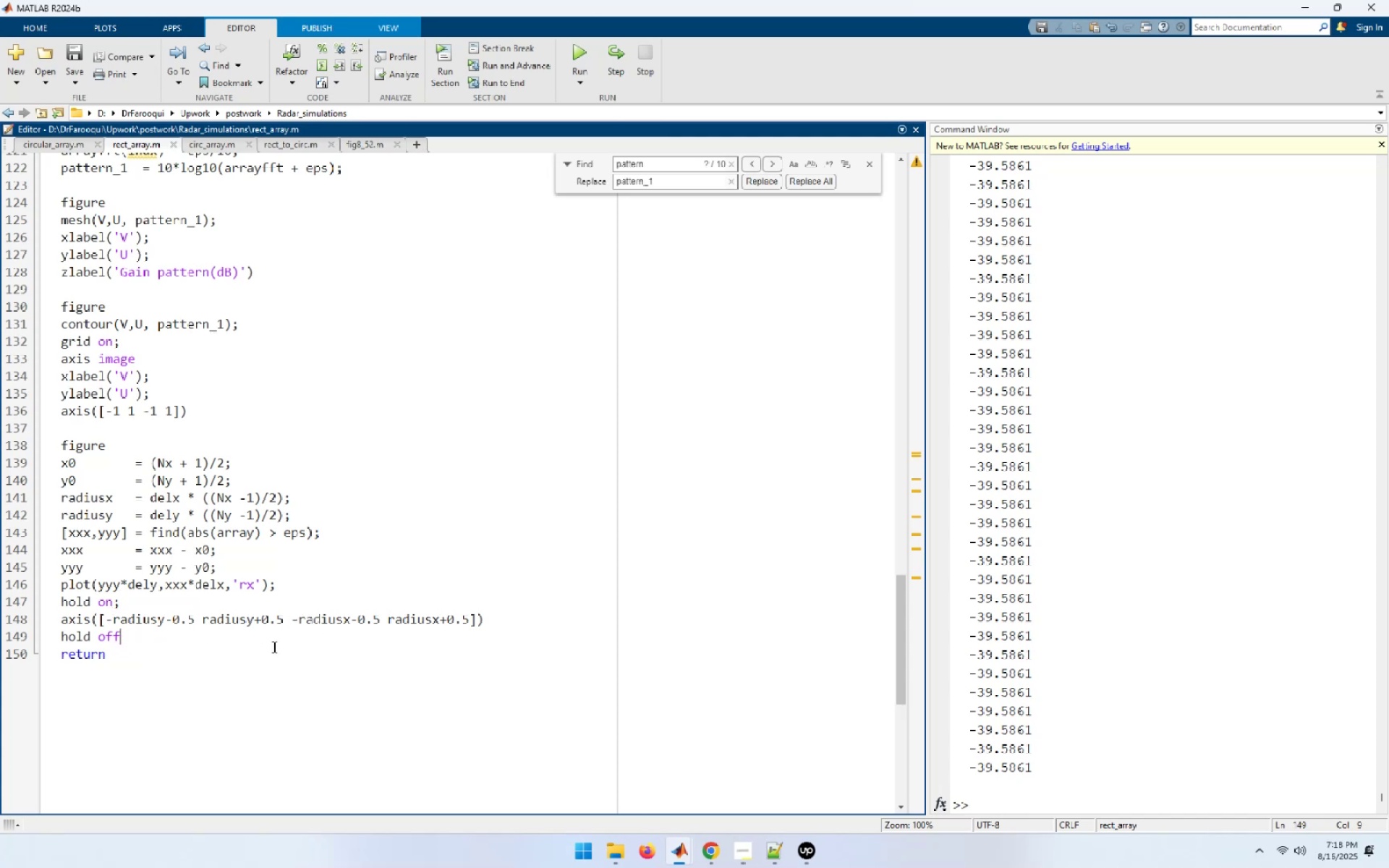 
key(ArrowUp)
 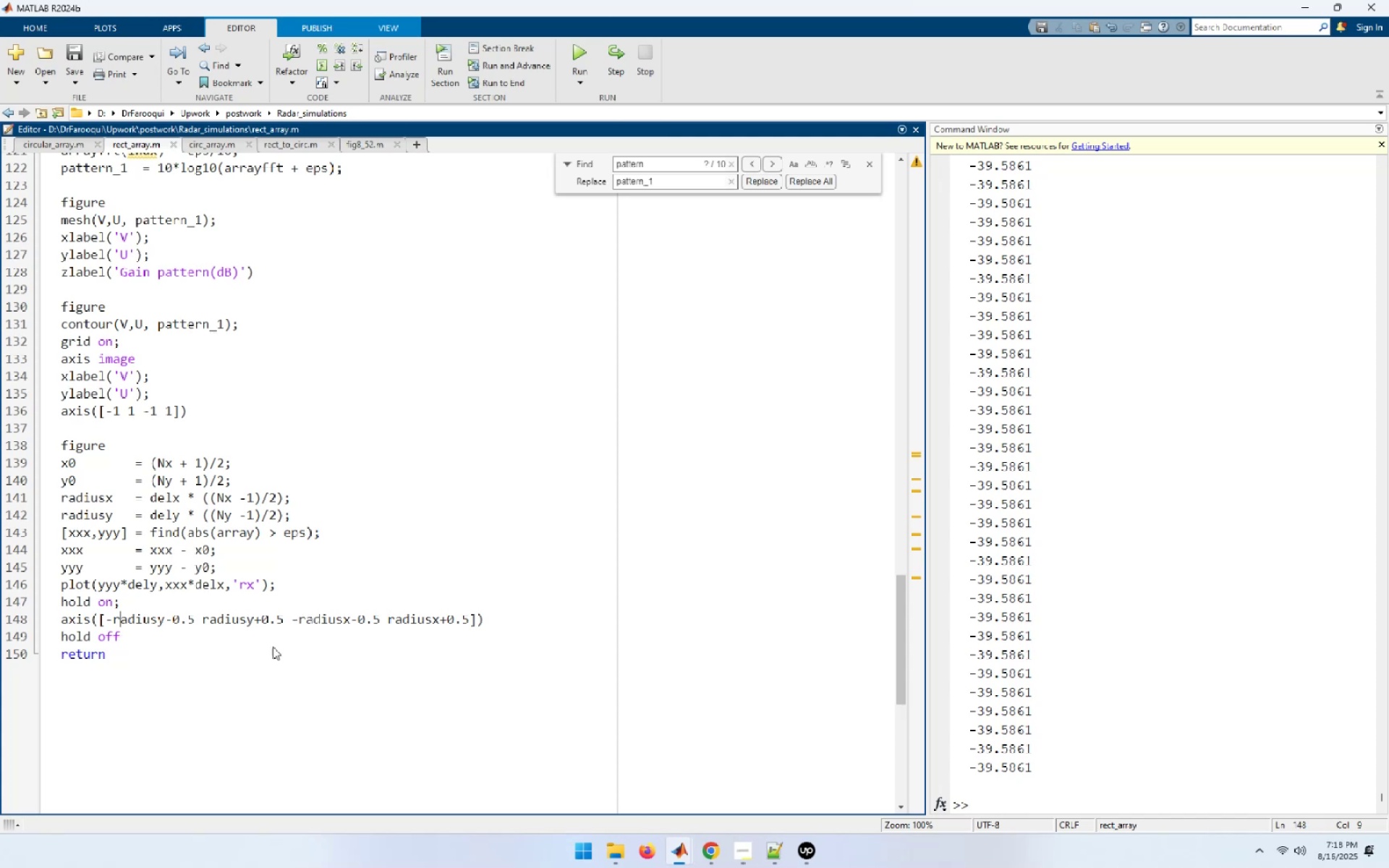 
type([End])
key(NumpadEnter)
type(grid on;)
 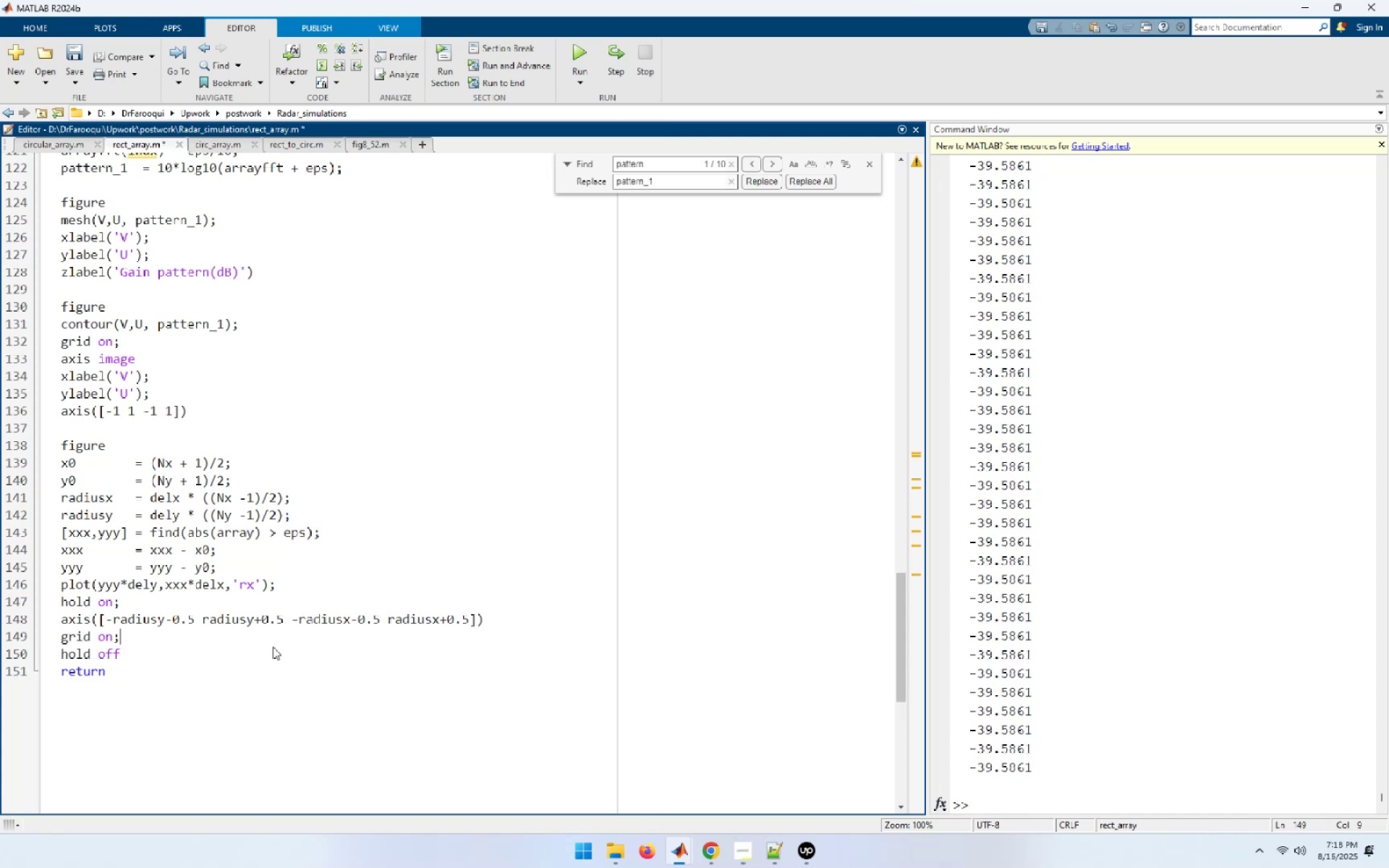 
key(Enter)
 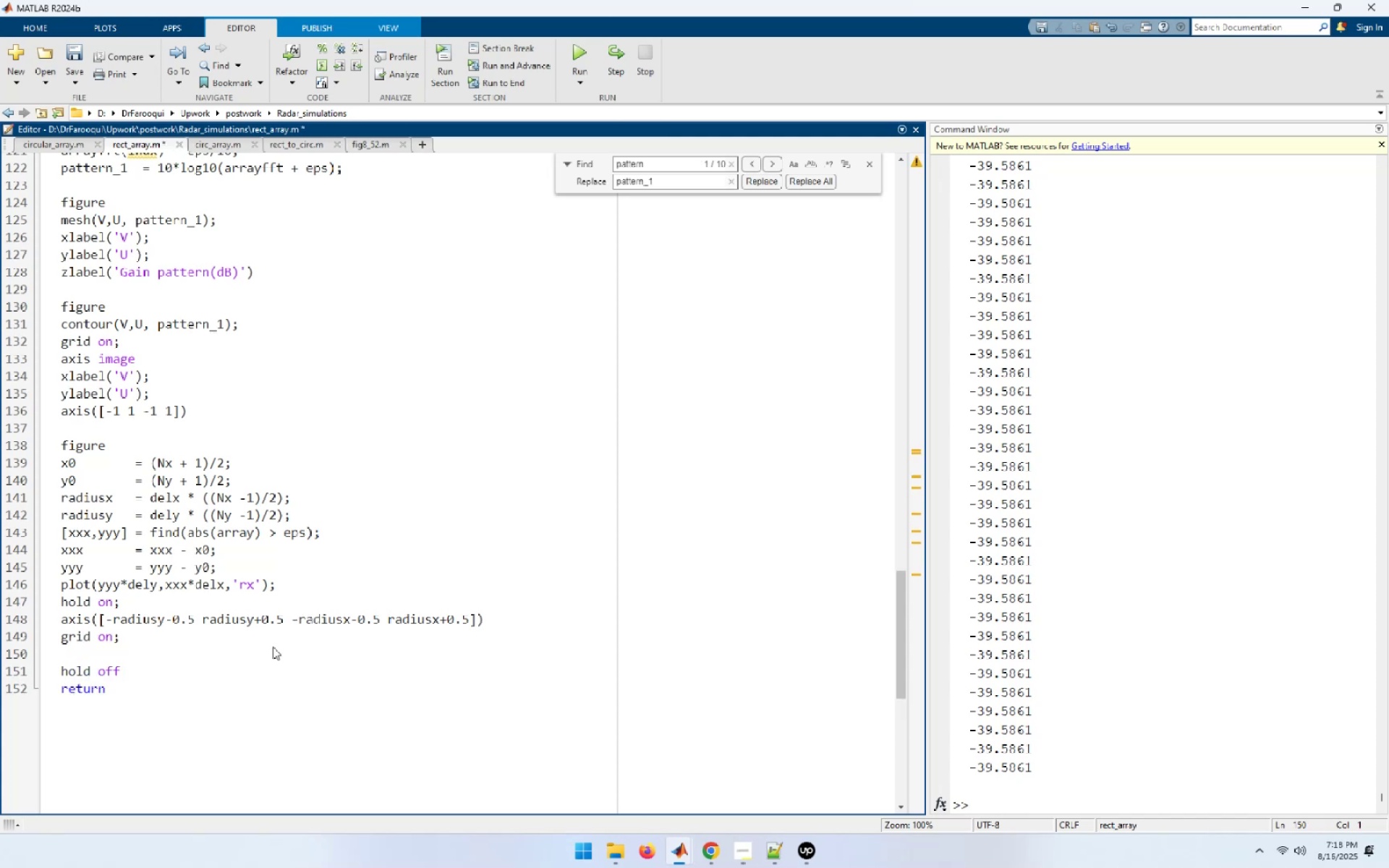 
type(i)
key(Backspace)
type(tiltle('antenna spacing pattern');)
 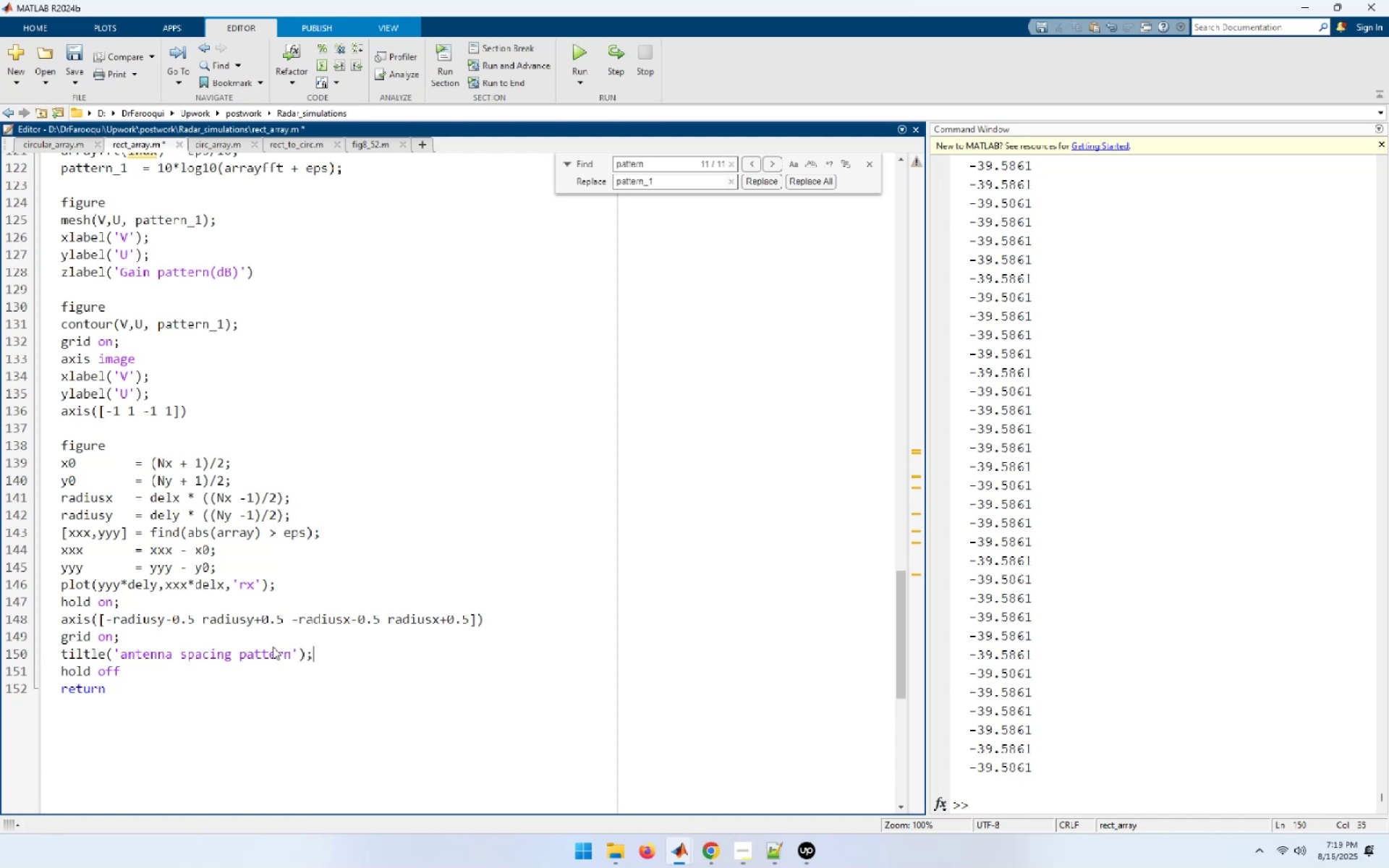 
 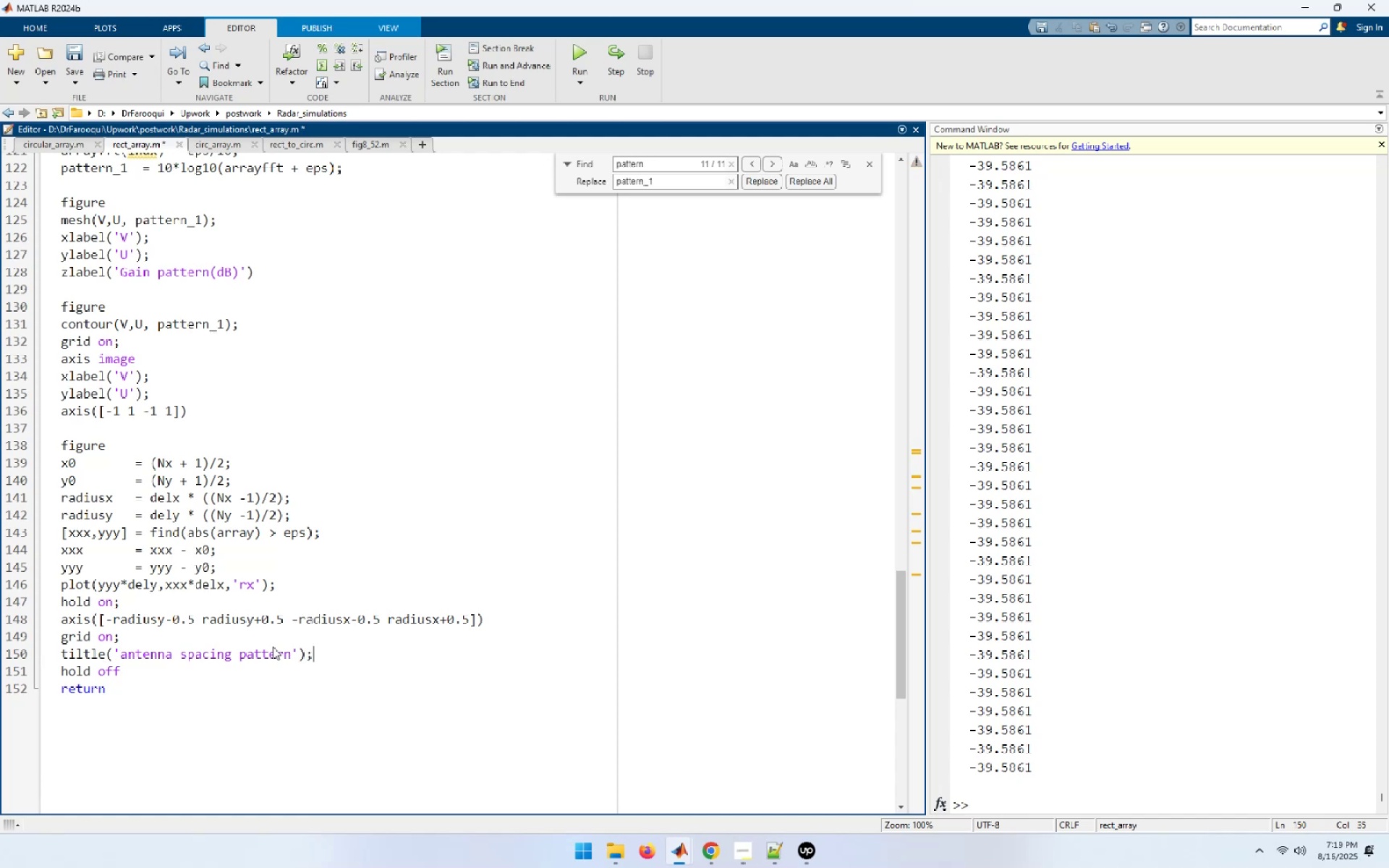 
key(Enter)
 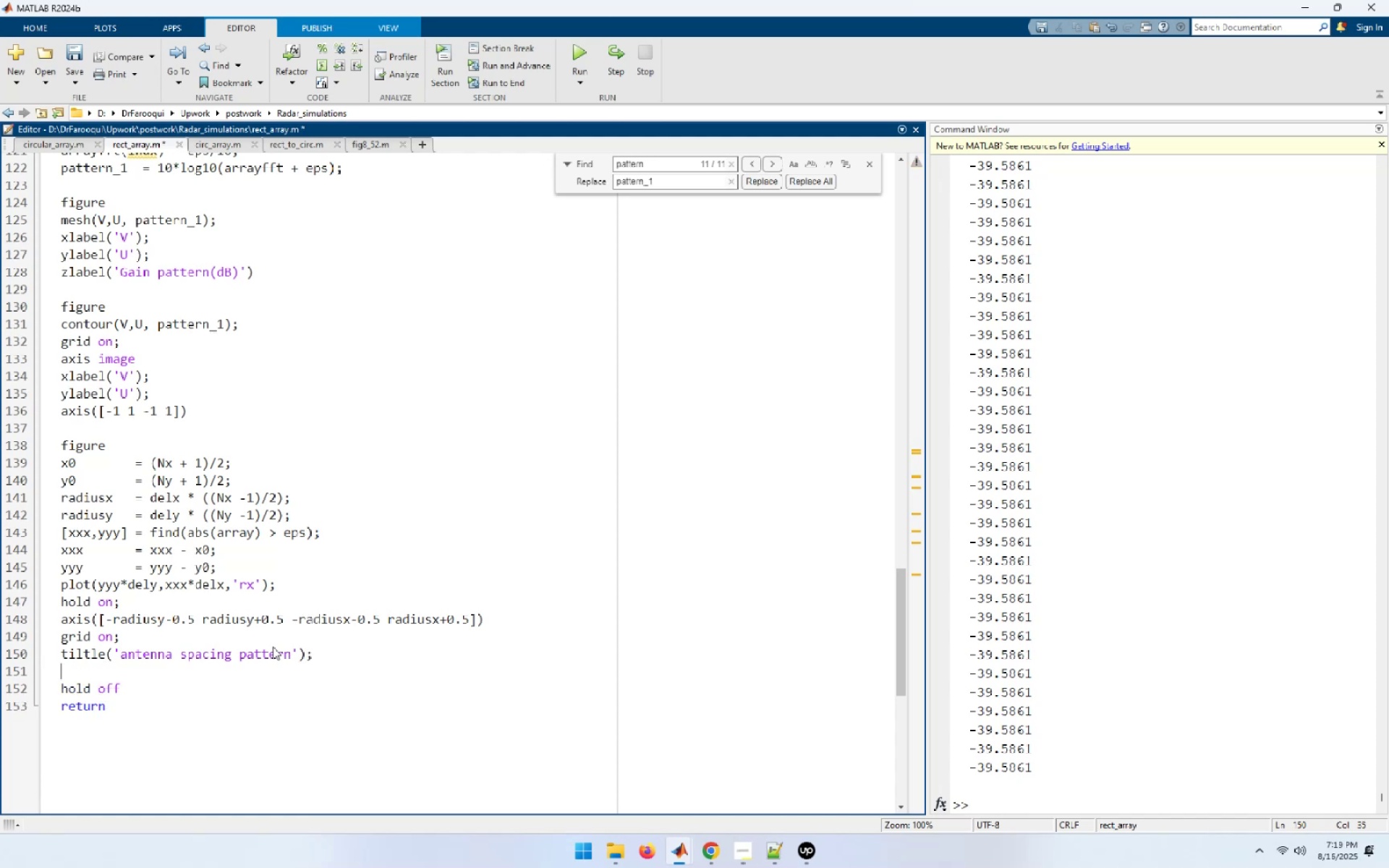 
type(xla)
key(Tab)
type(('y(\lm)
key(Backspace)
type(a,)
key(Backspace)
type(mbda');)
 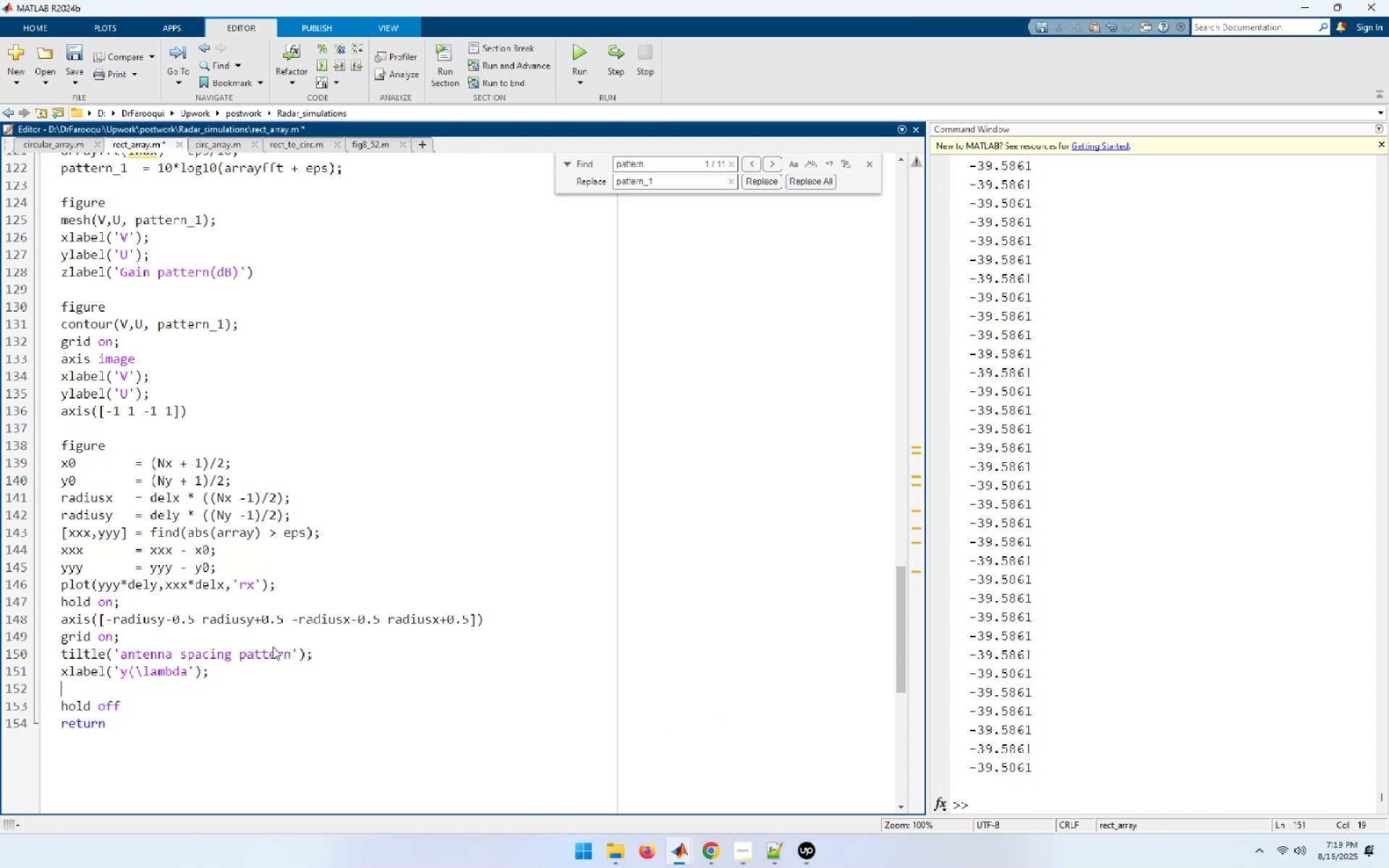 
 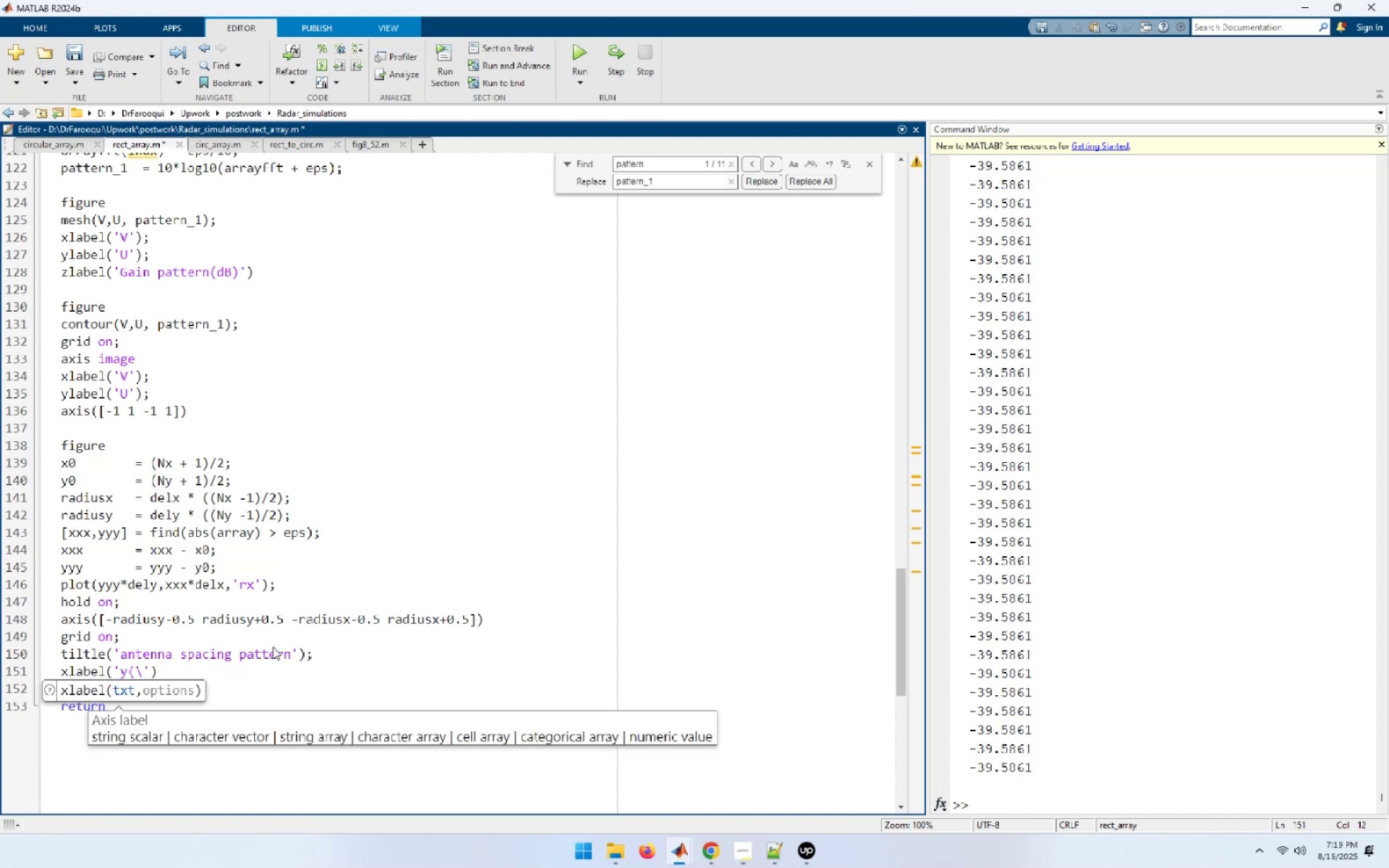 
key(Enter)
 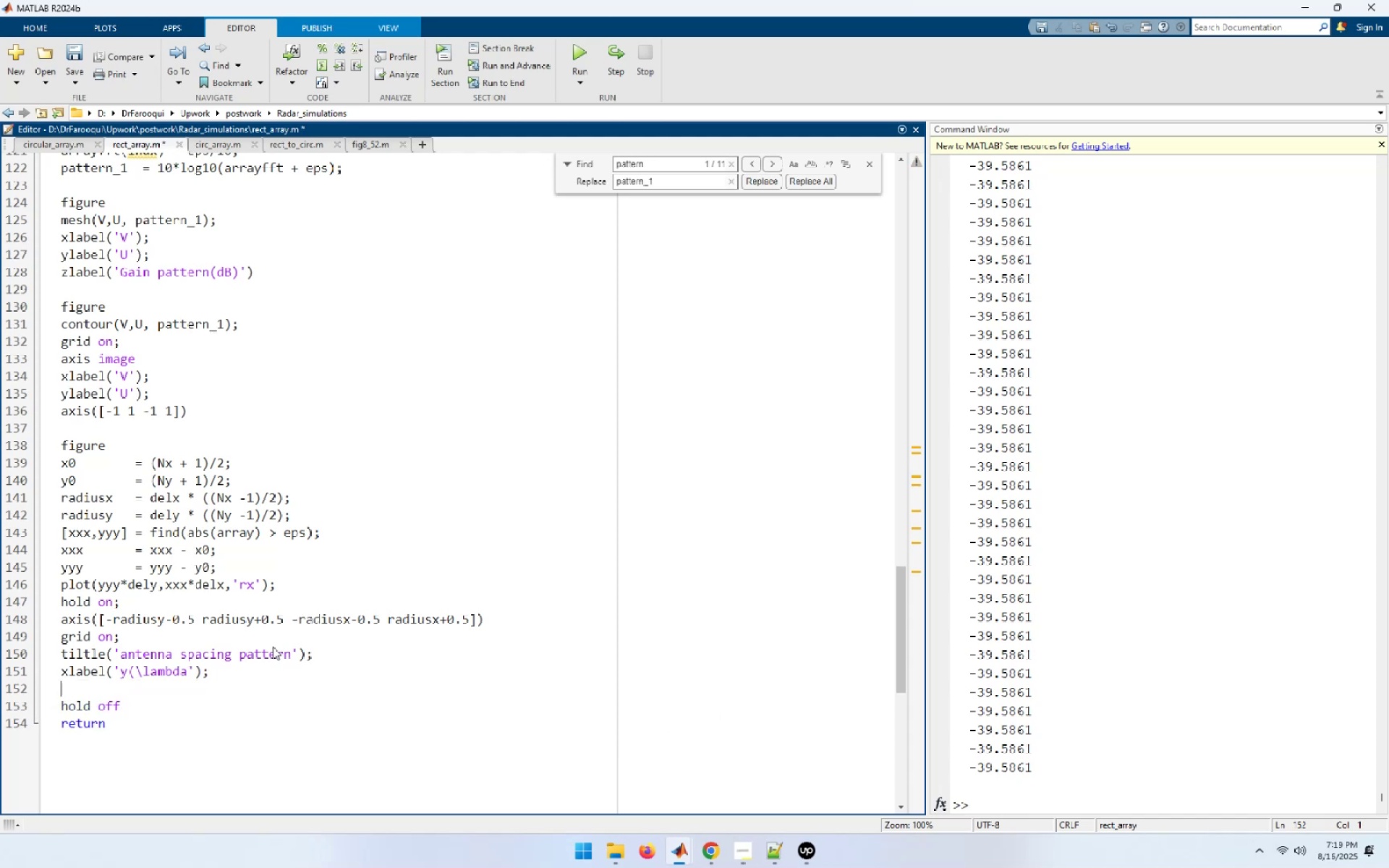 
type(yla)
key(Tab)
type(('x')
key(Backspace)
type((\lambda')
 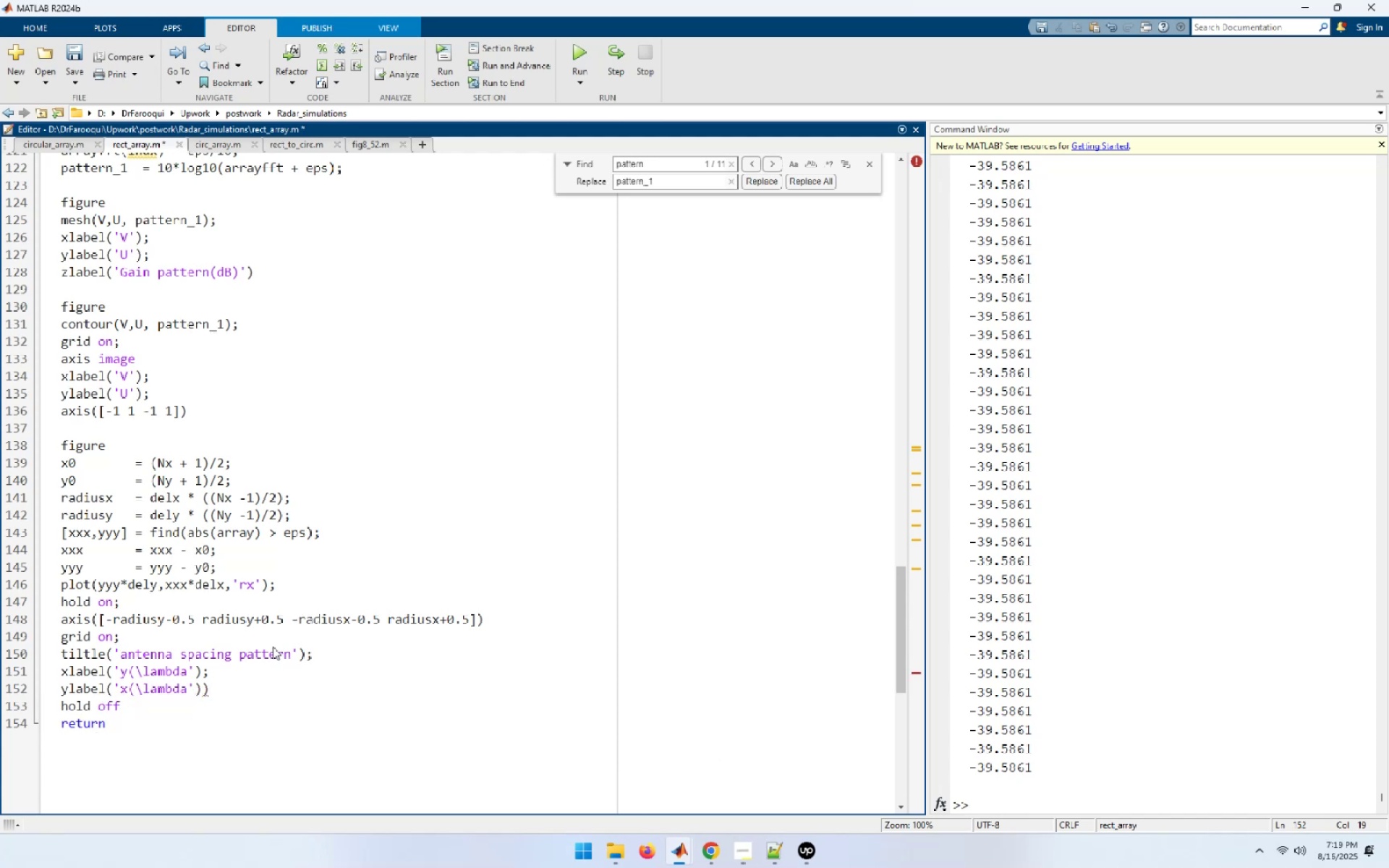 
key(ArrowLeft)
 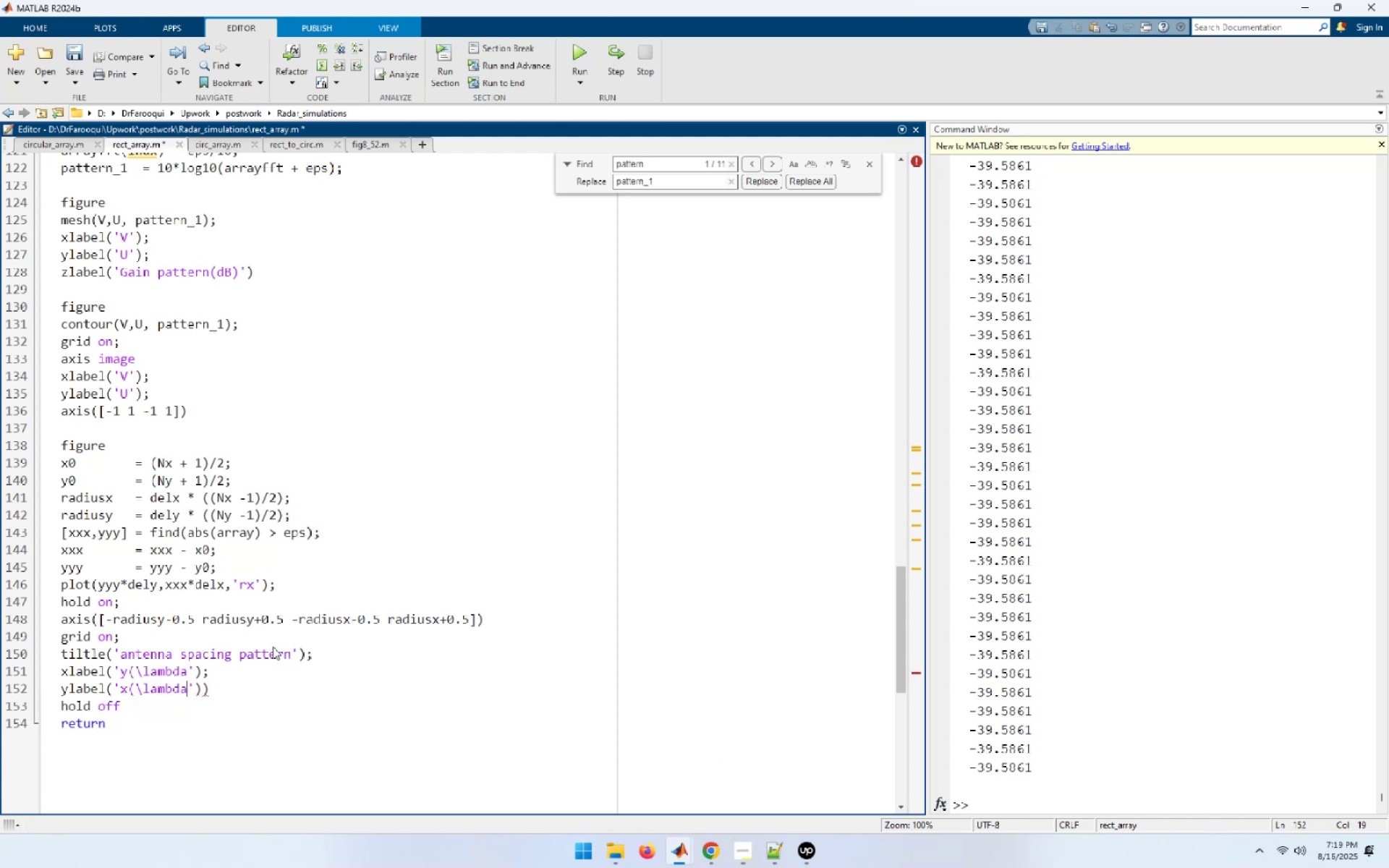 
key(Shift+0)
 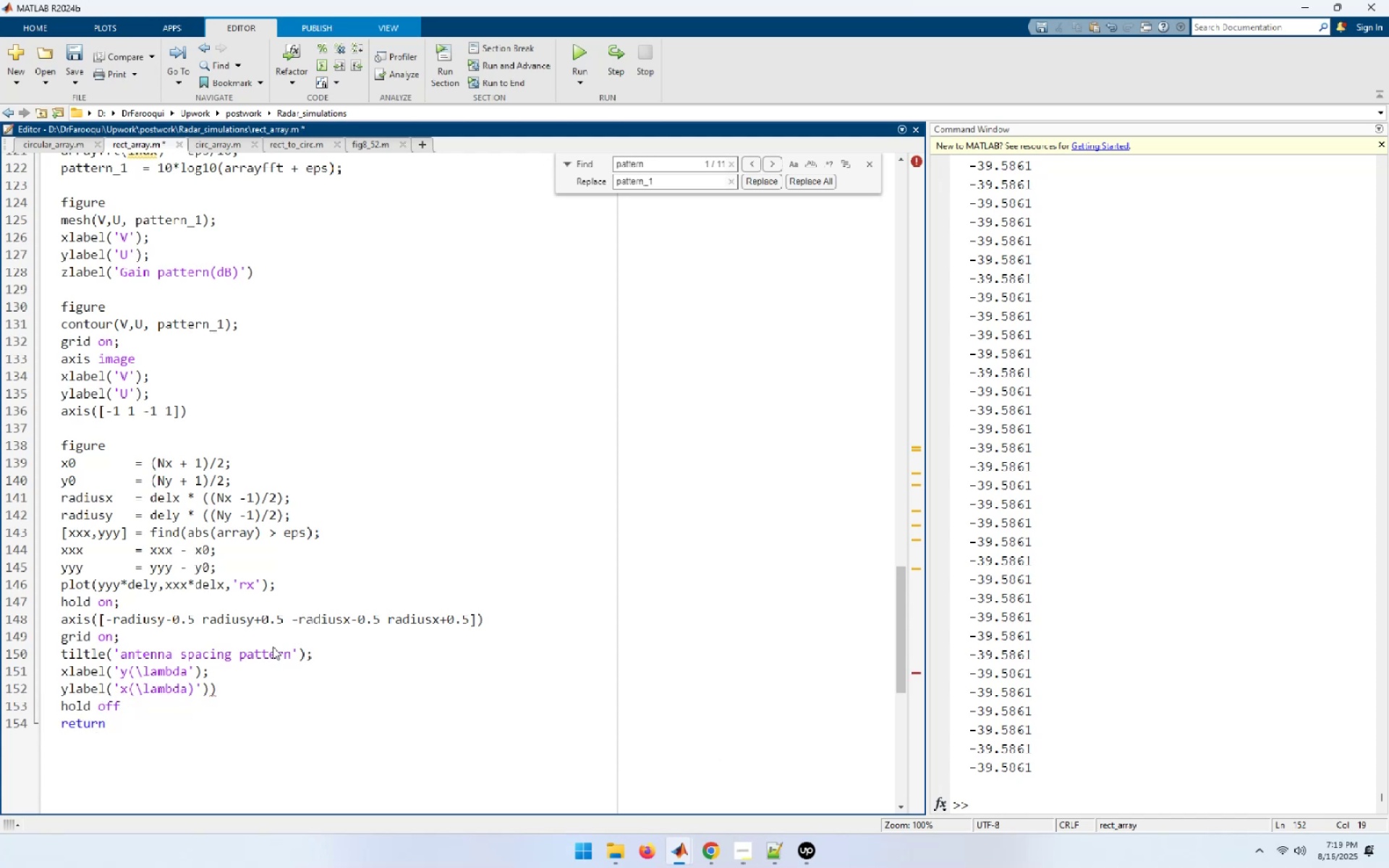 
key(End)
 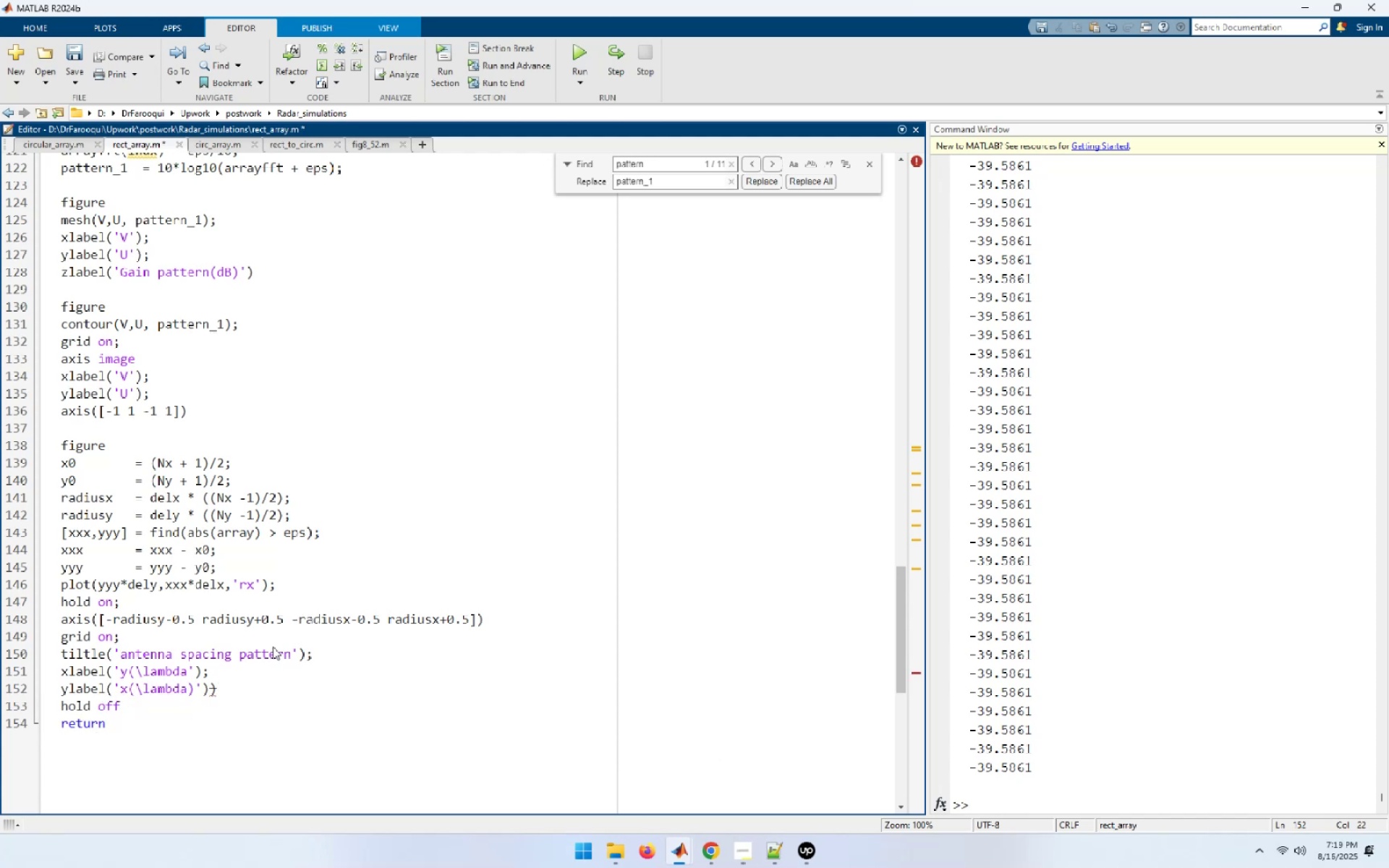 
key(Backspace)
 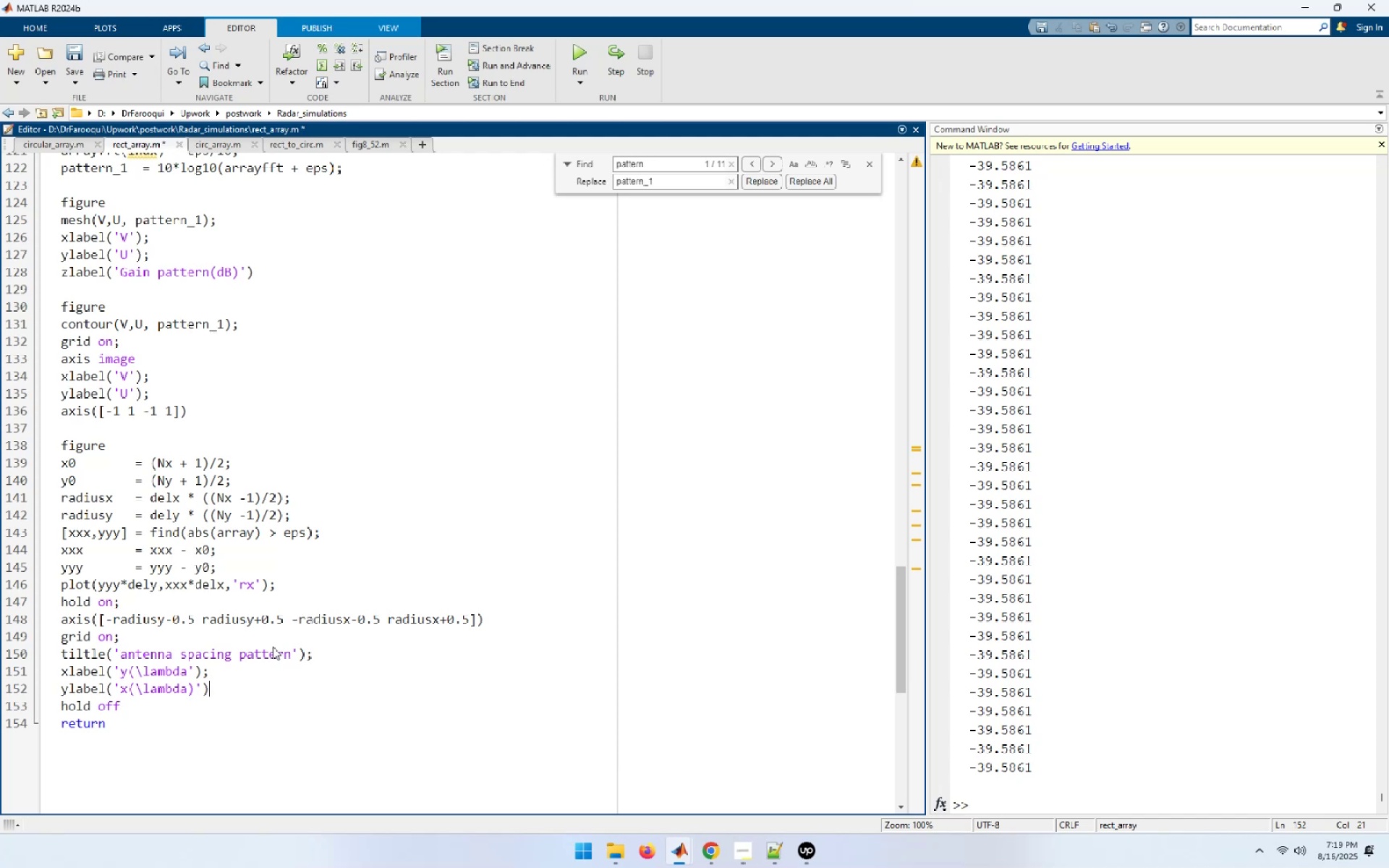 
key(Semicolon)
 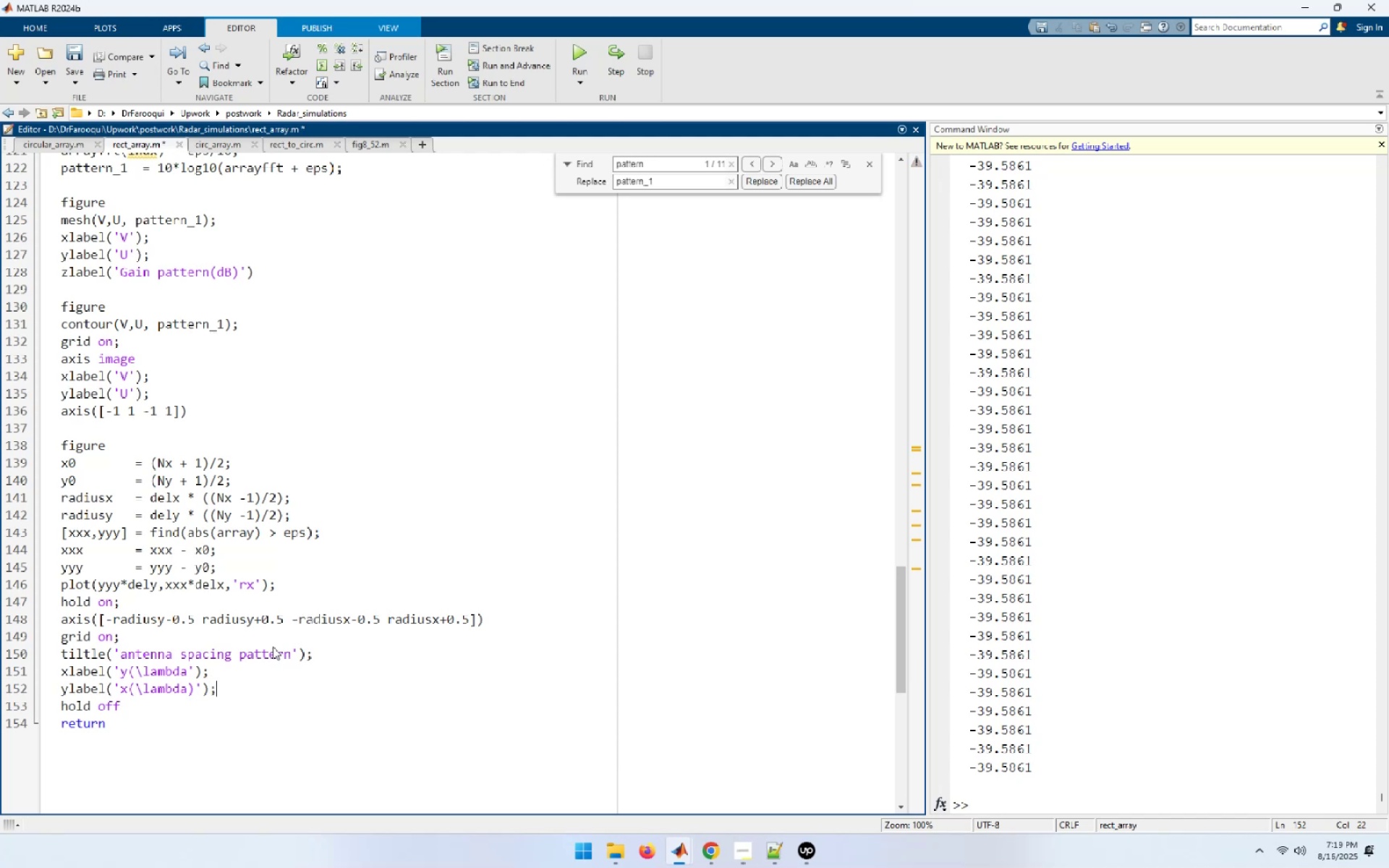 
key(Enter)
 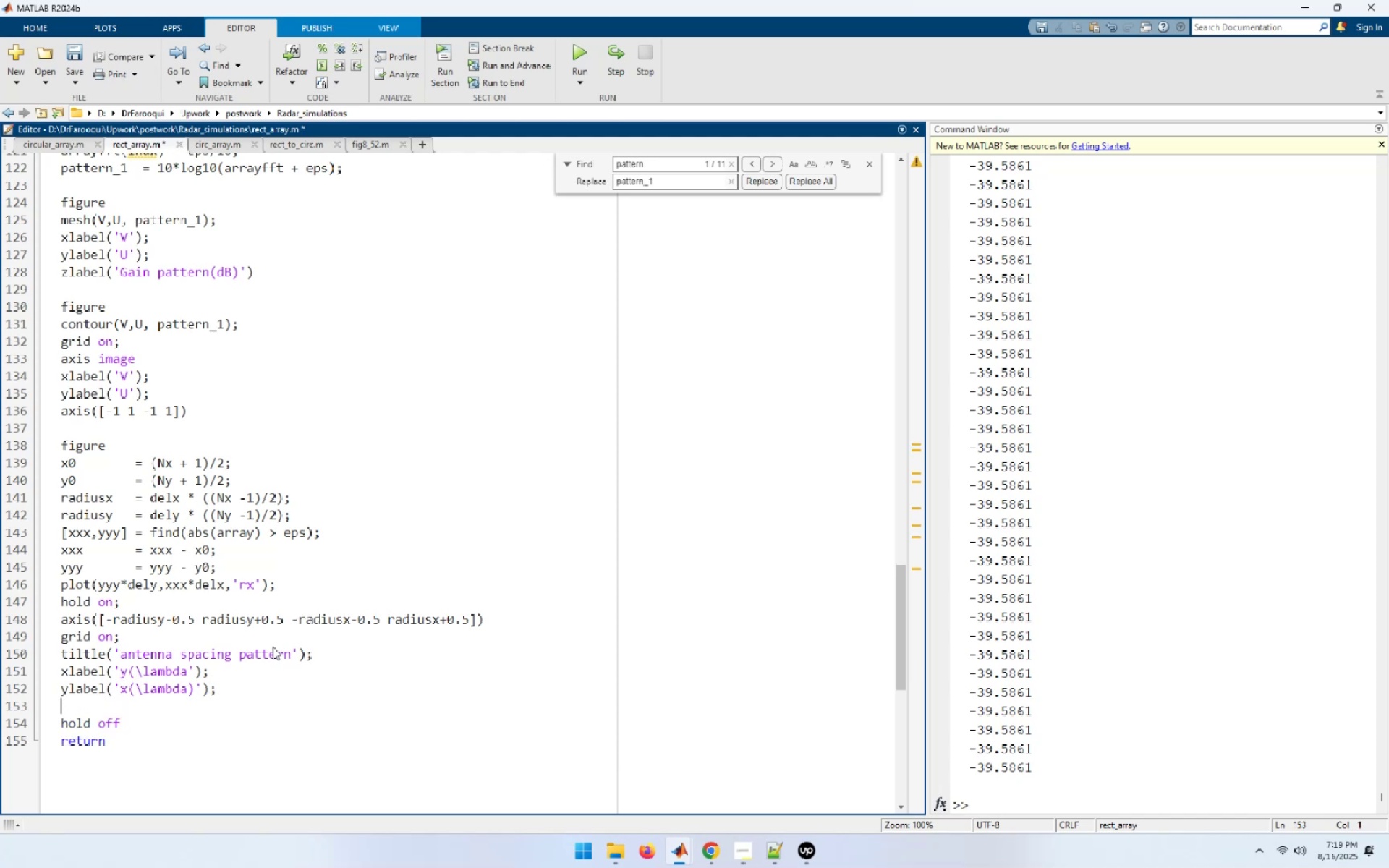 
wait(5.7)
 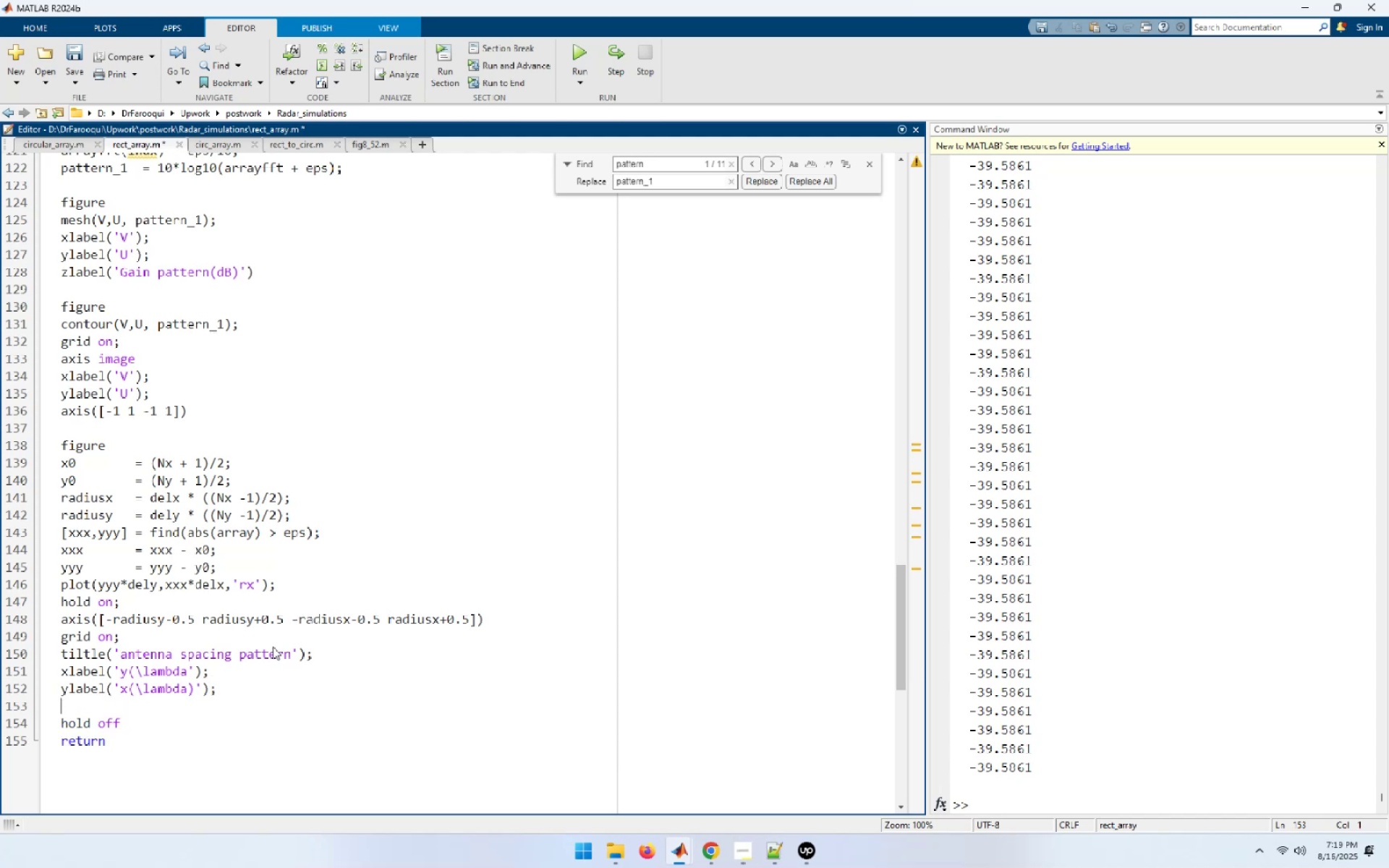 
hold_key(key=ArrowUp, duration=0.82)
 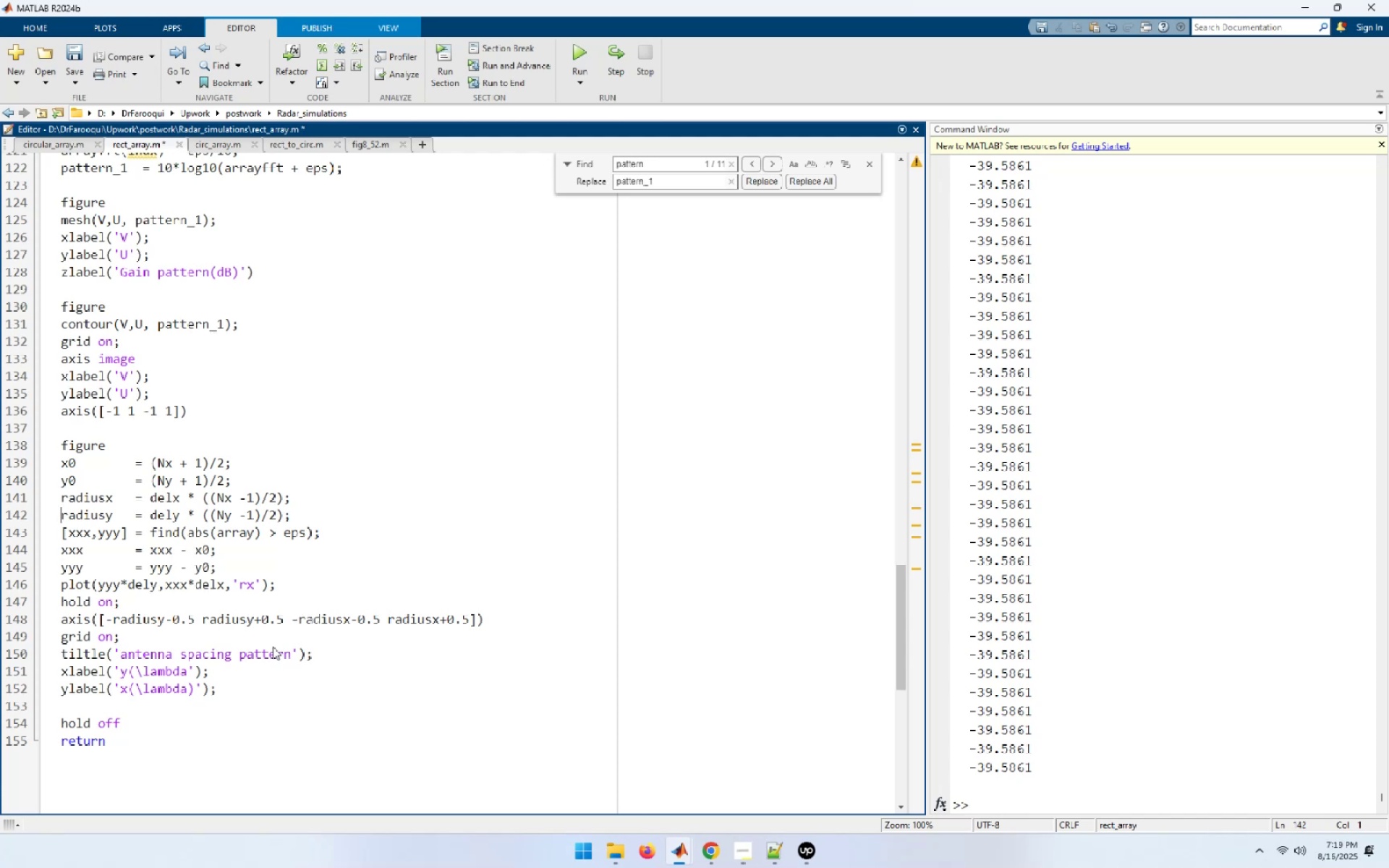 
key(ArrowDown)
 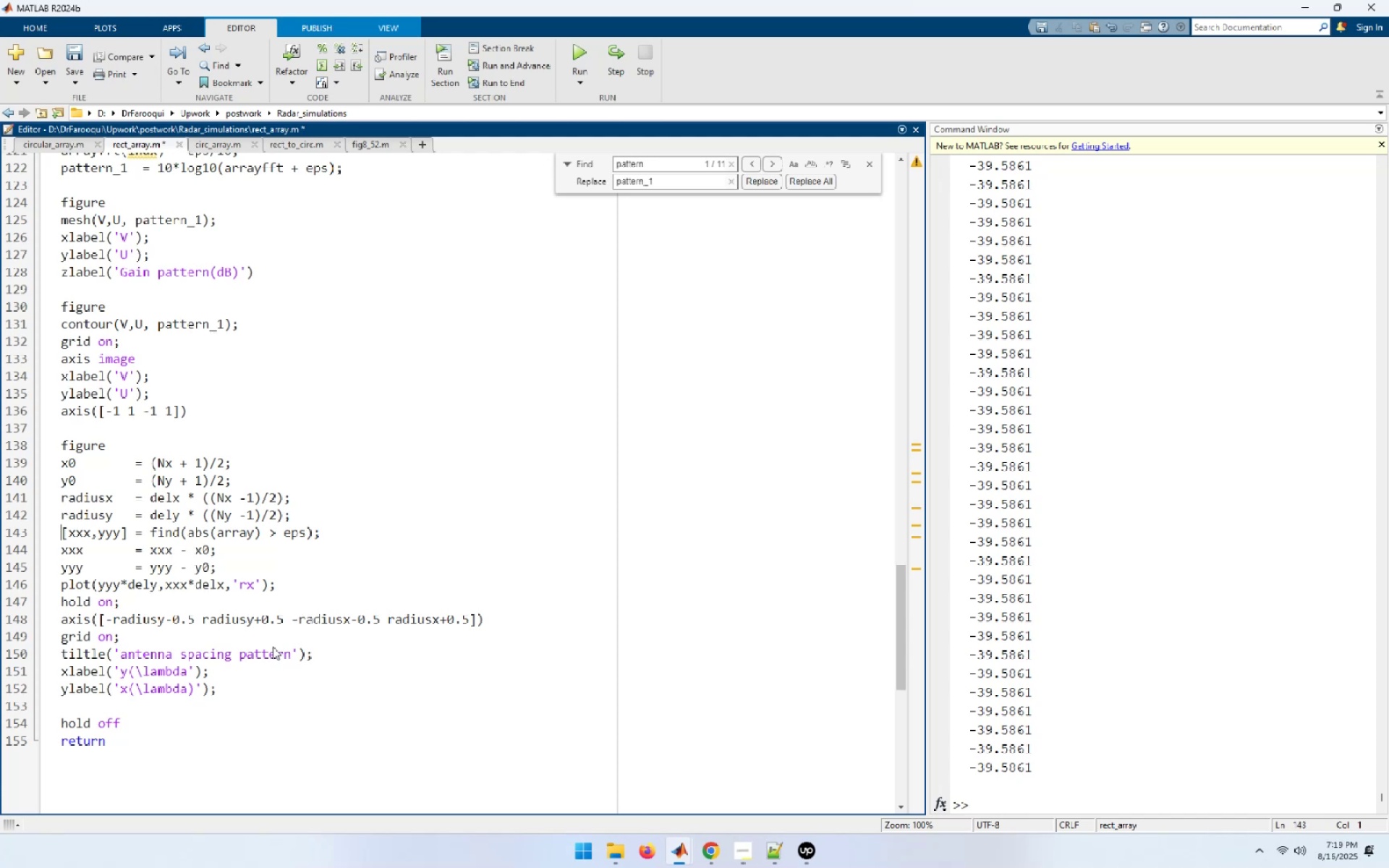 
key(Shift+End)
 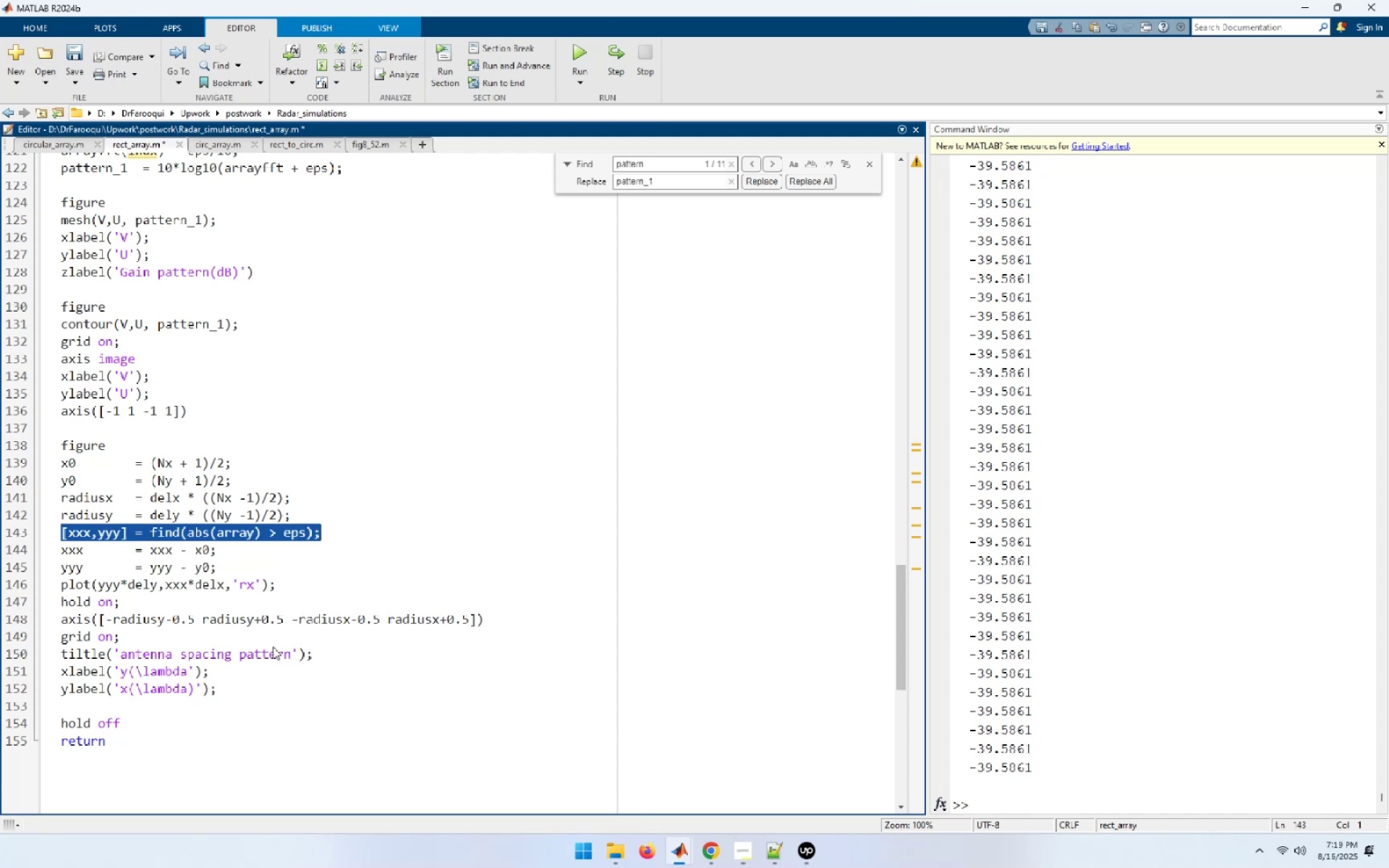 
key(Shift+ArrowDown)
 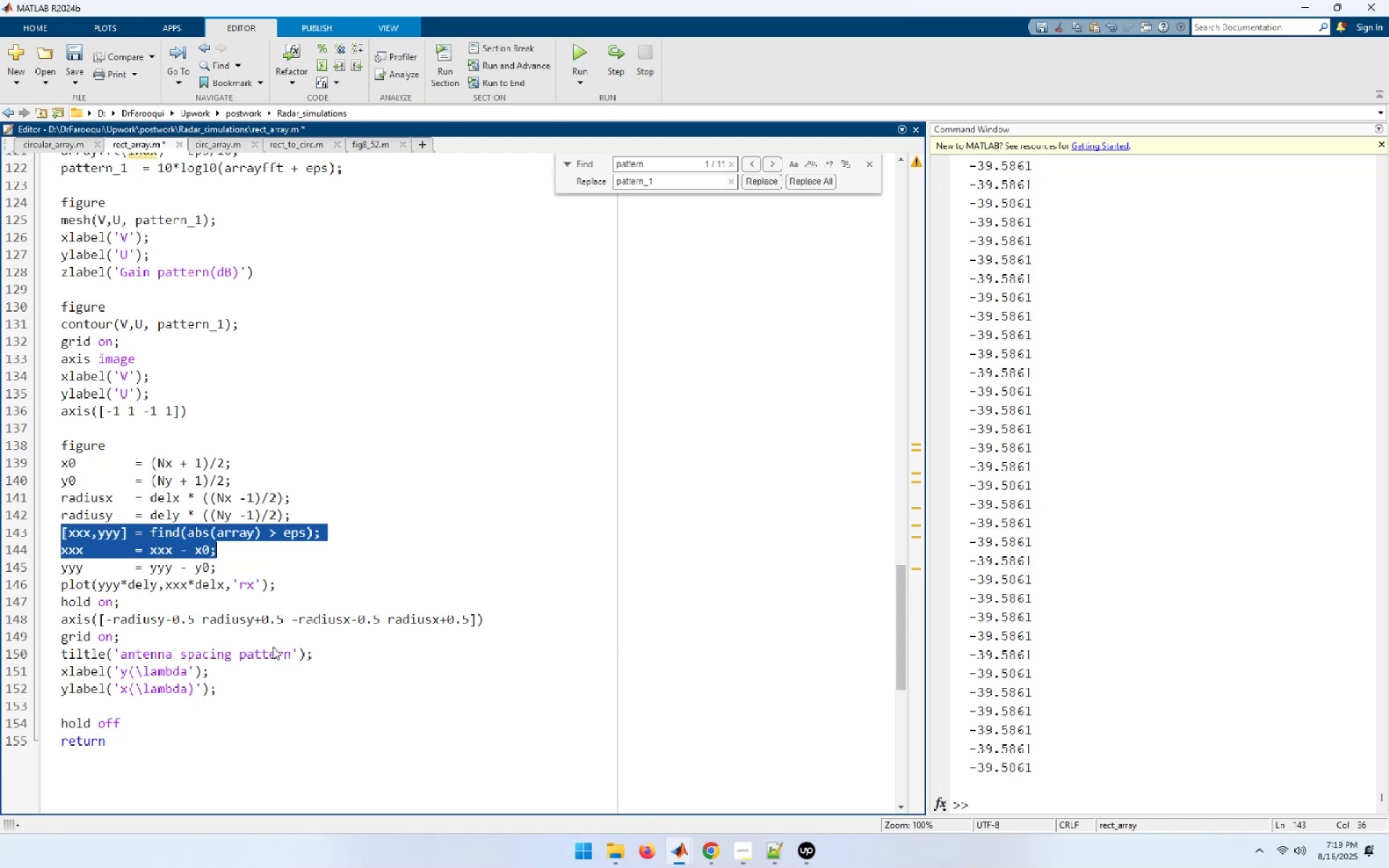 
key(Shift+ArrowDown)
 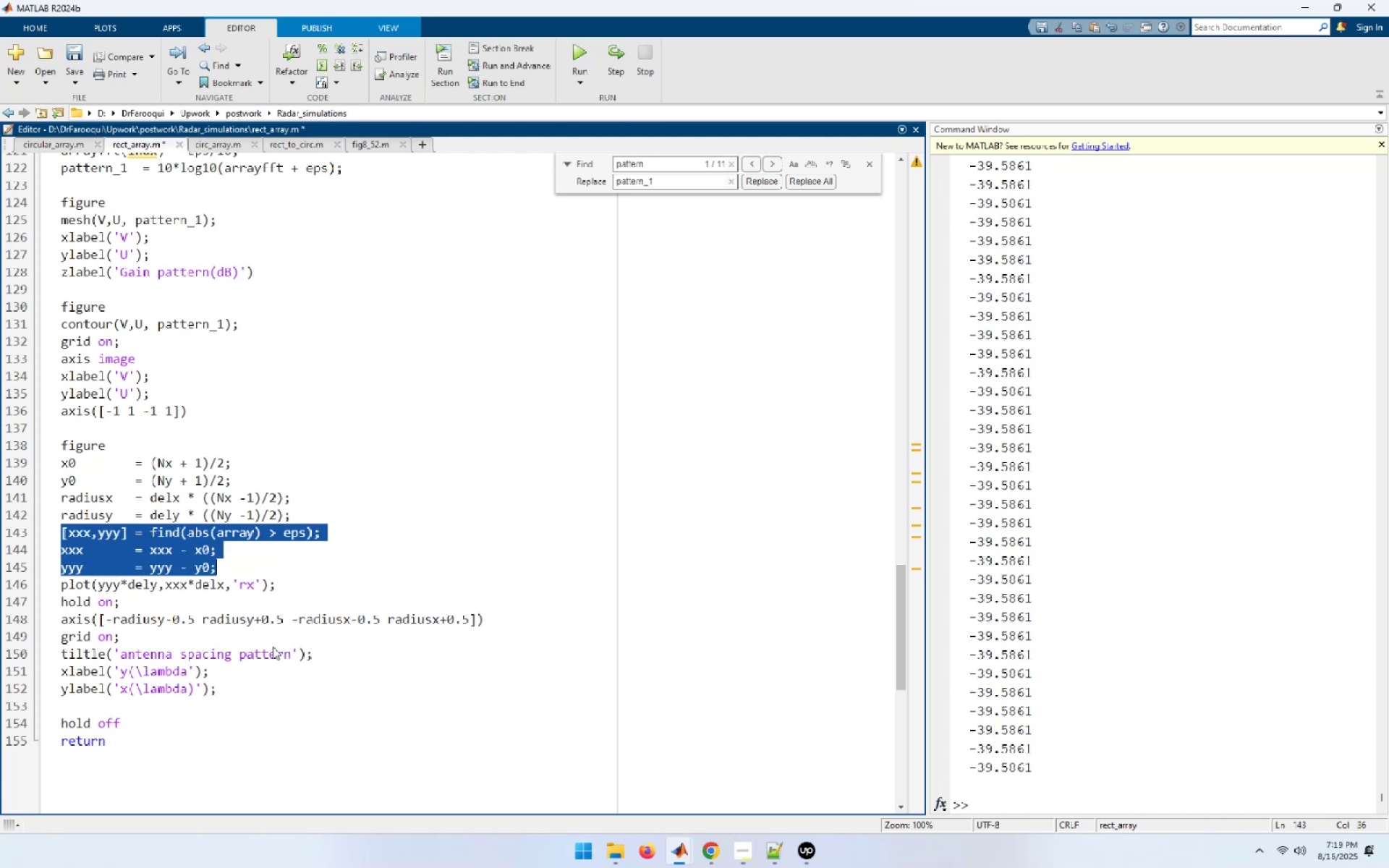 
key(Shift+ArrowDown)
 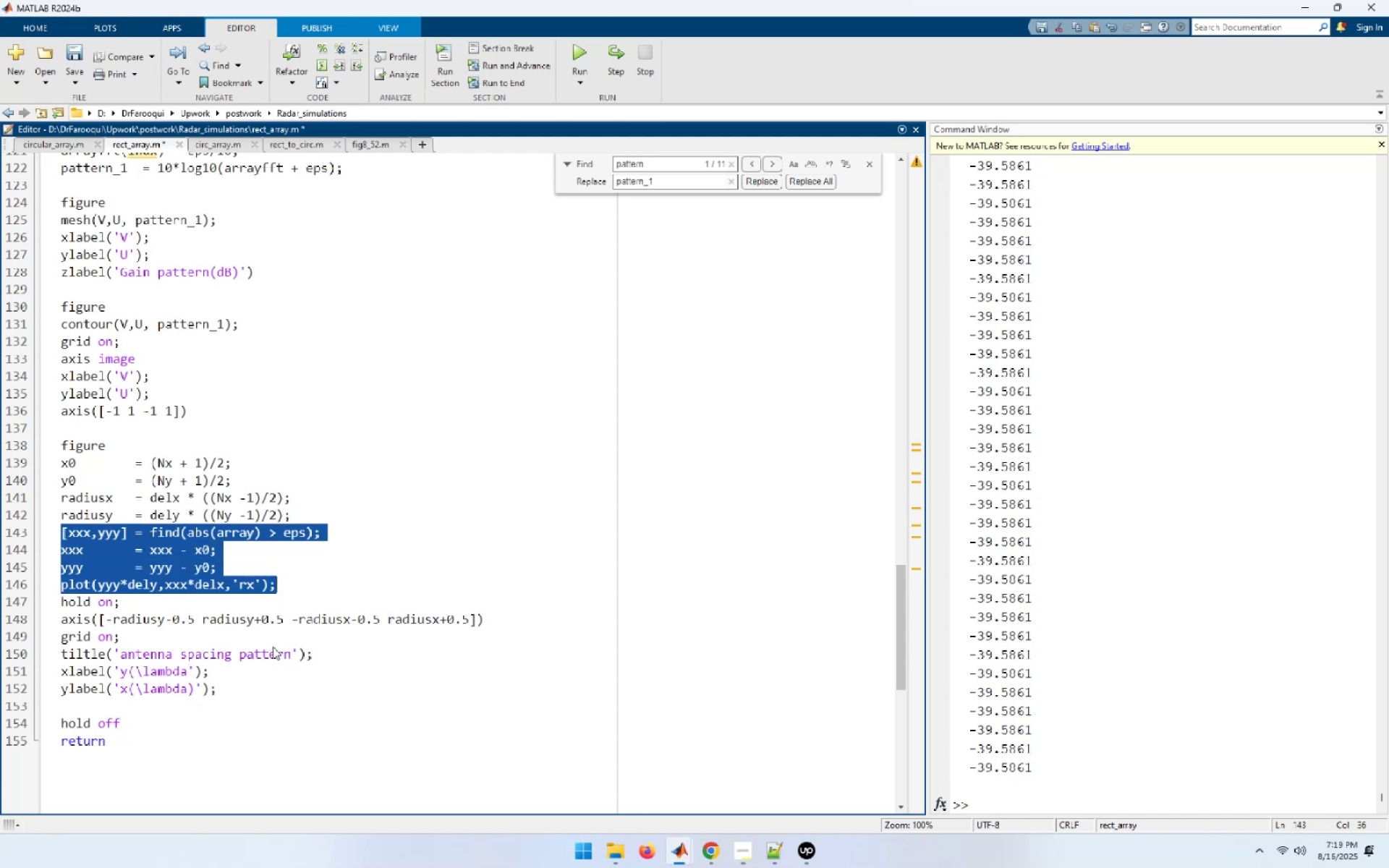 
key(Shift+ArrowDown)
 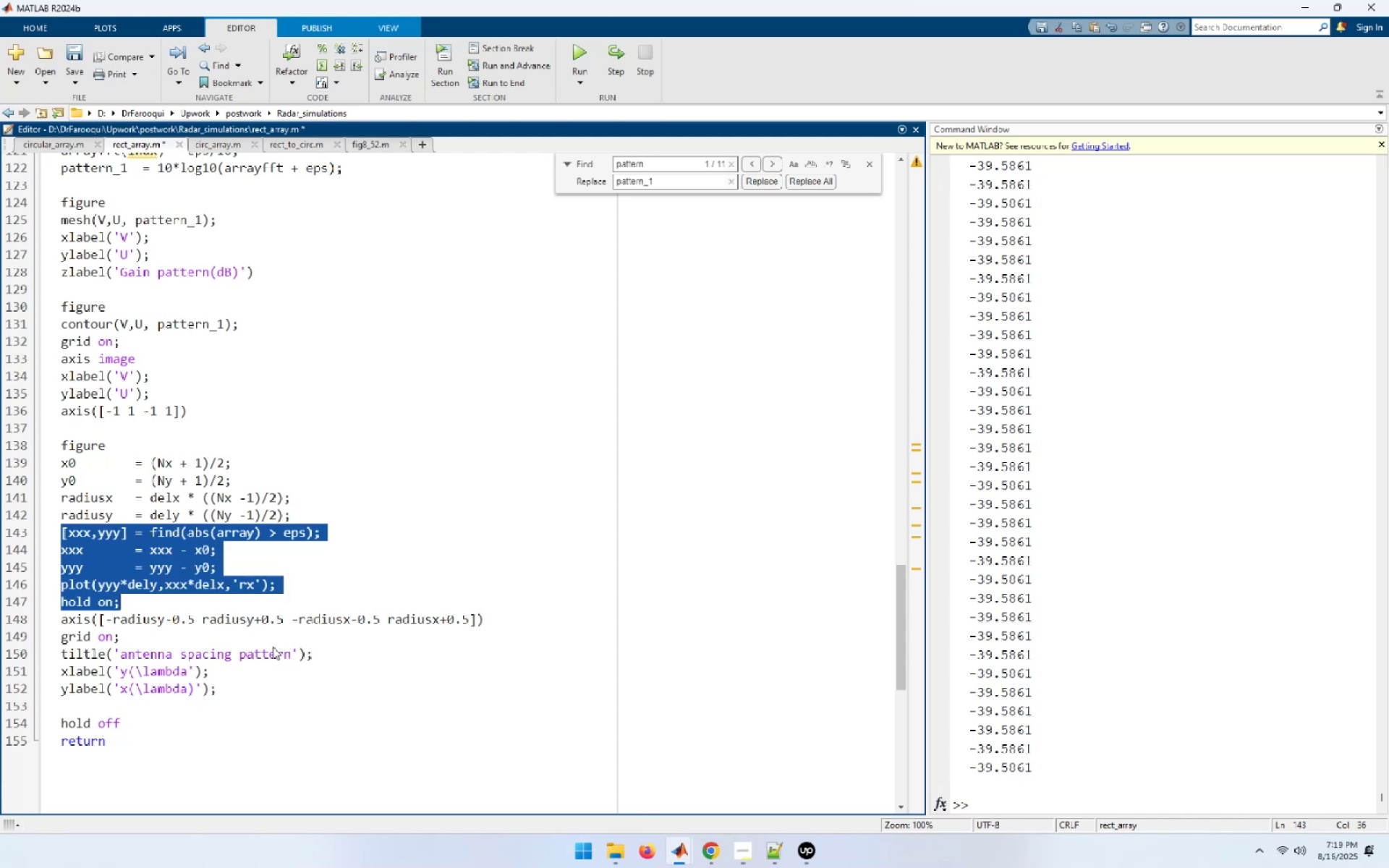 
key(Shift+ArrowDown)
 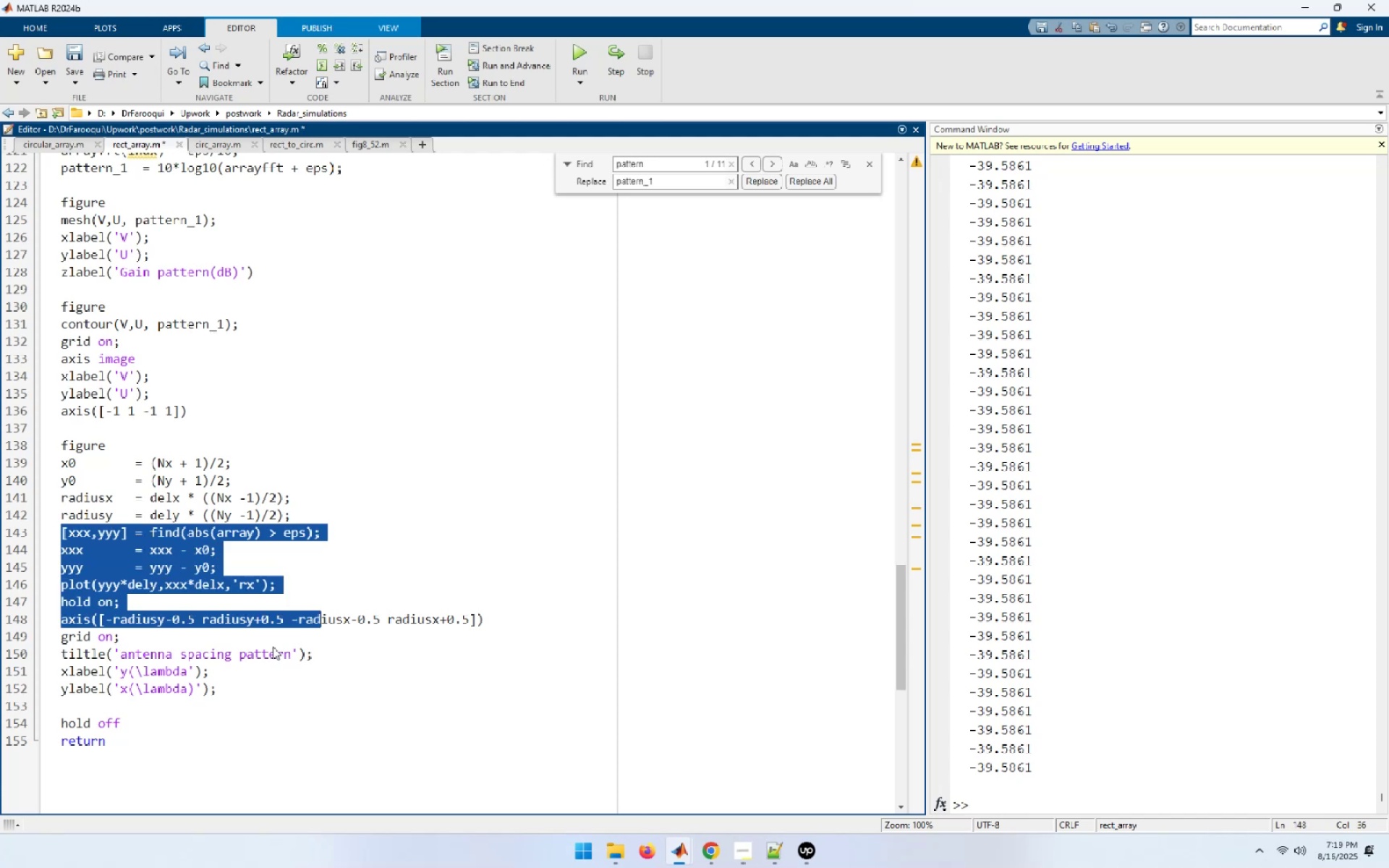 
key(Shift+End)
 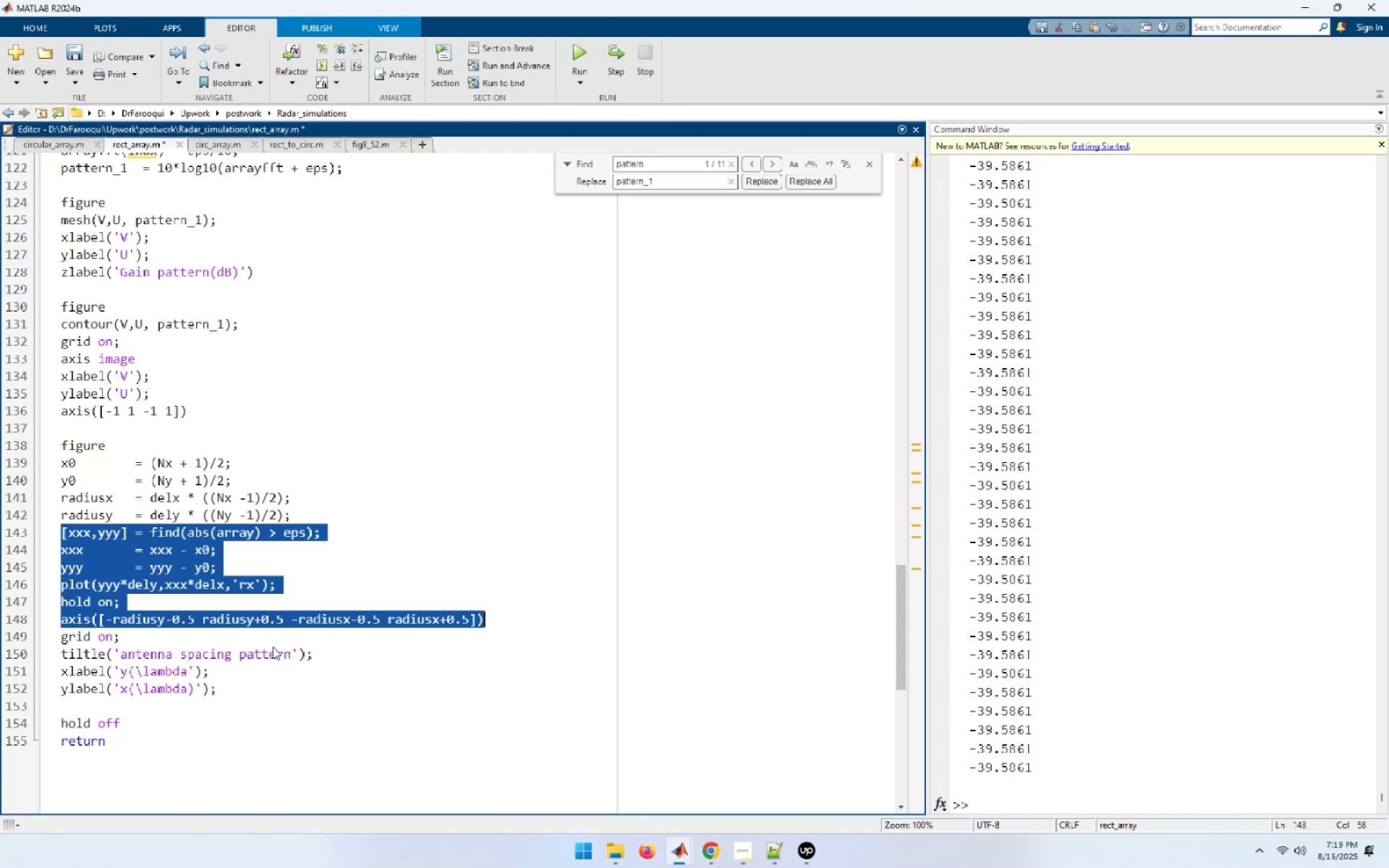 
key(Control+C)
 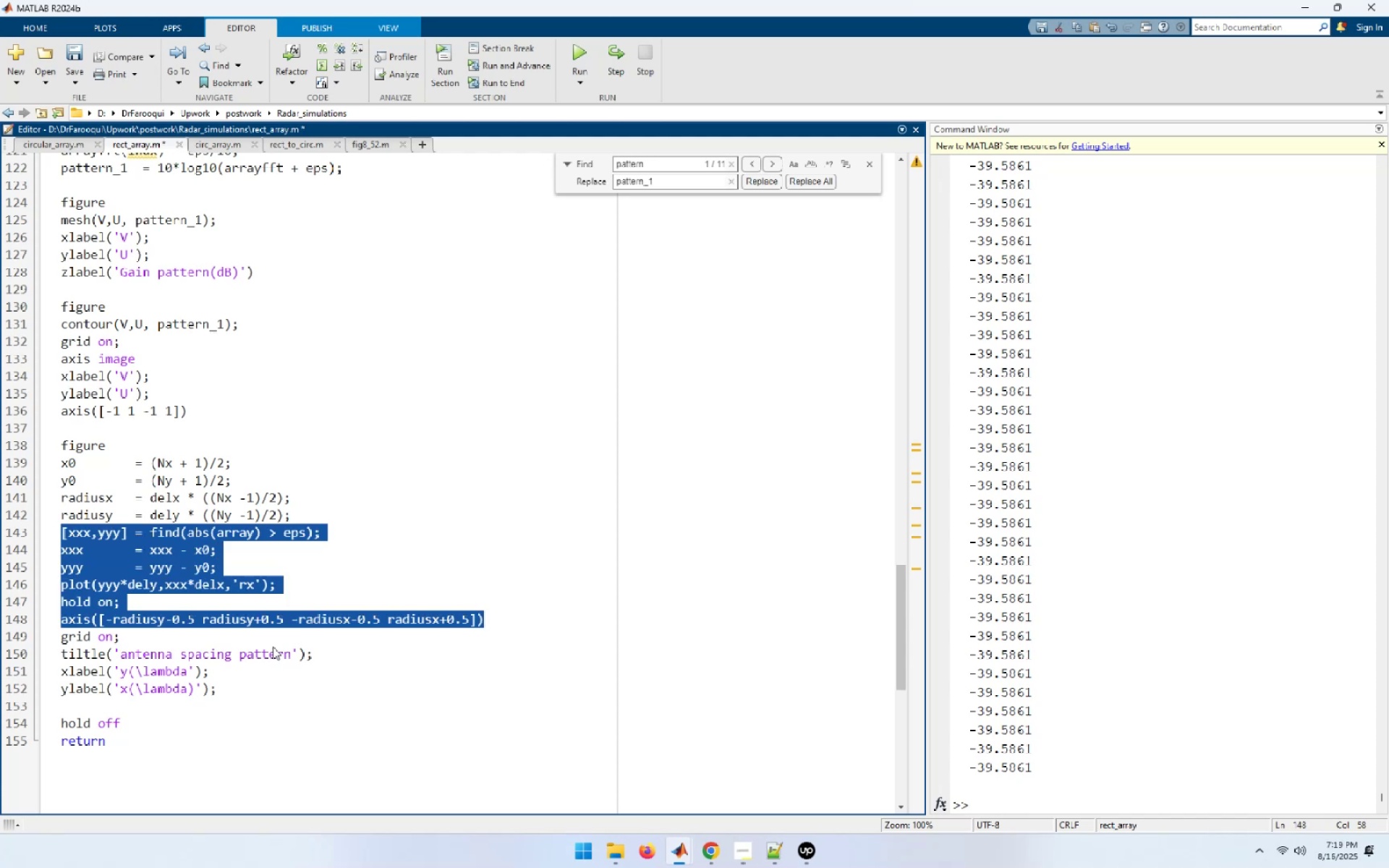 
key(ArrowDown)
 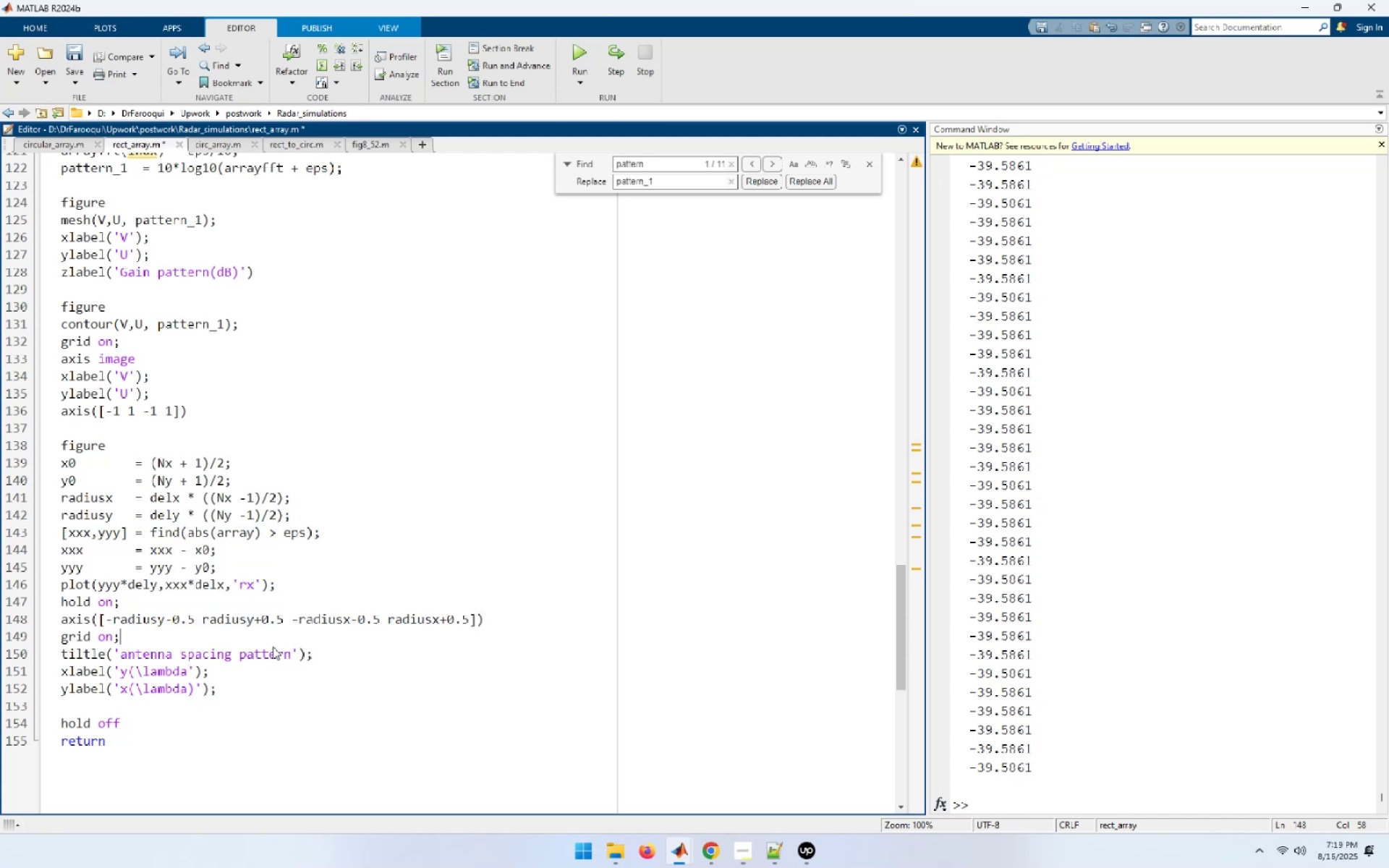 
key(ArrowDown)
 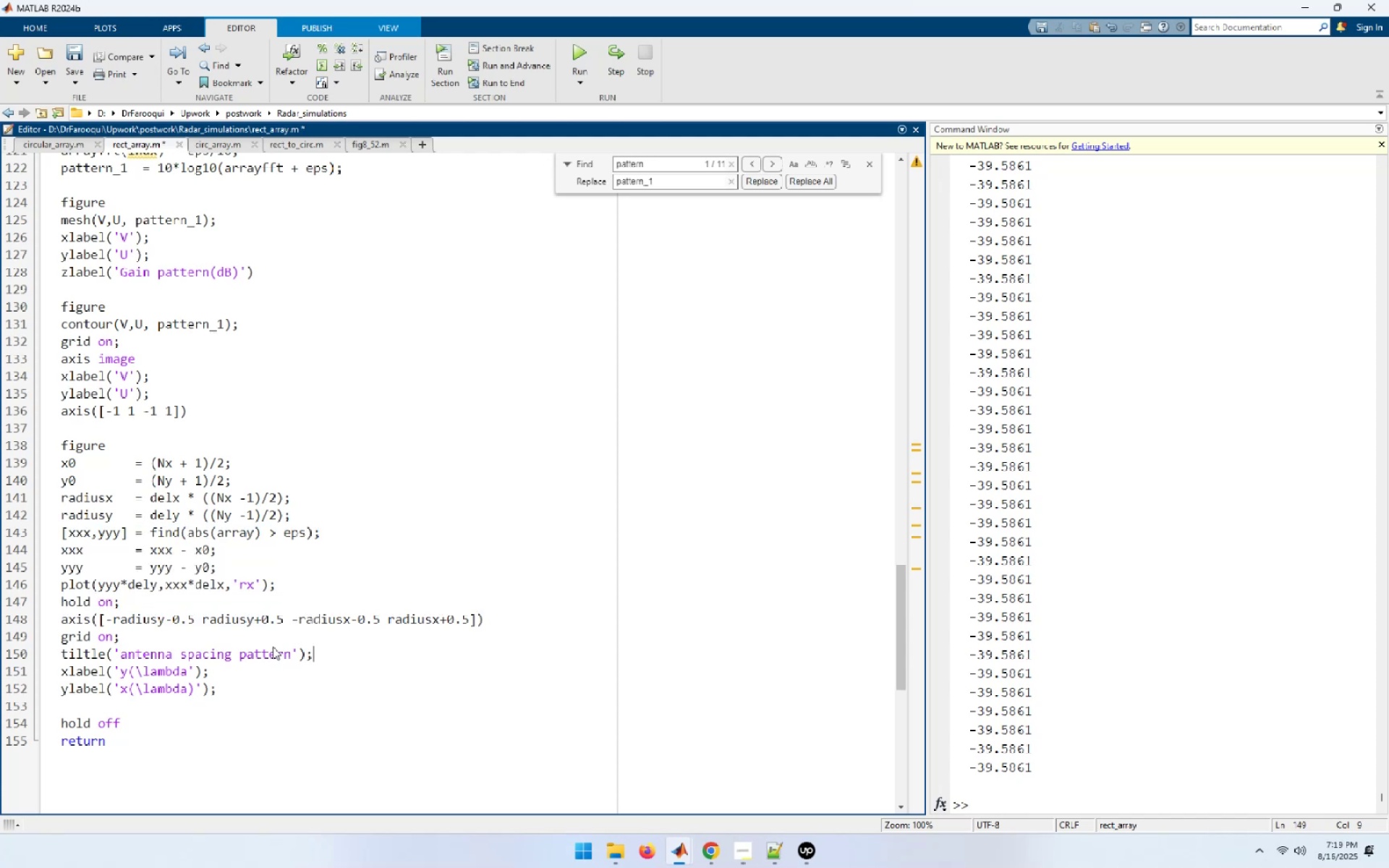 
key(ArrowDown)
 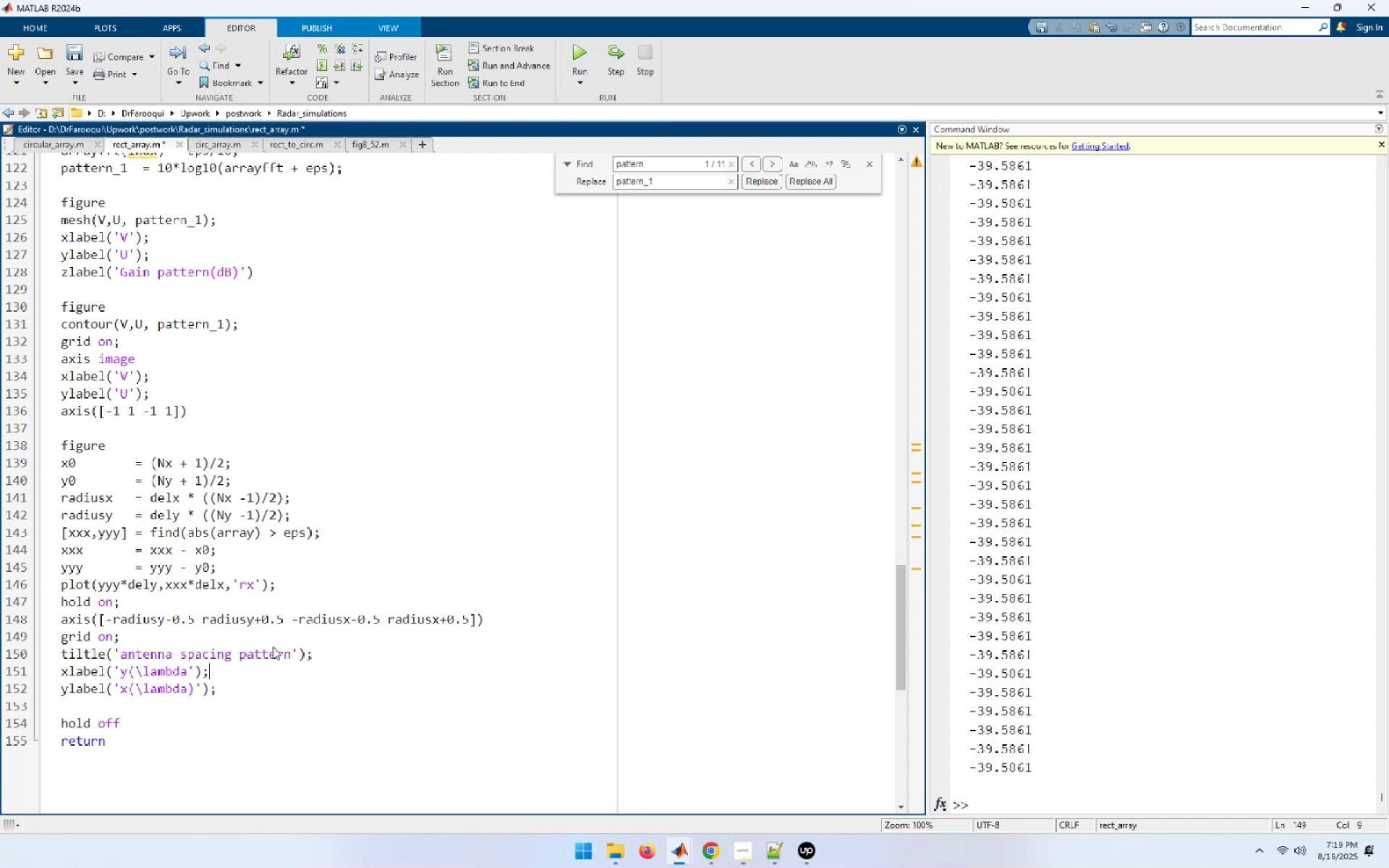 
key(ArrowDown)
 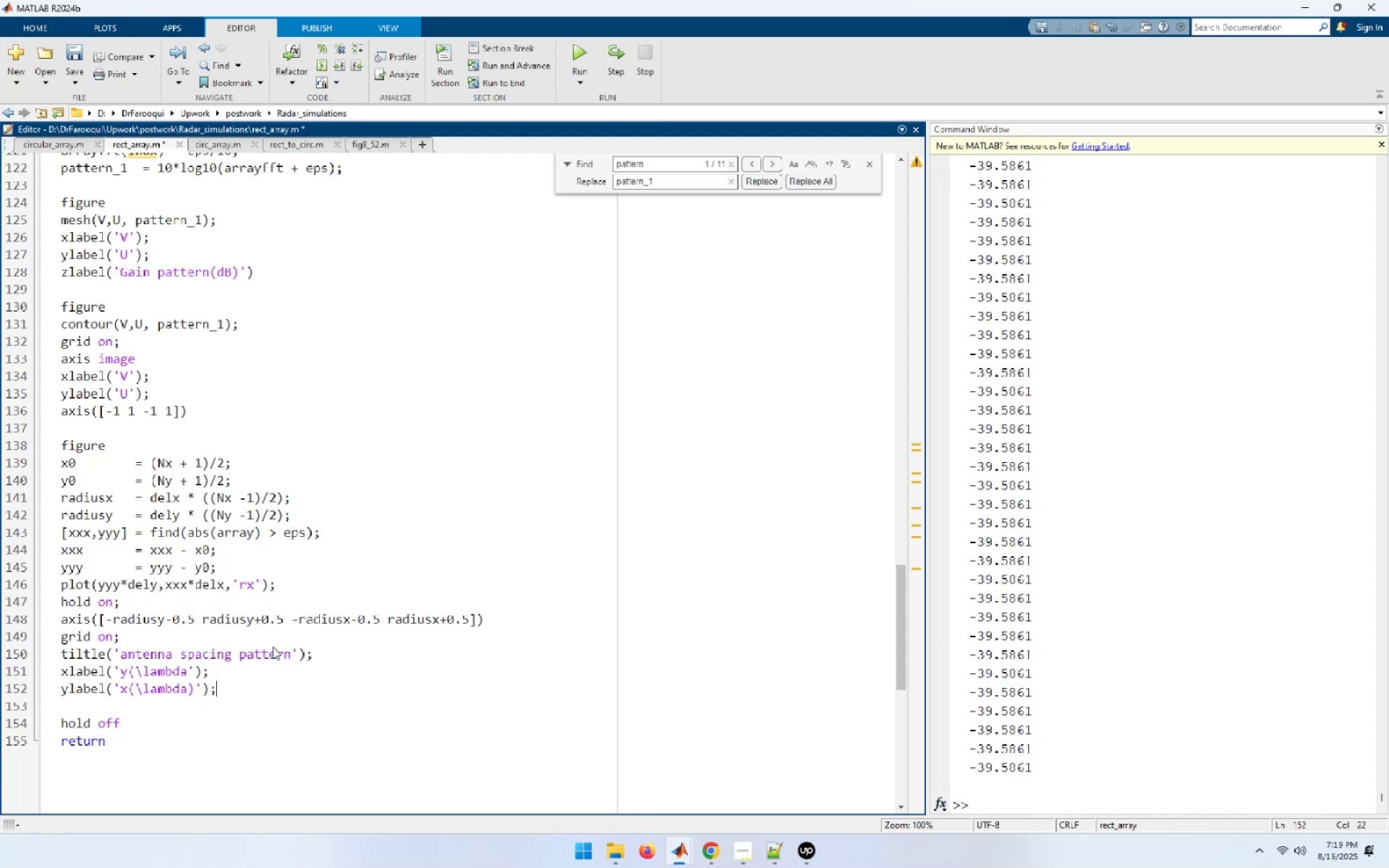 
key(Enter)
 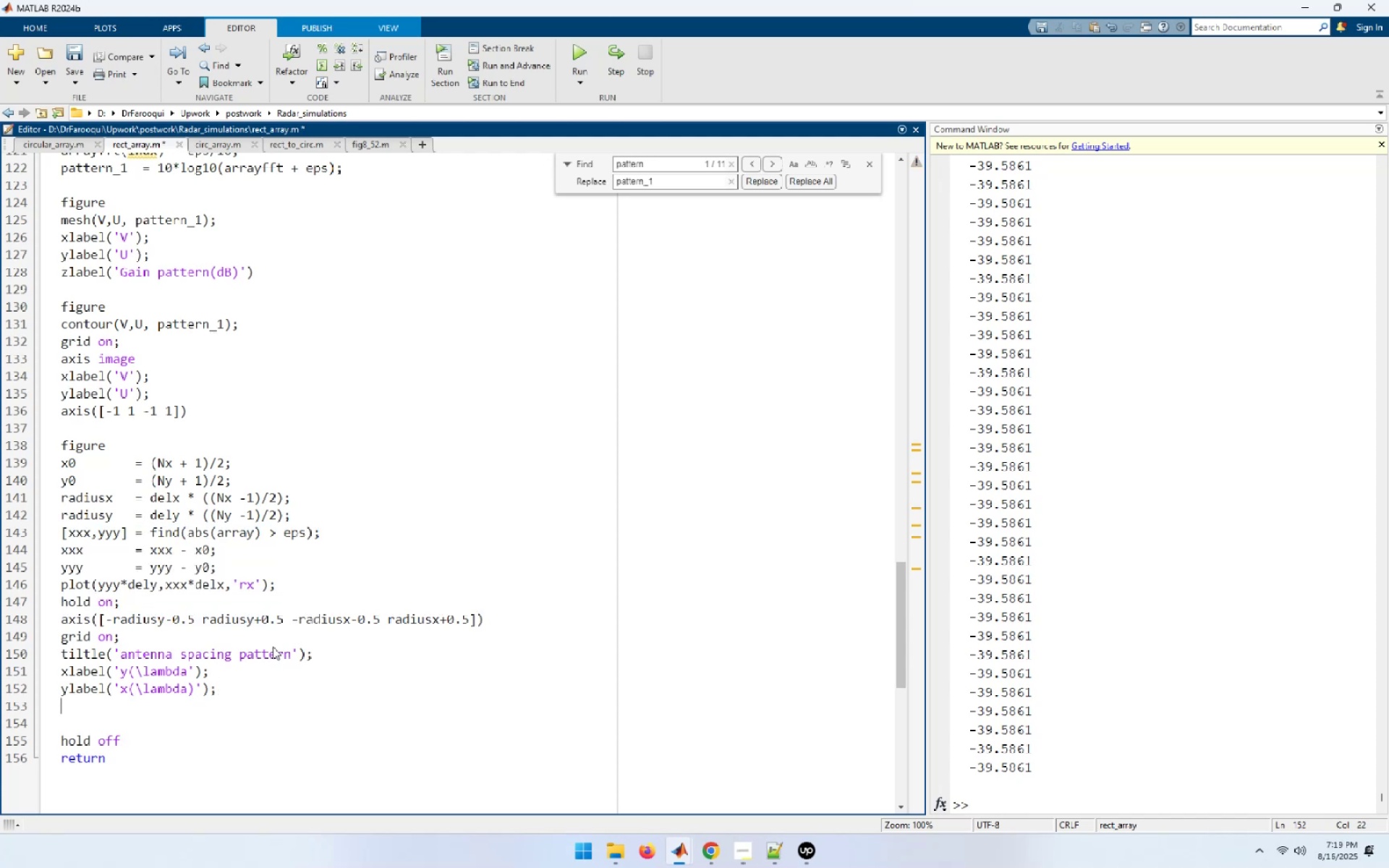 
key(Enter)
 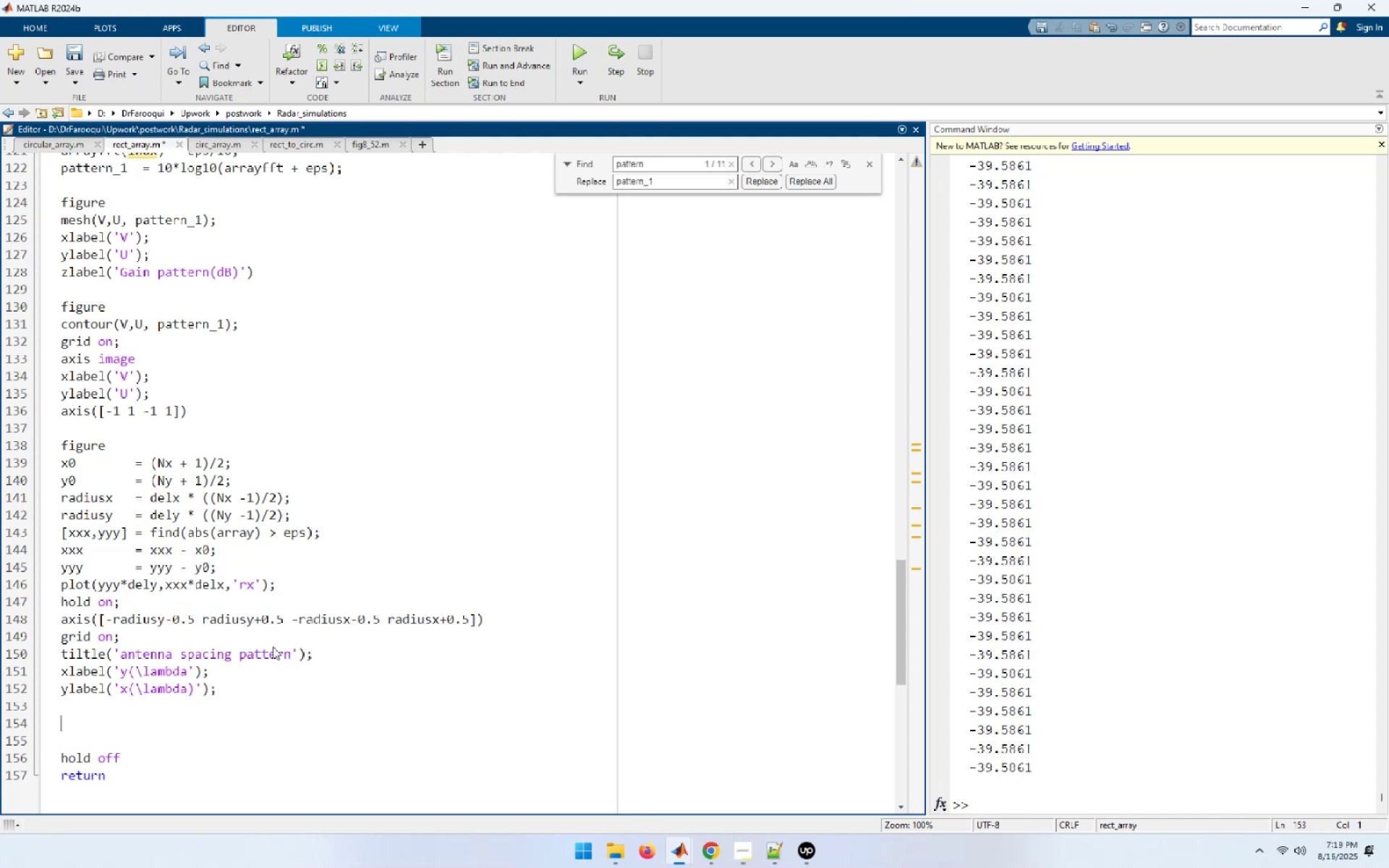 
key(Control+ControlLeft)
 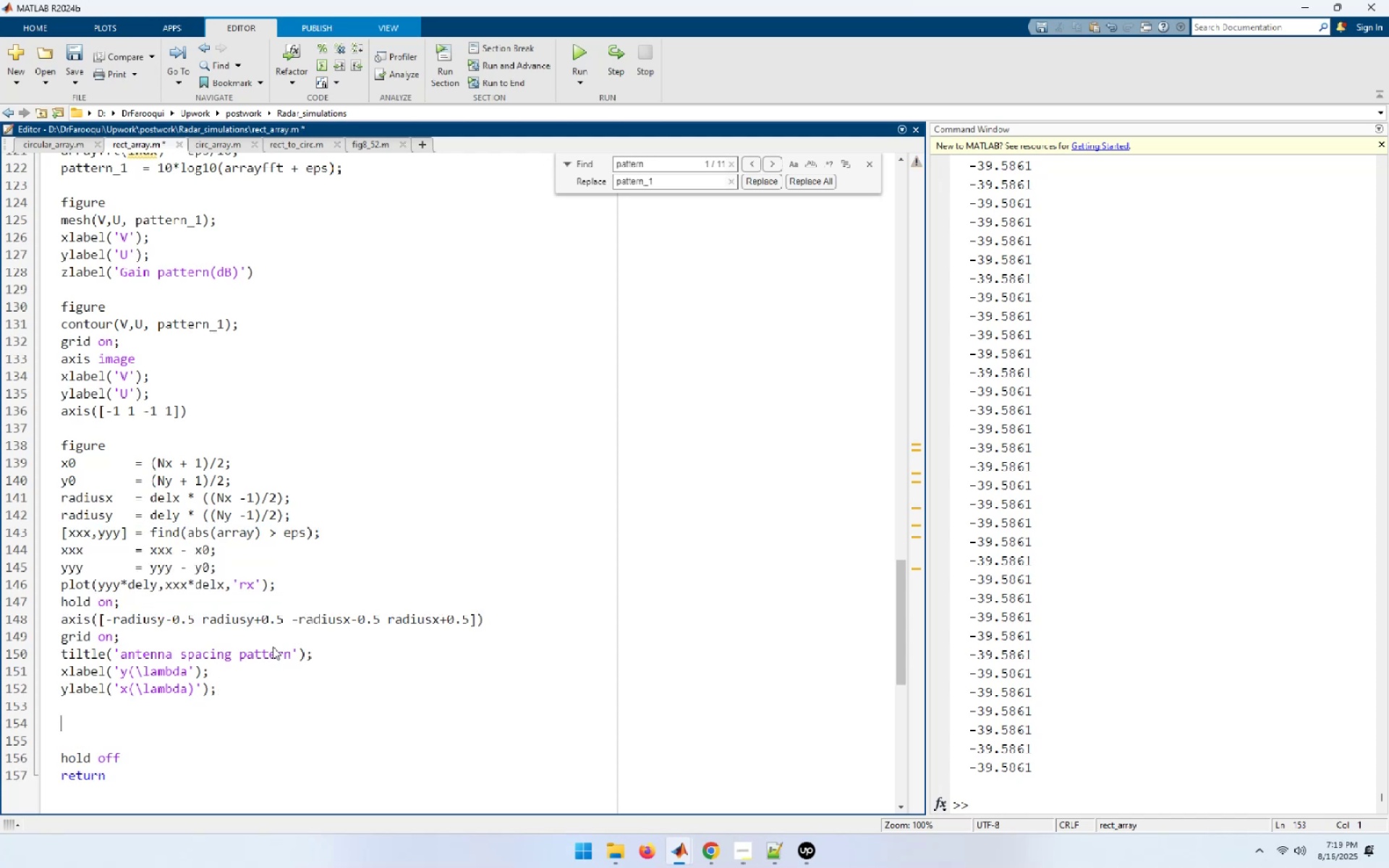 
key(Control+V)
 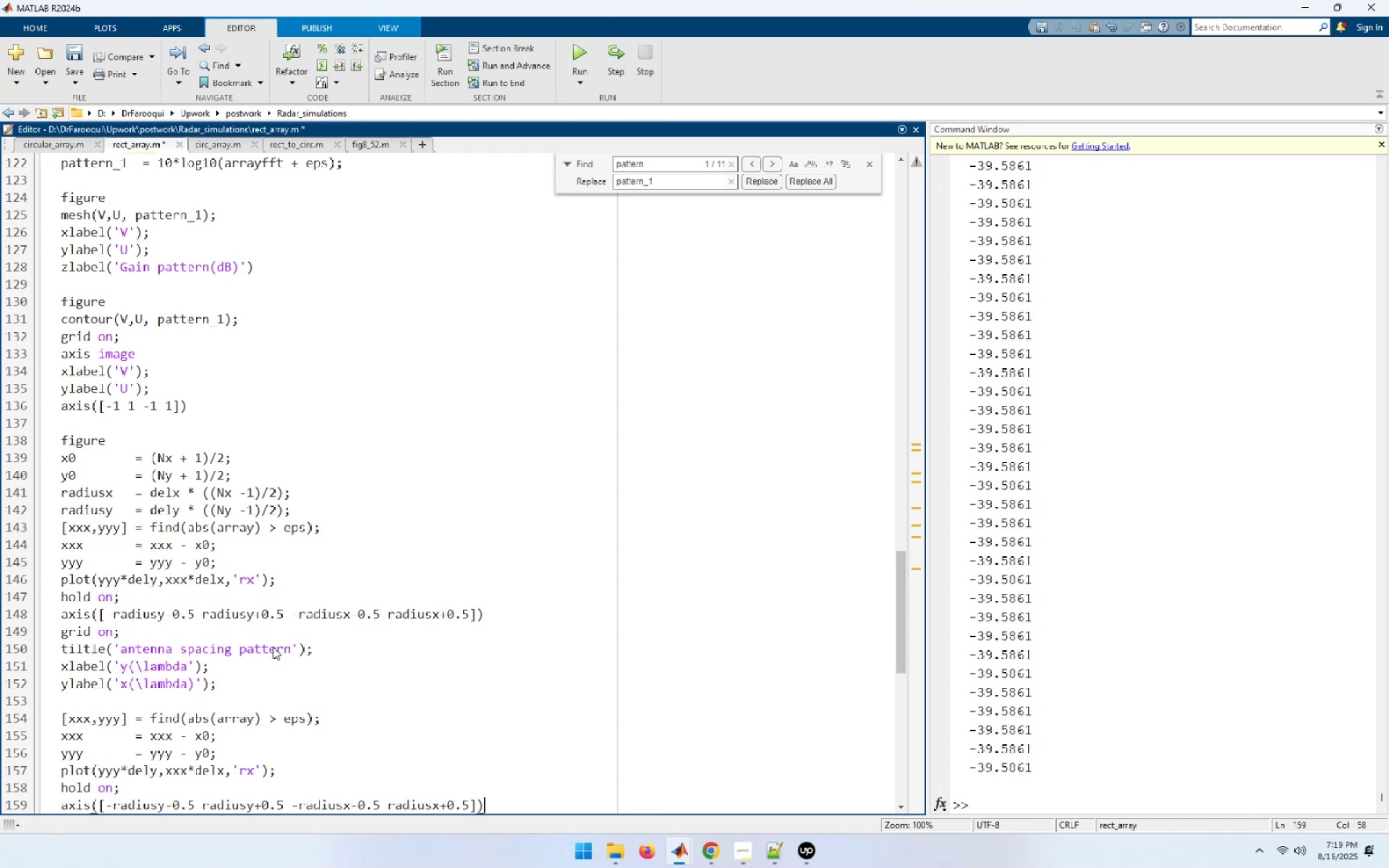 
key(Enter)
 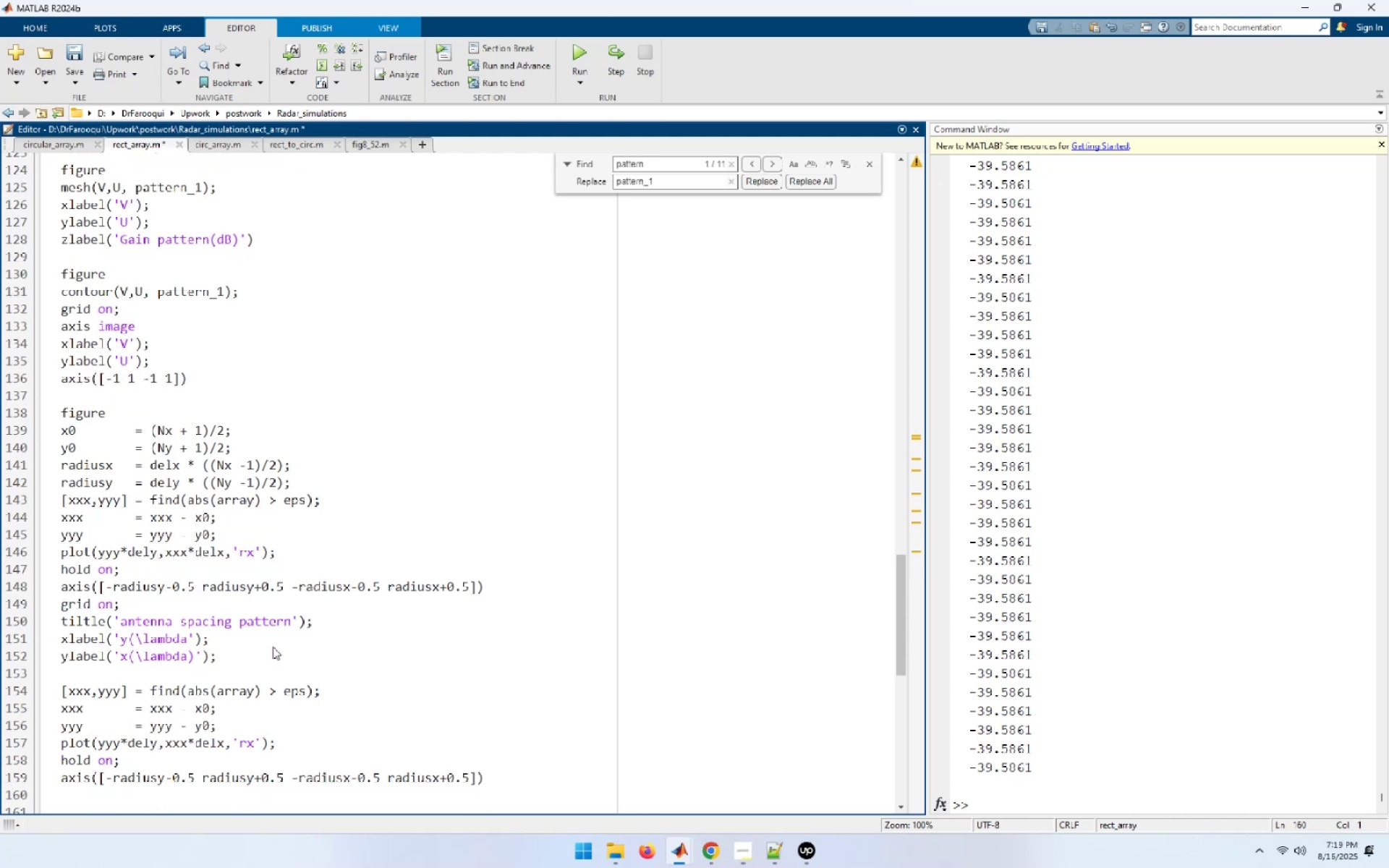 
key(ArrowUp)
 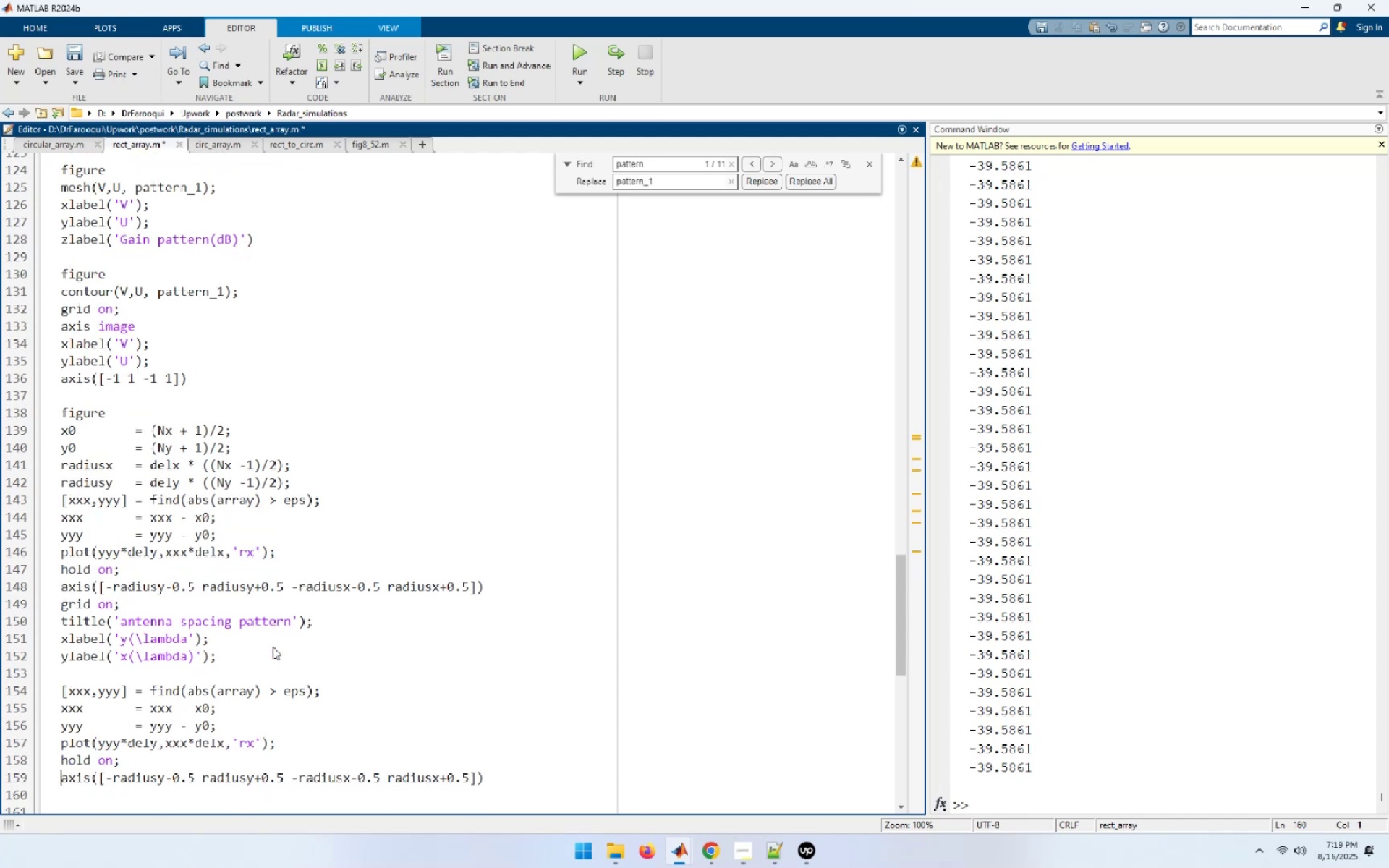 
key(ArrowUp)
 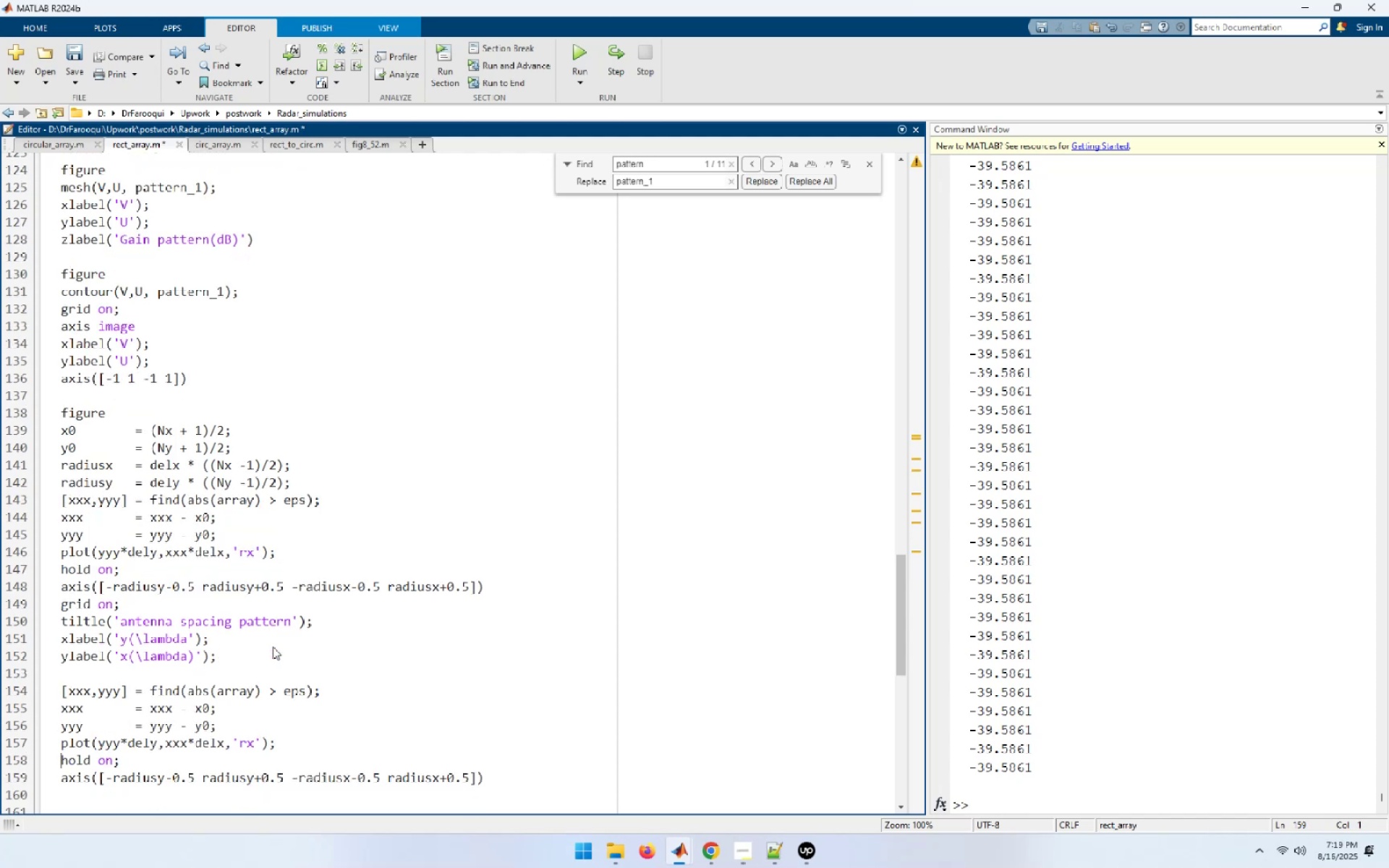 
key(ArrowUp)
 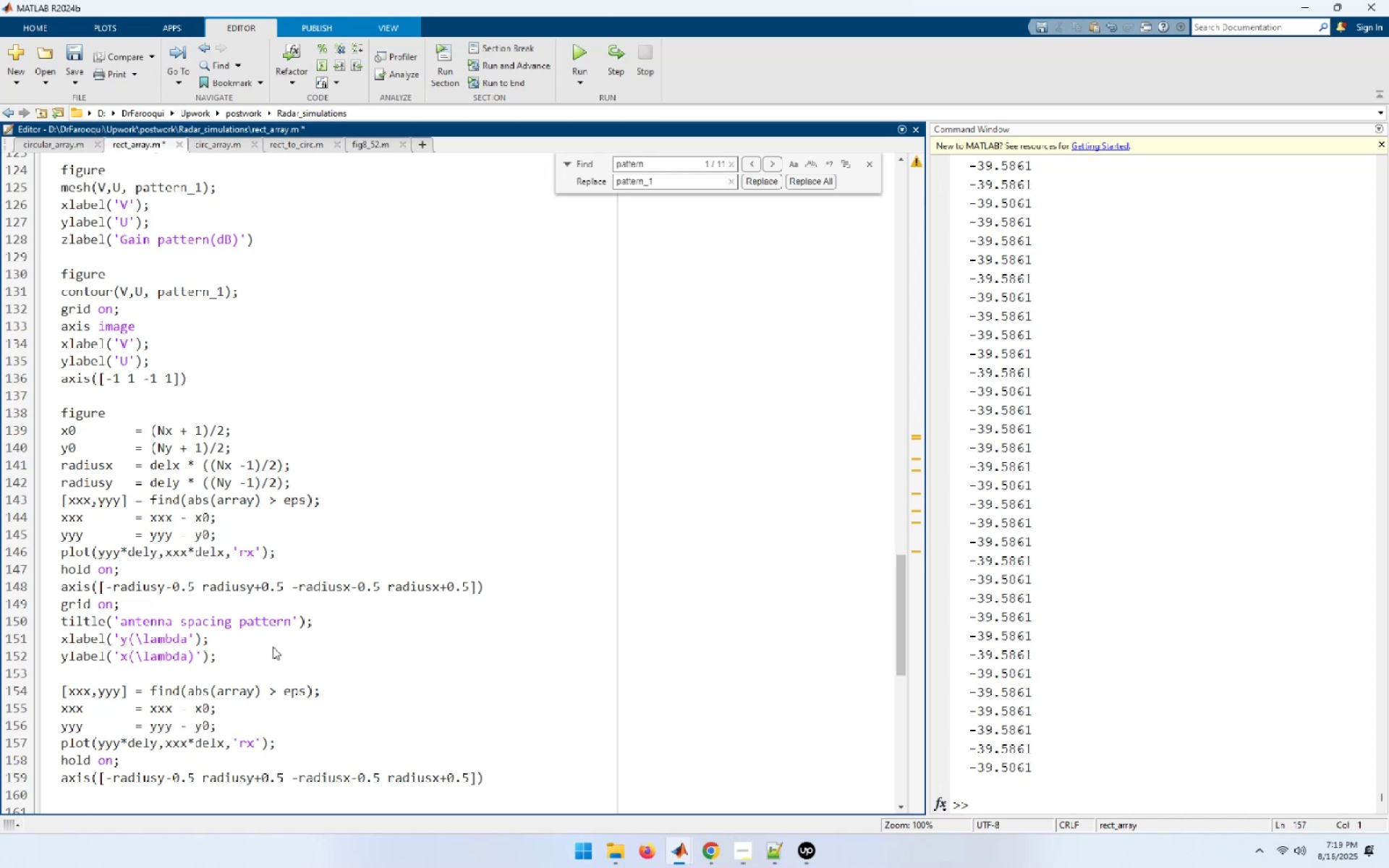 
key(ArrowUp)
 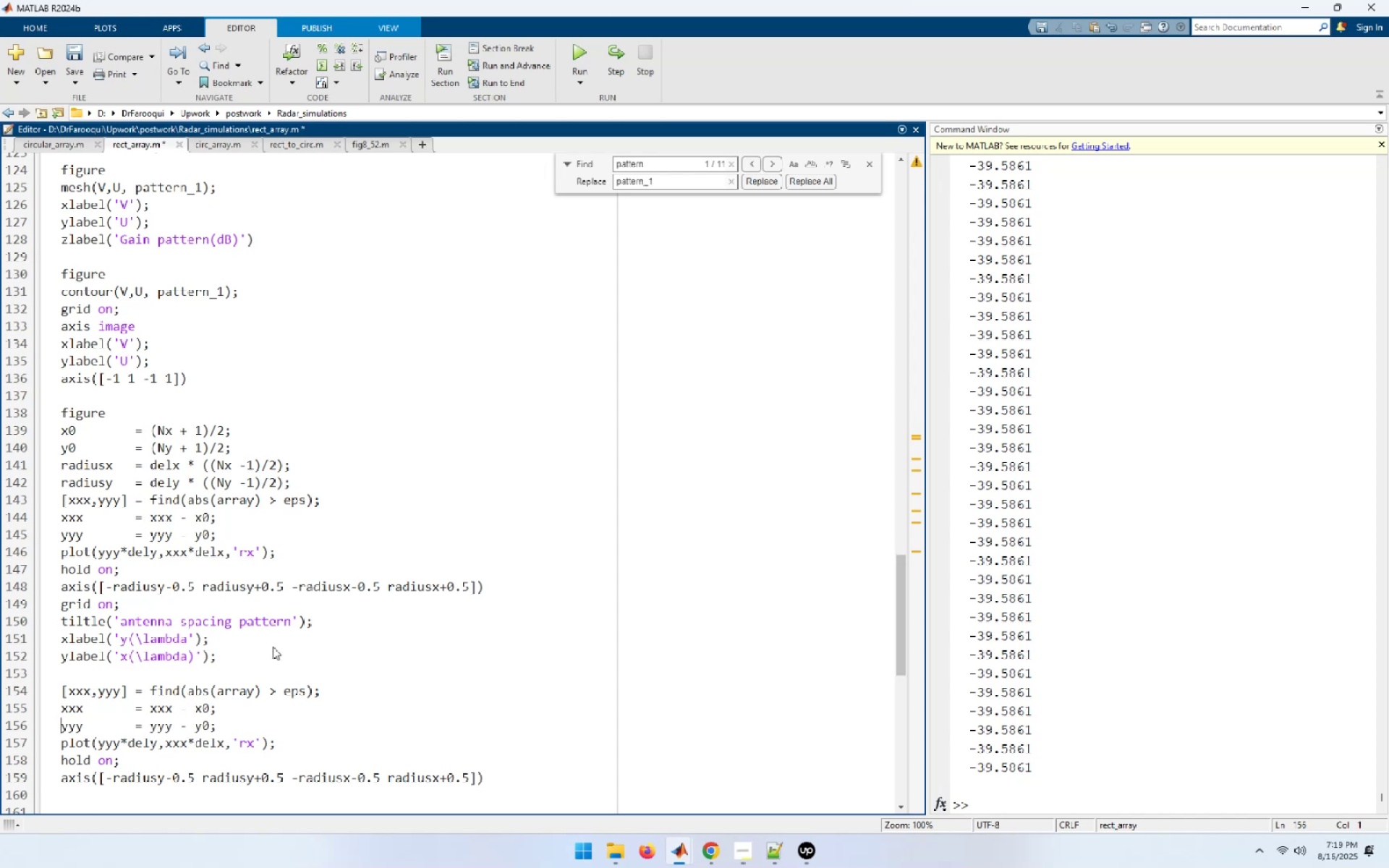 
key(ArrowUp)
 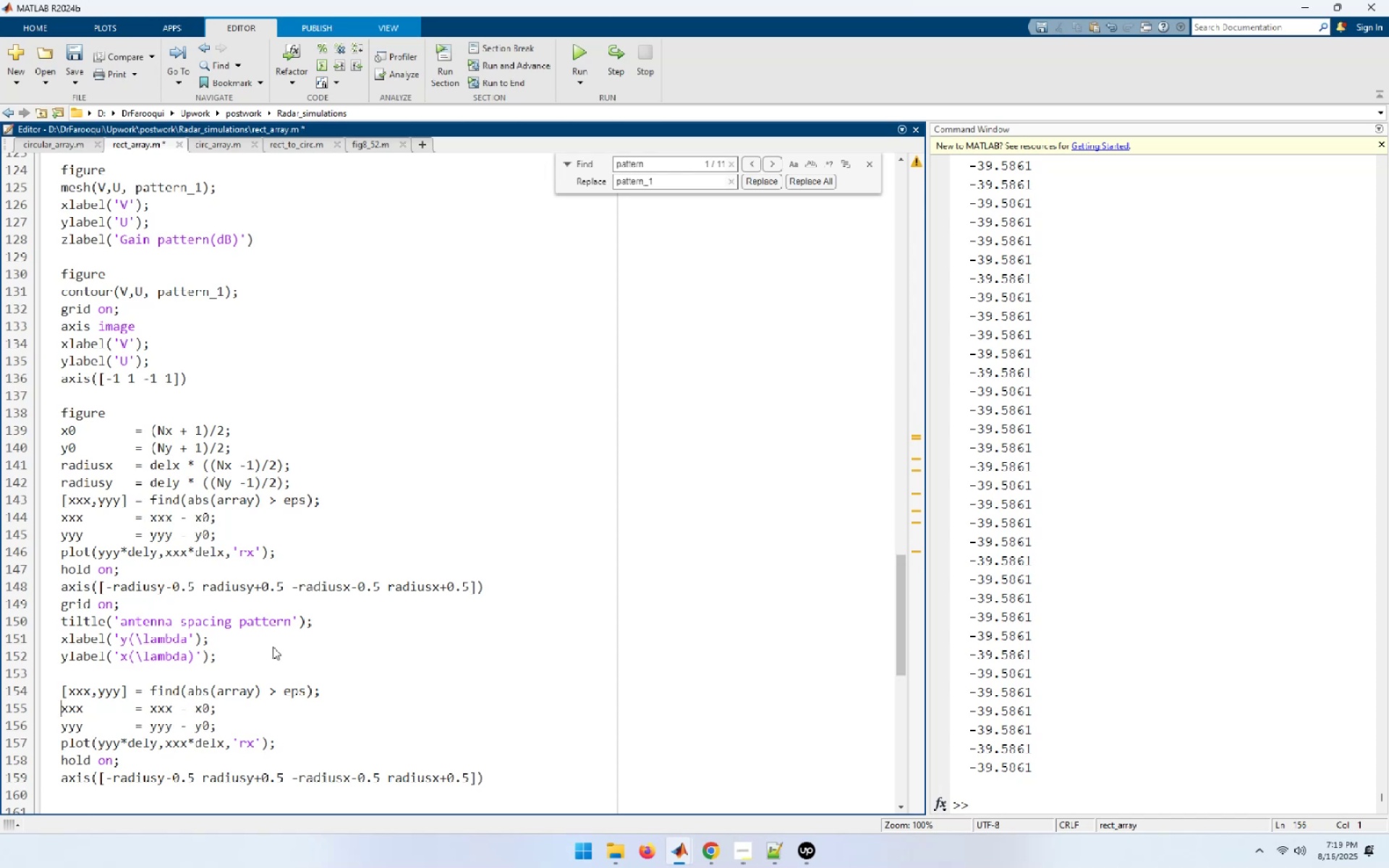 
key(ArrowUp)
 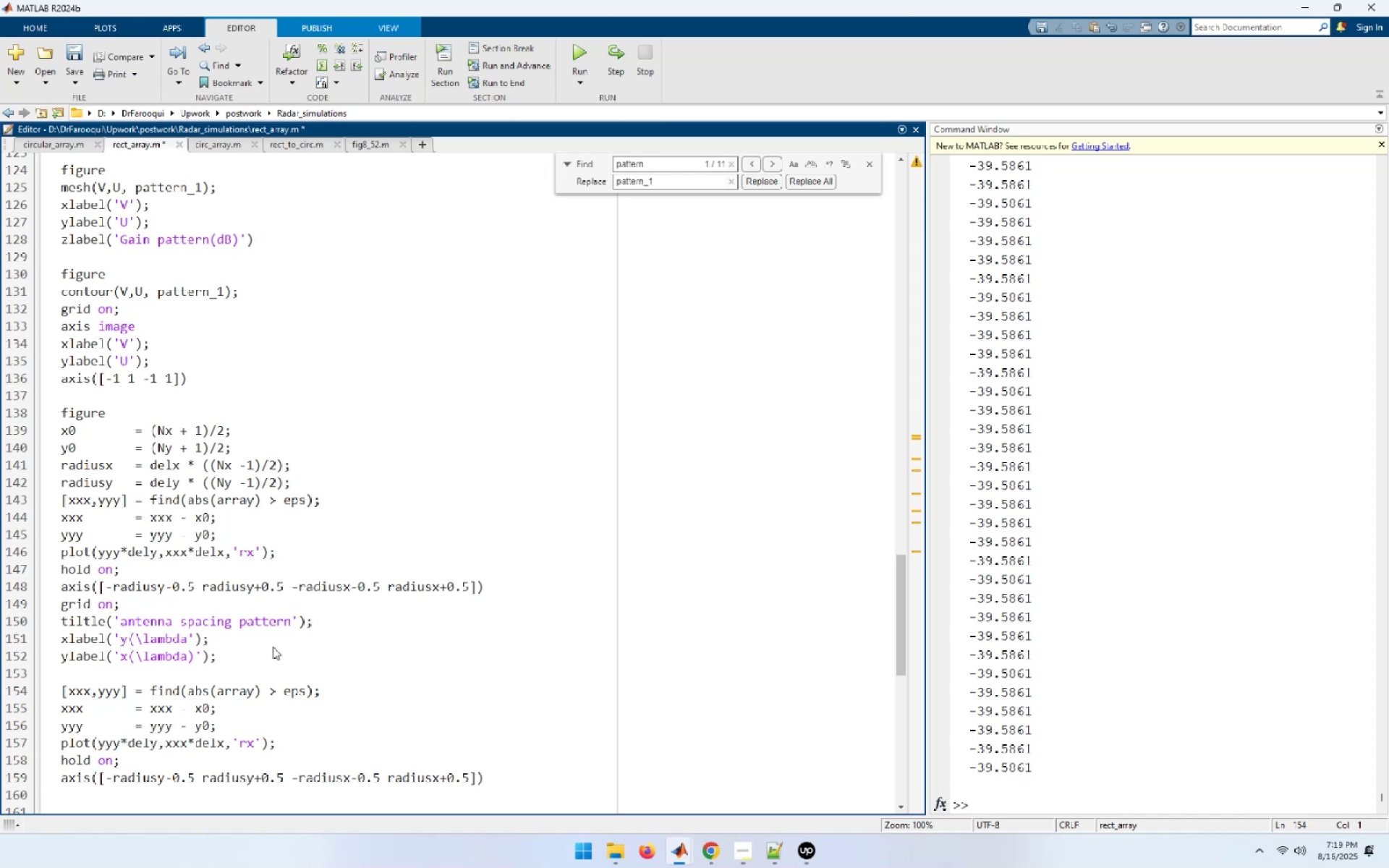 
key(ArrowRight)
 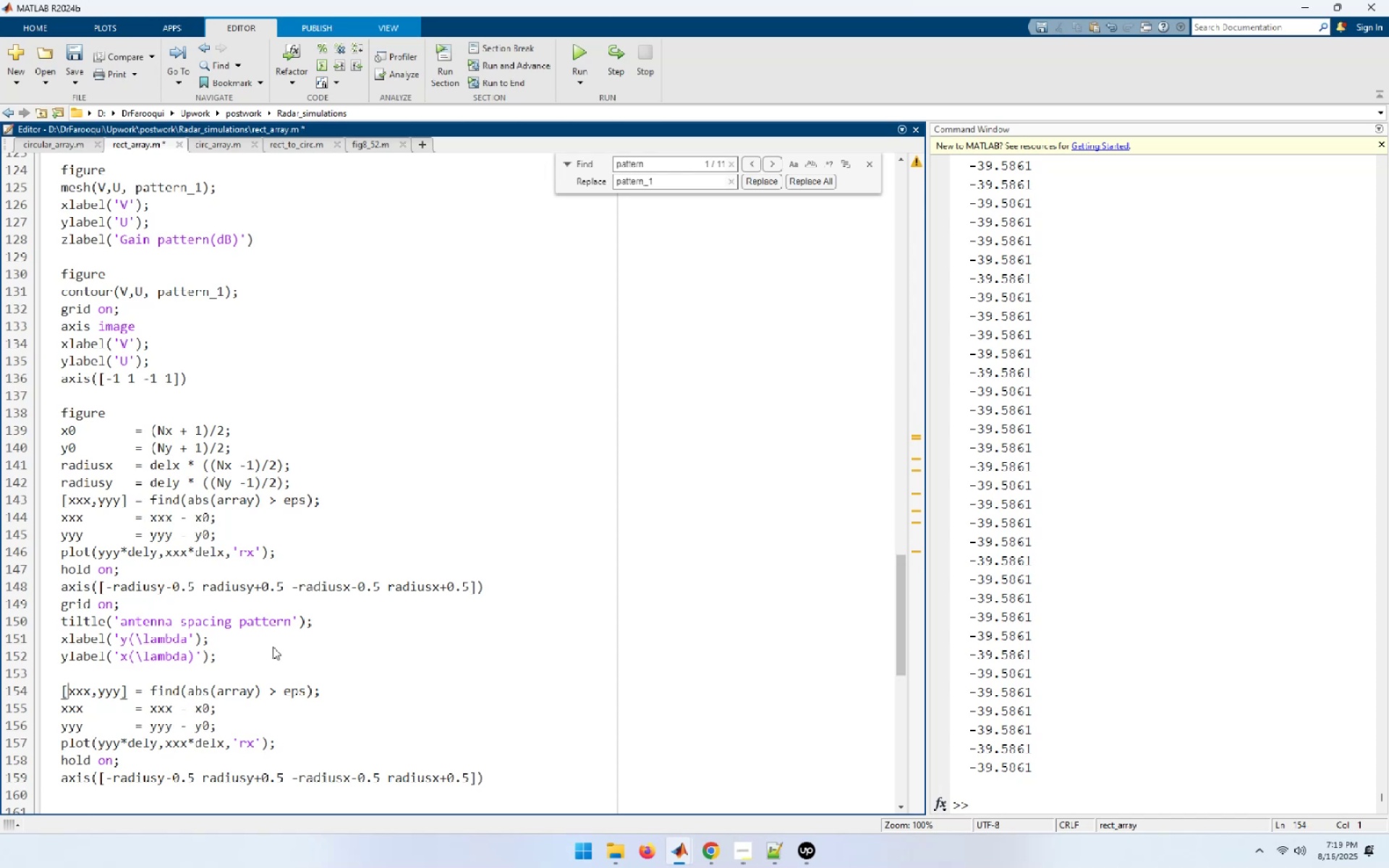 
key(ArrowRight)
 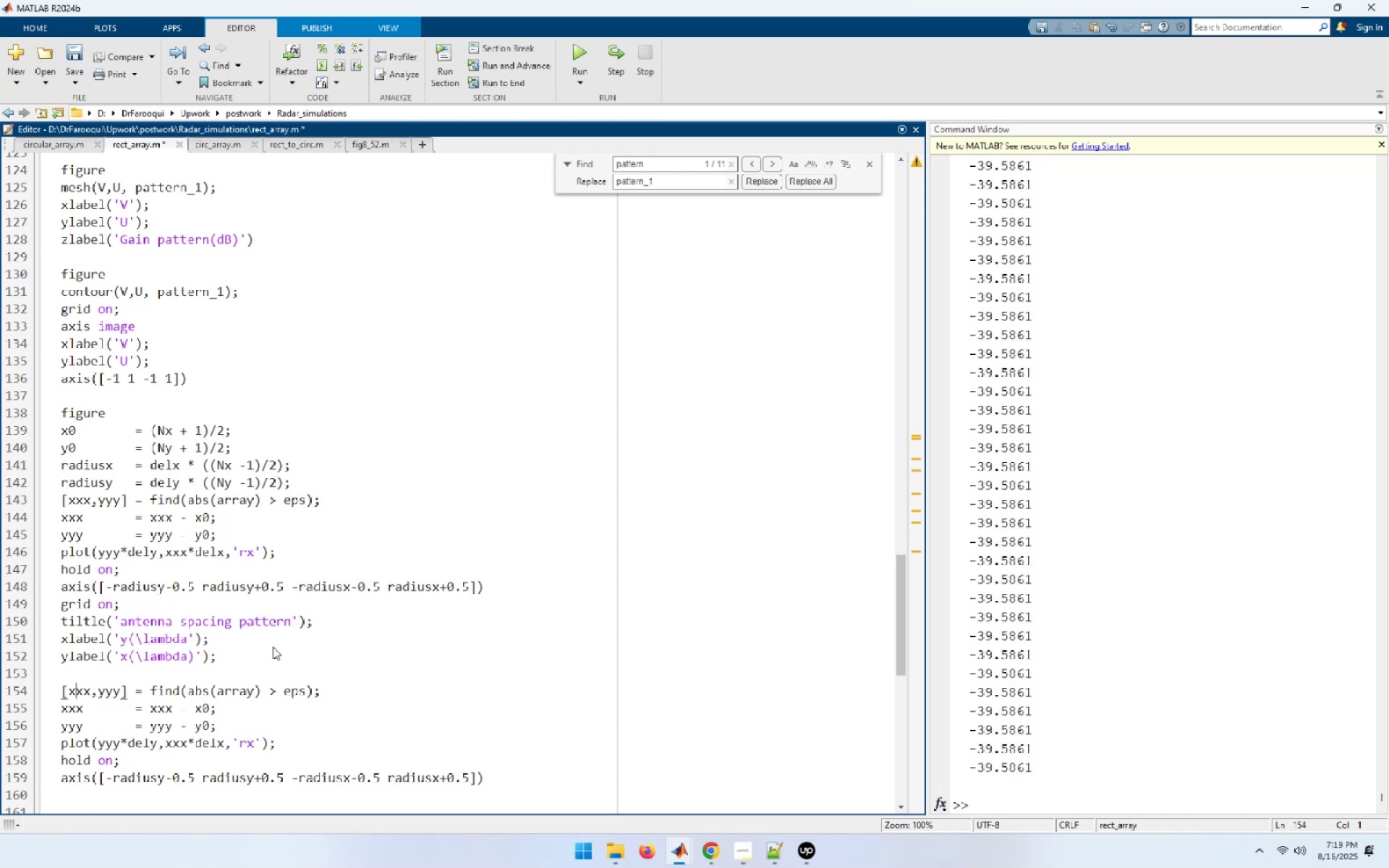 
key(ArrowRight)
 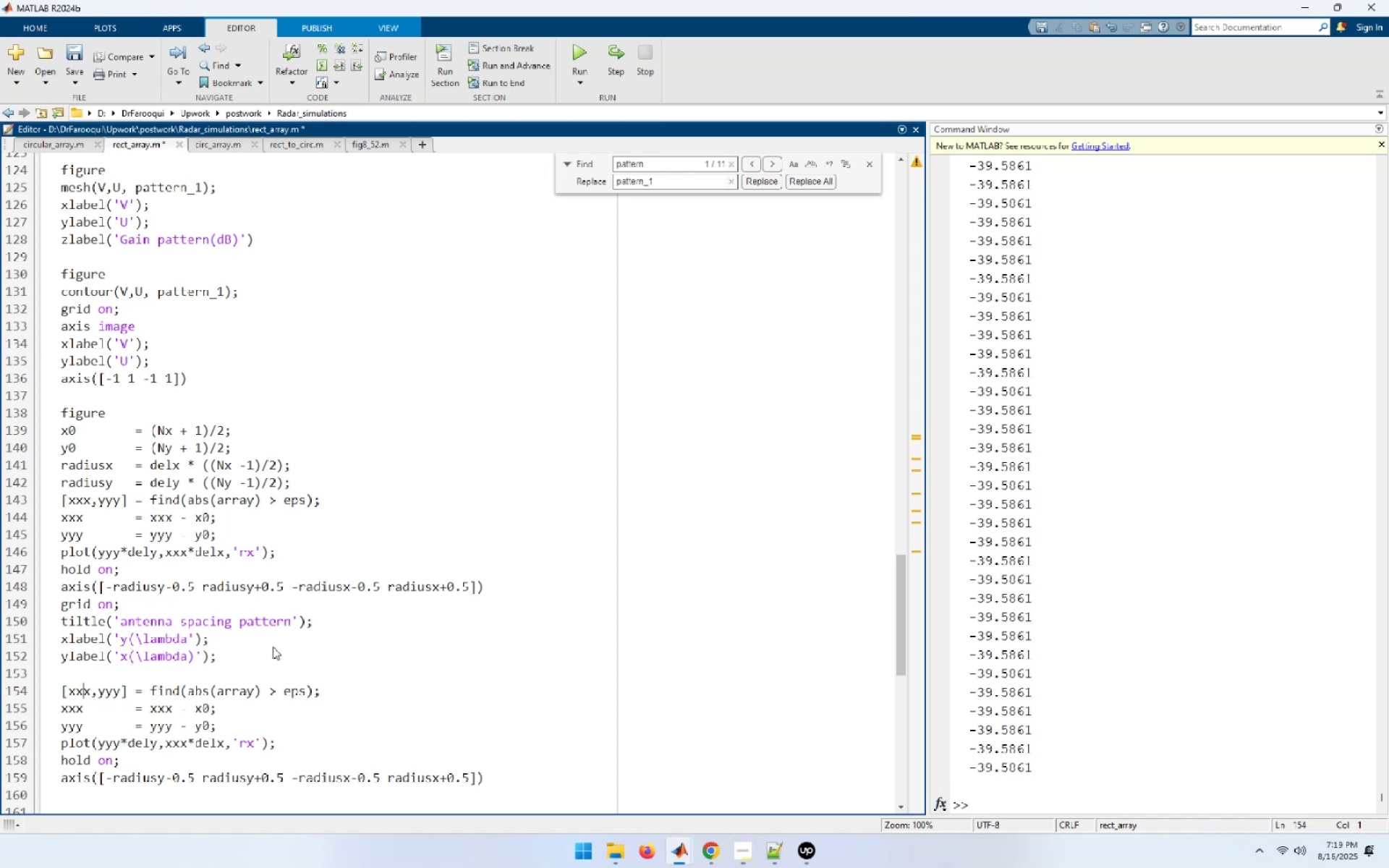 
key(ArrowRight)
 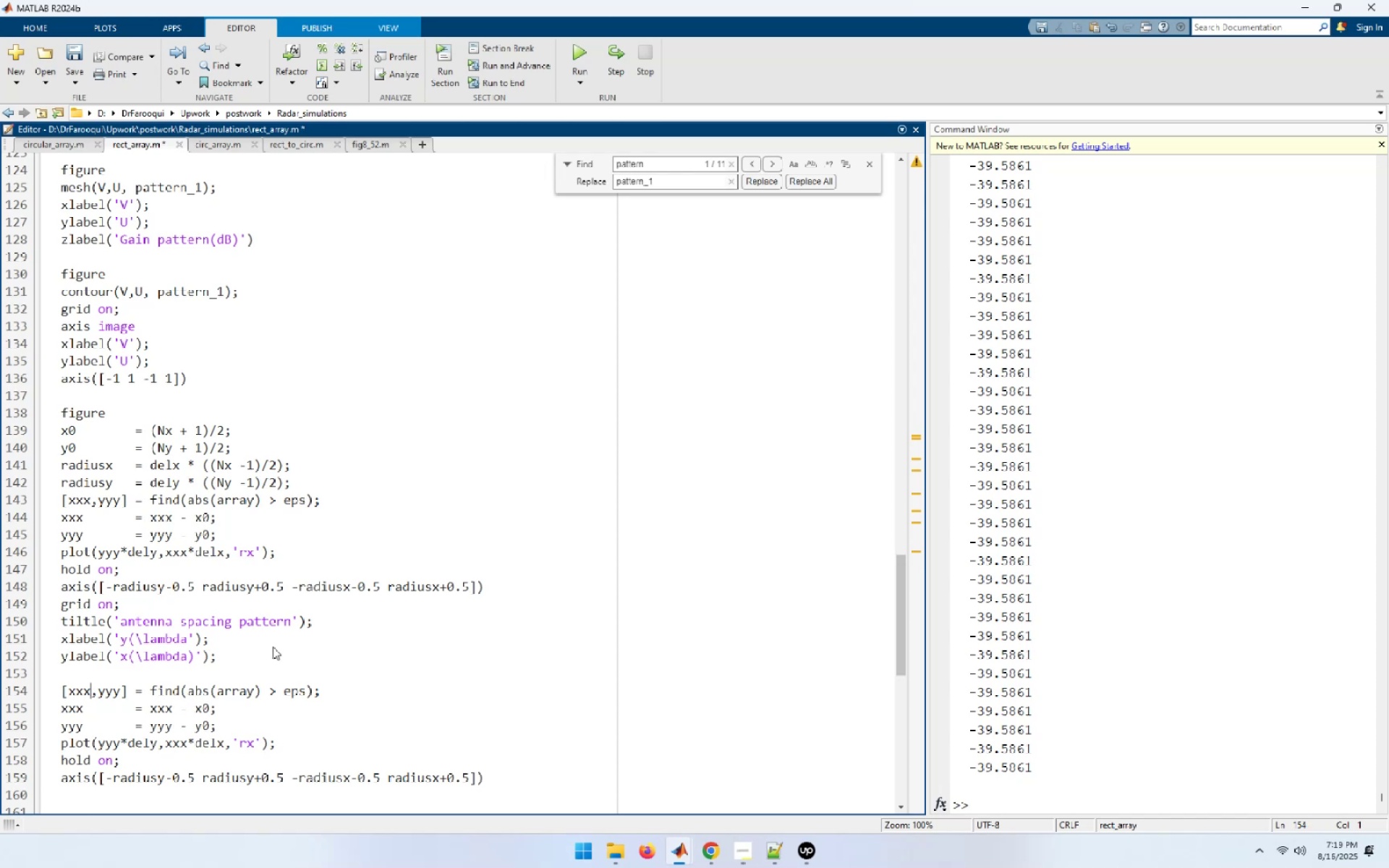 
key(Numpad0)
 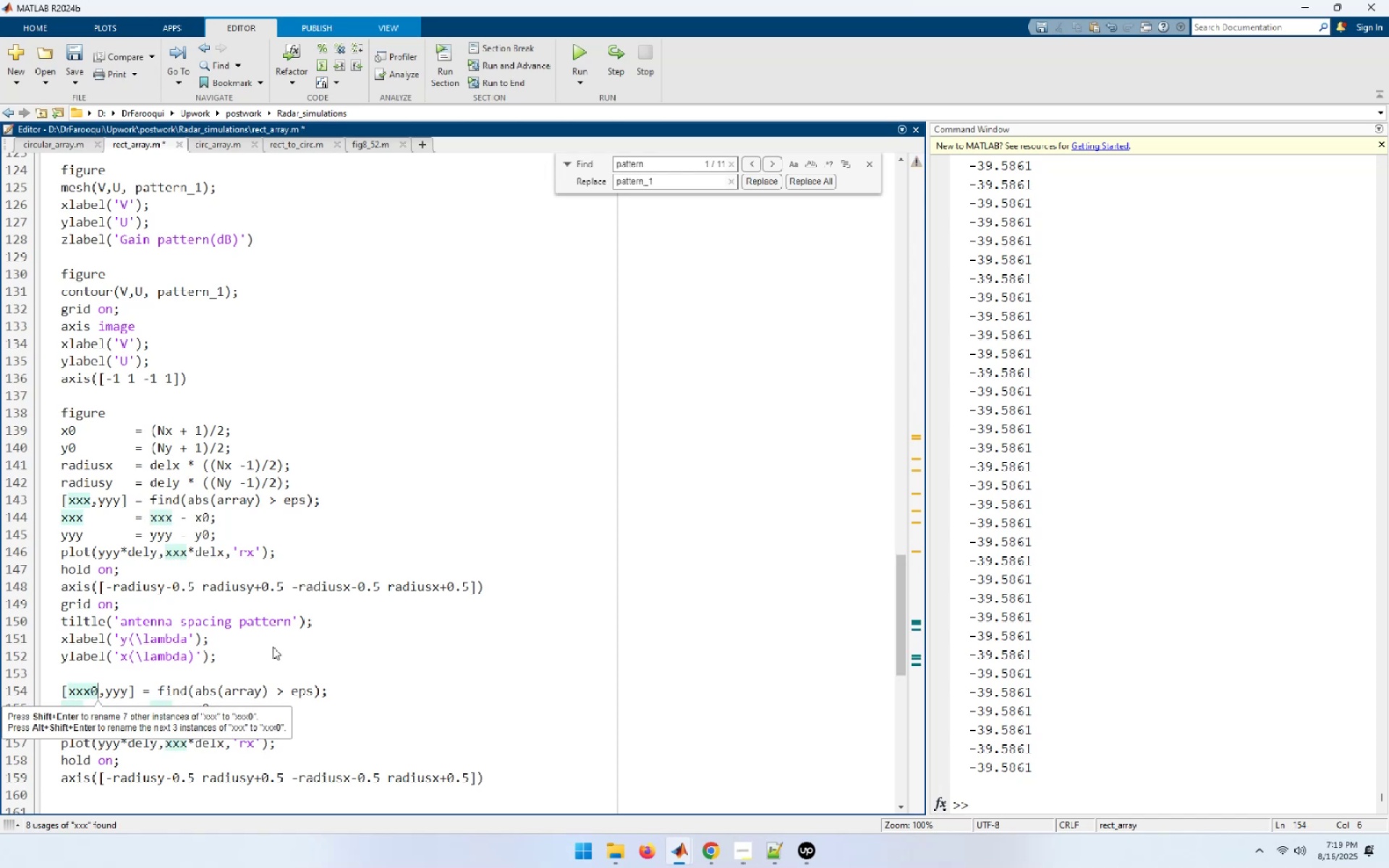 
key(ArrowRight)
 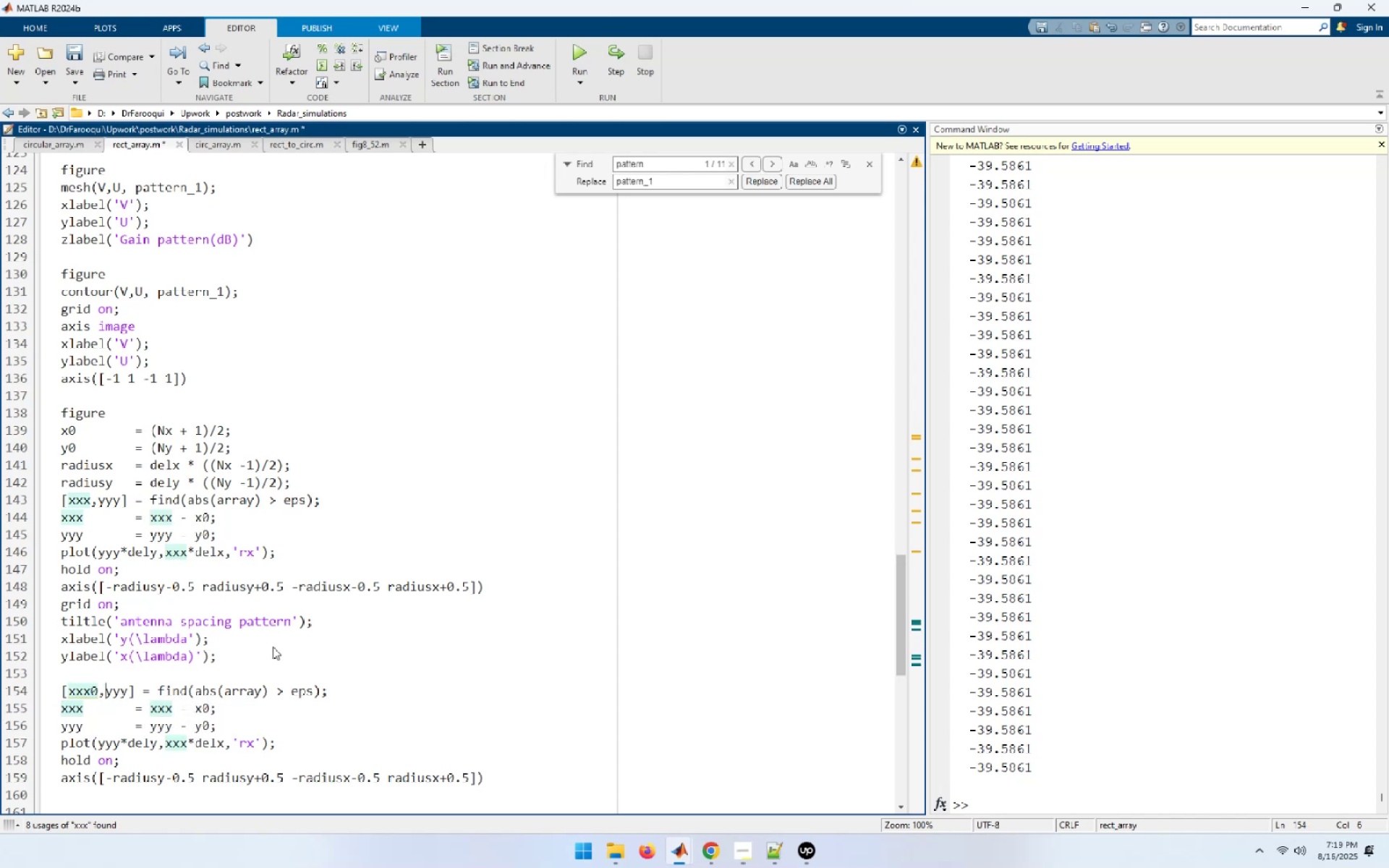 
key(ArrowRight)
 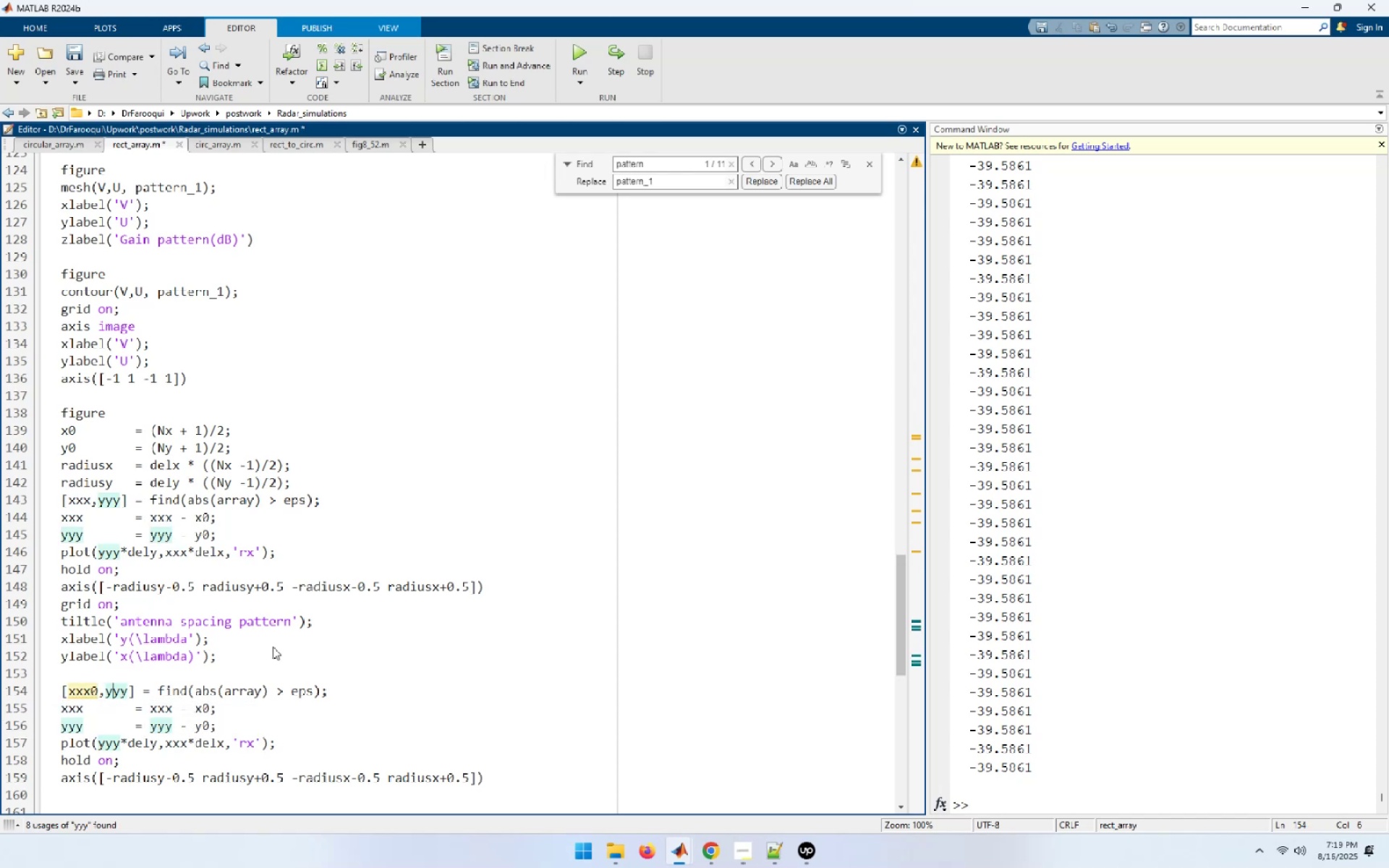 
key(ArrowRight)
 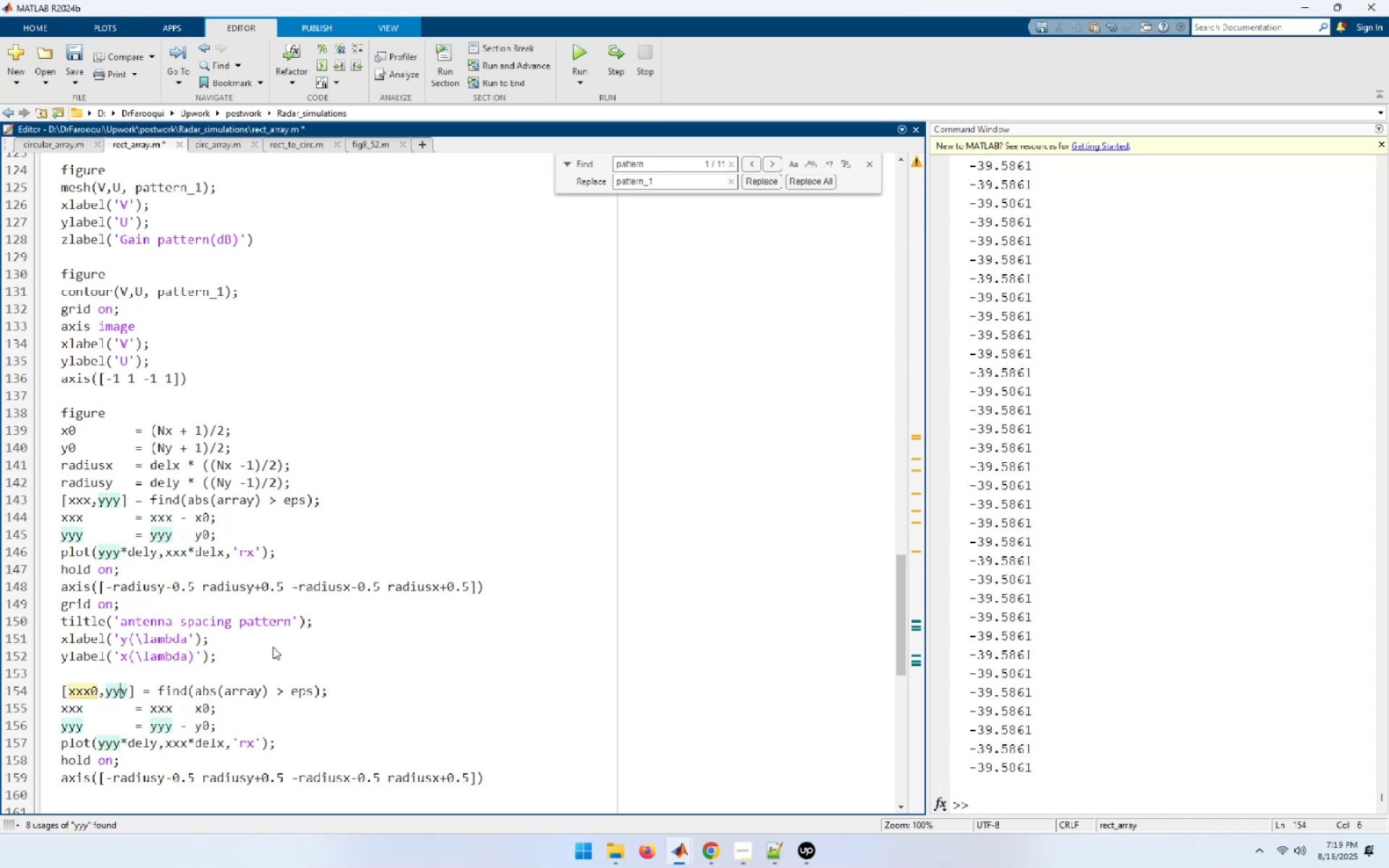 
key(ArrowRight)
 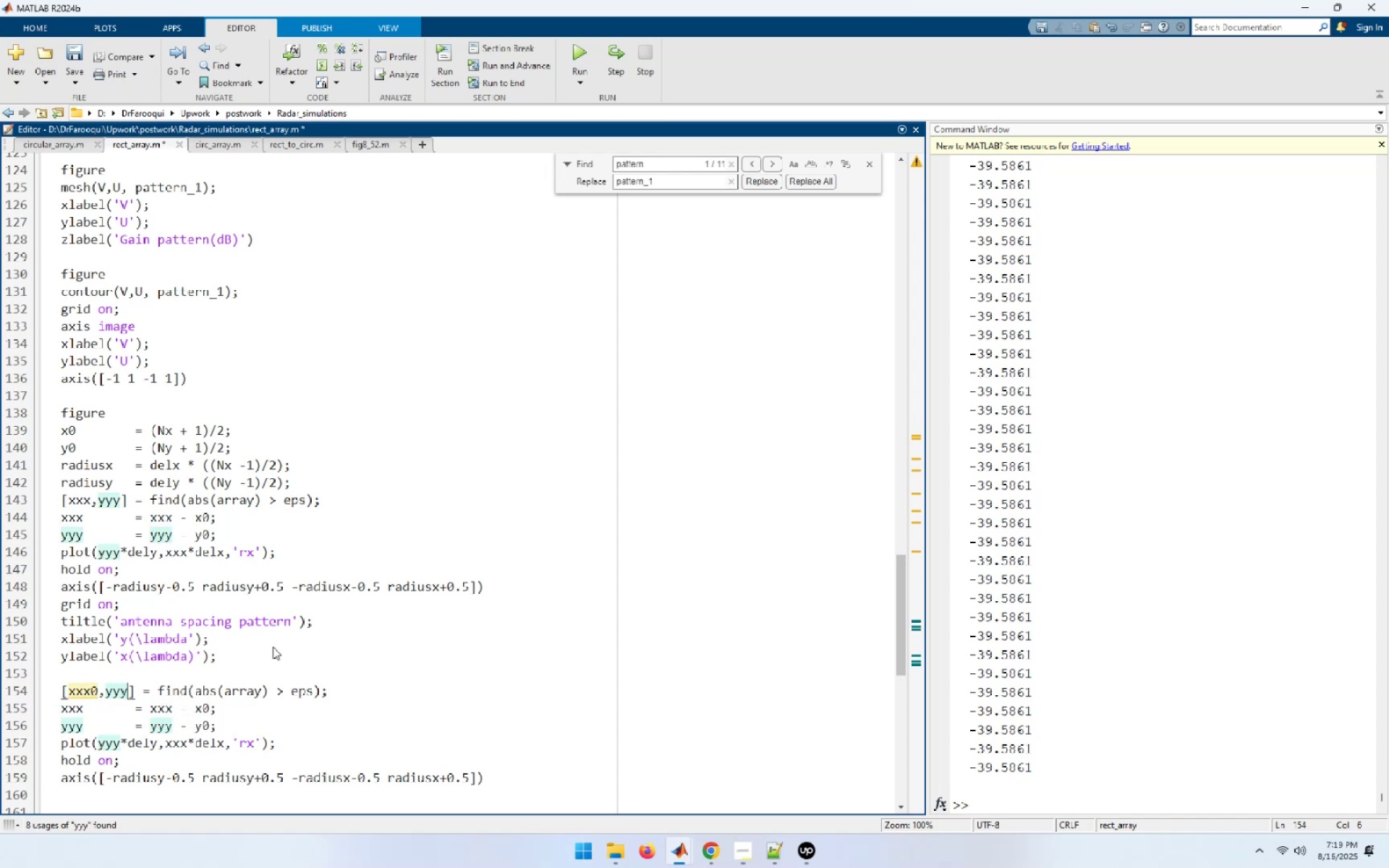 
key(Numpad0)
 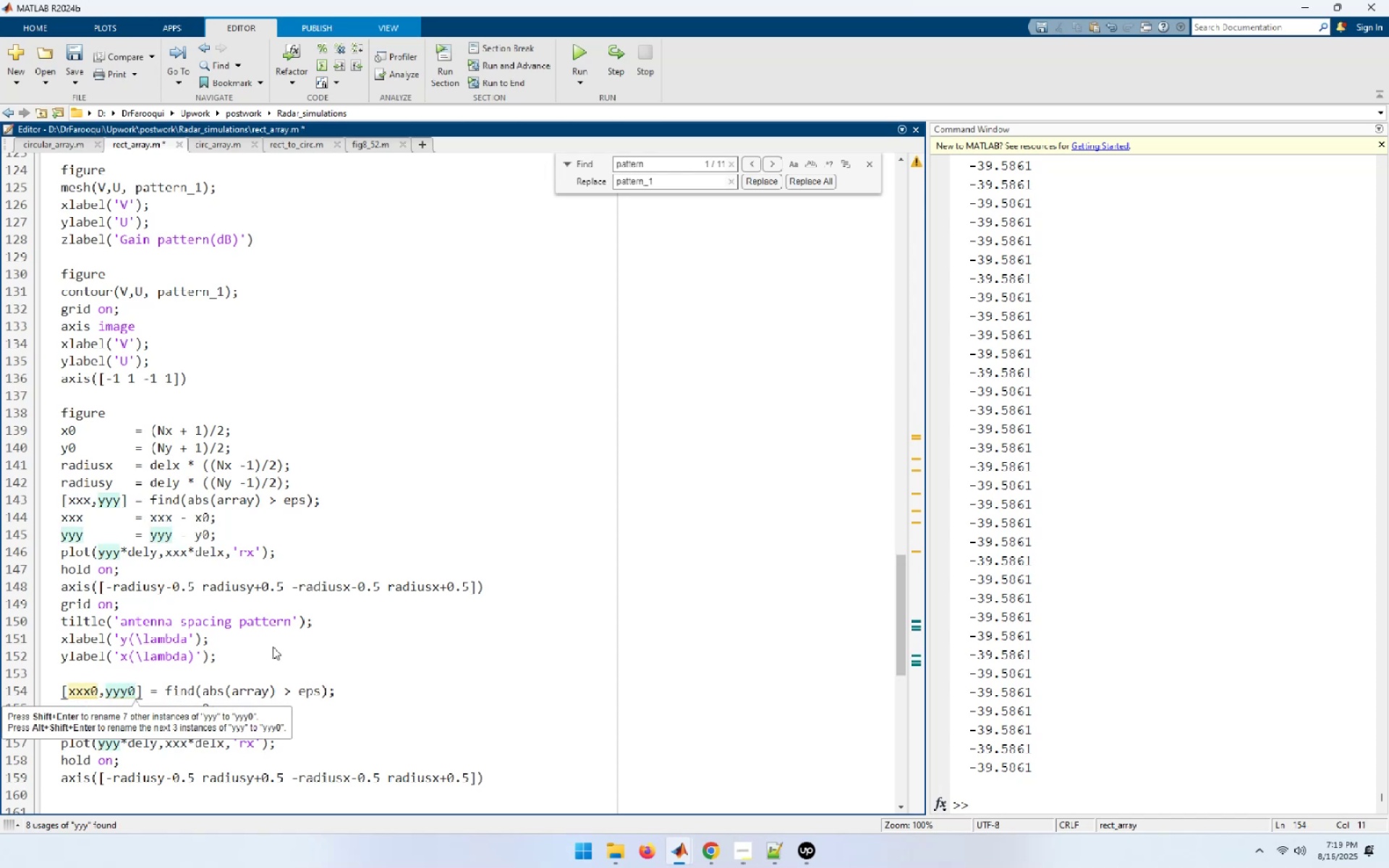 
hold_key(key=ArrowRight, duration=0.96)
 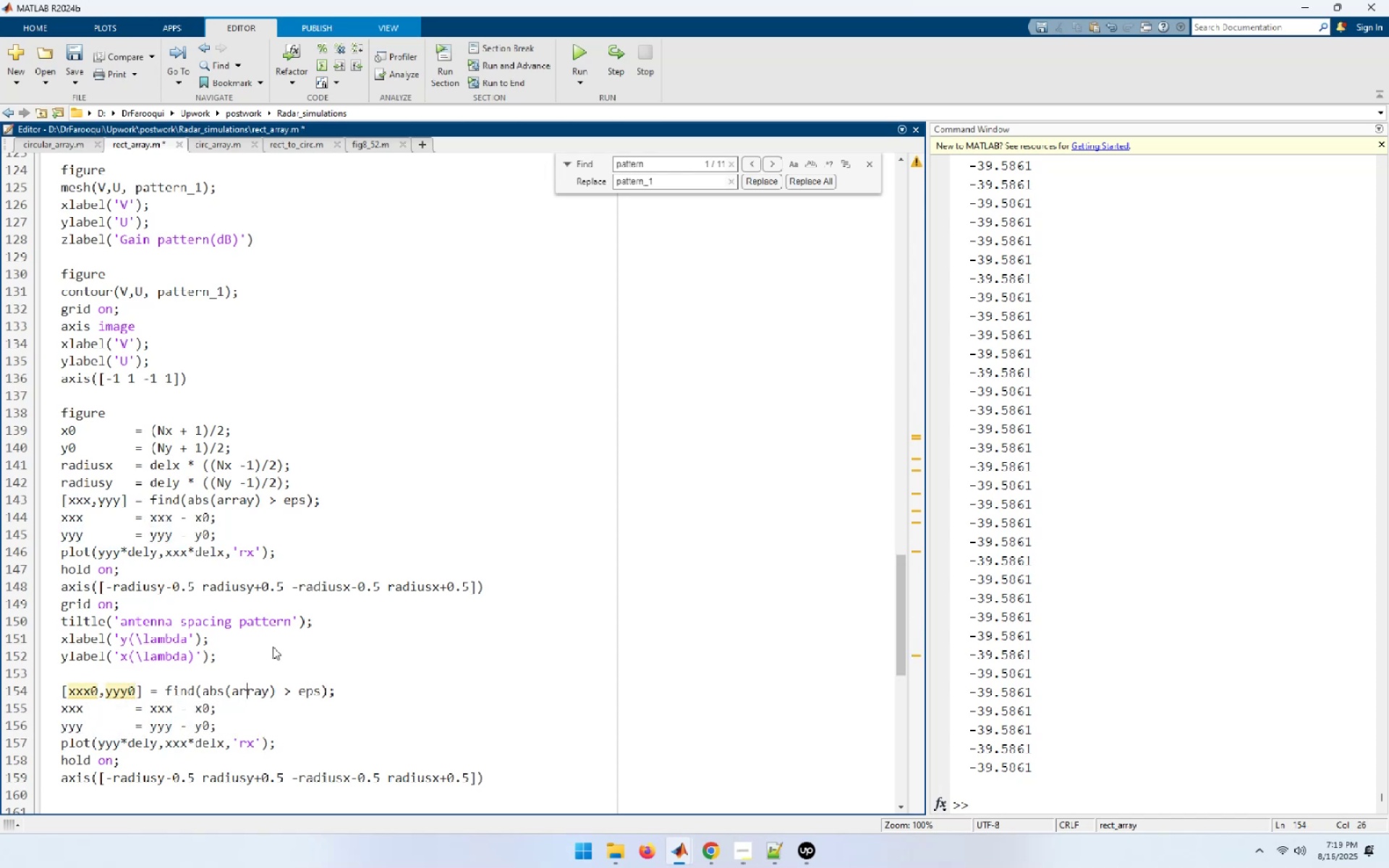 
hold_key(key=ArrowRight, duration=0.62)
 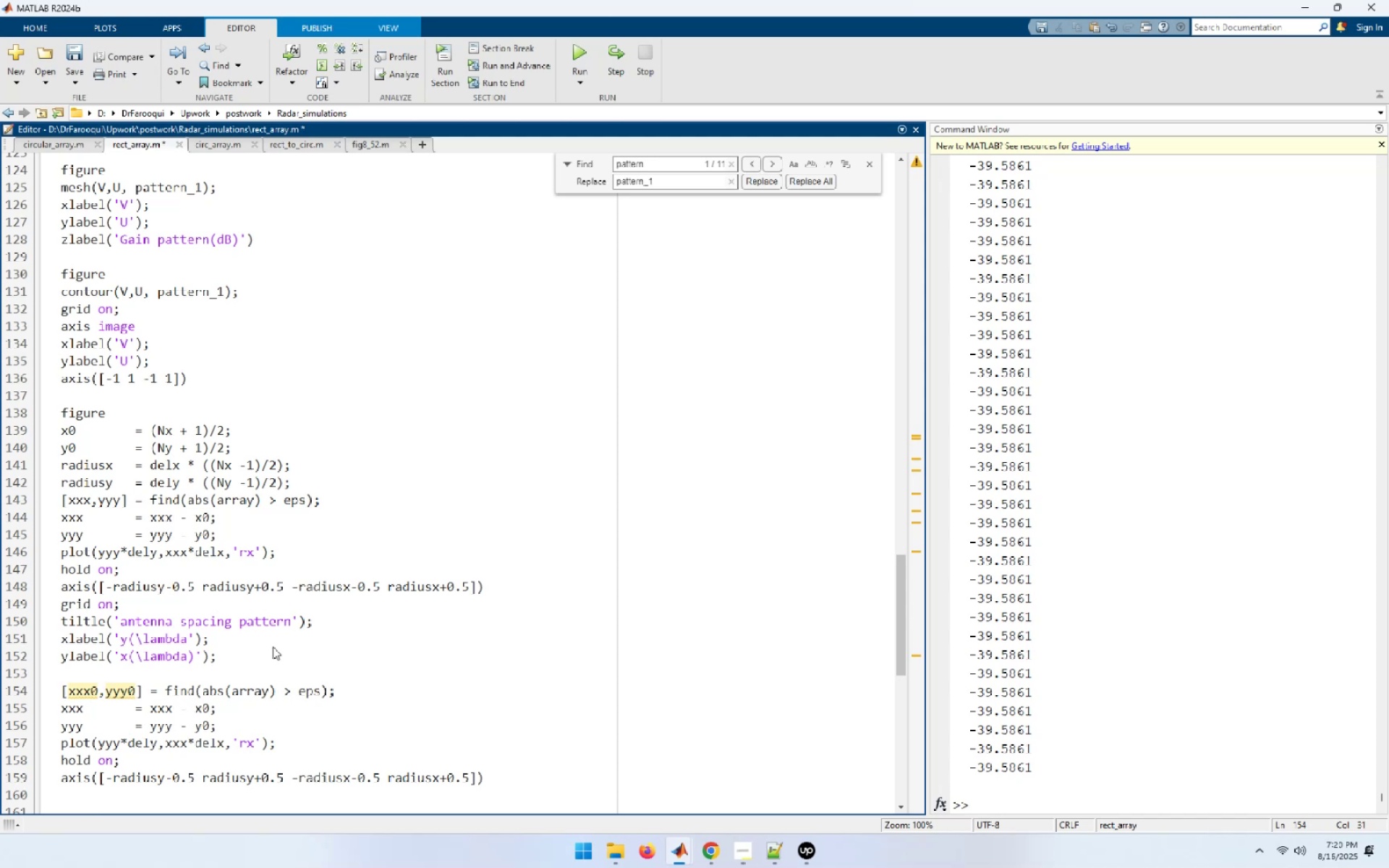 
key(ArrowDown)
 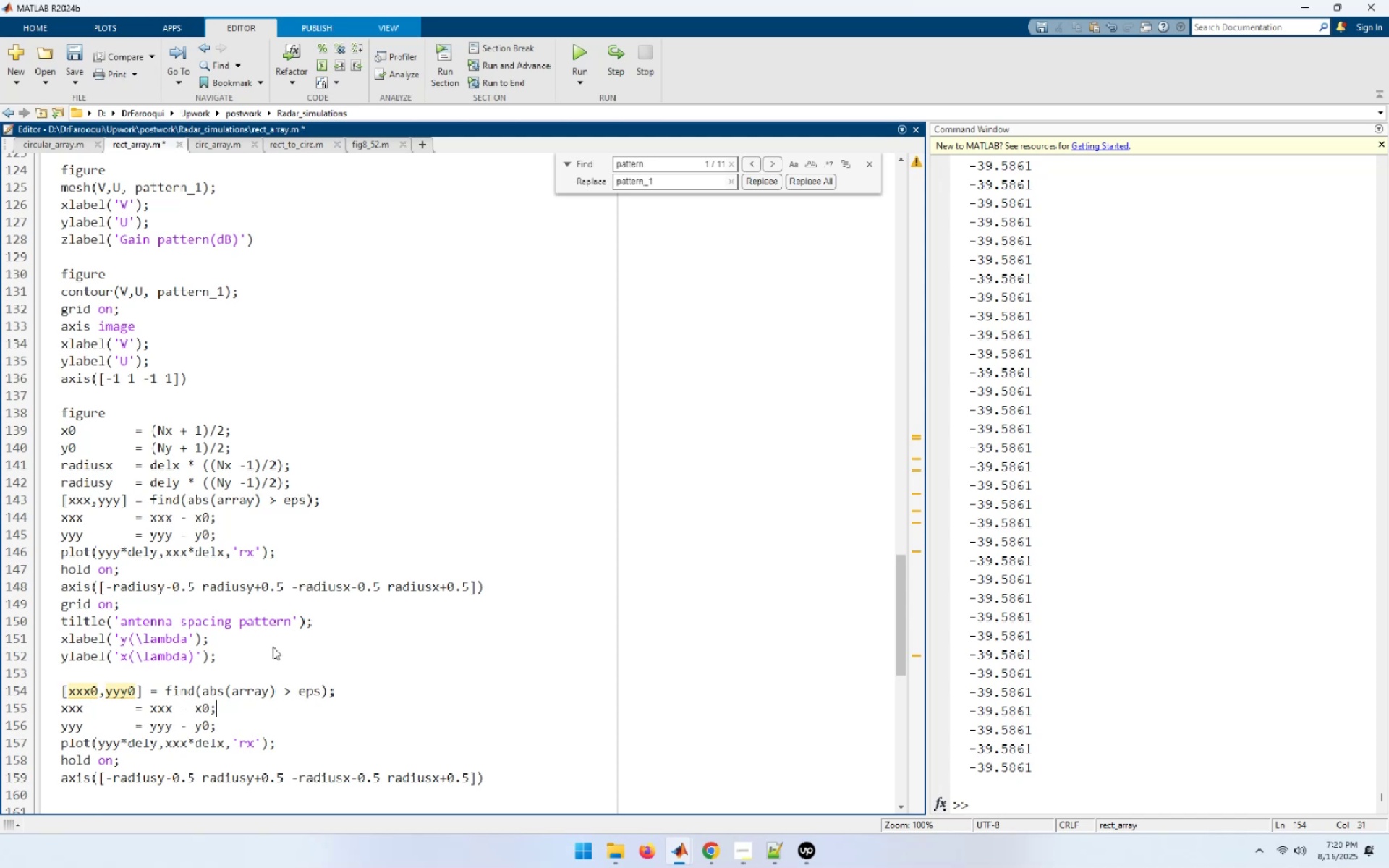 
hold_key(key=ArrowLeft, duration=1.09)
 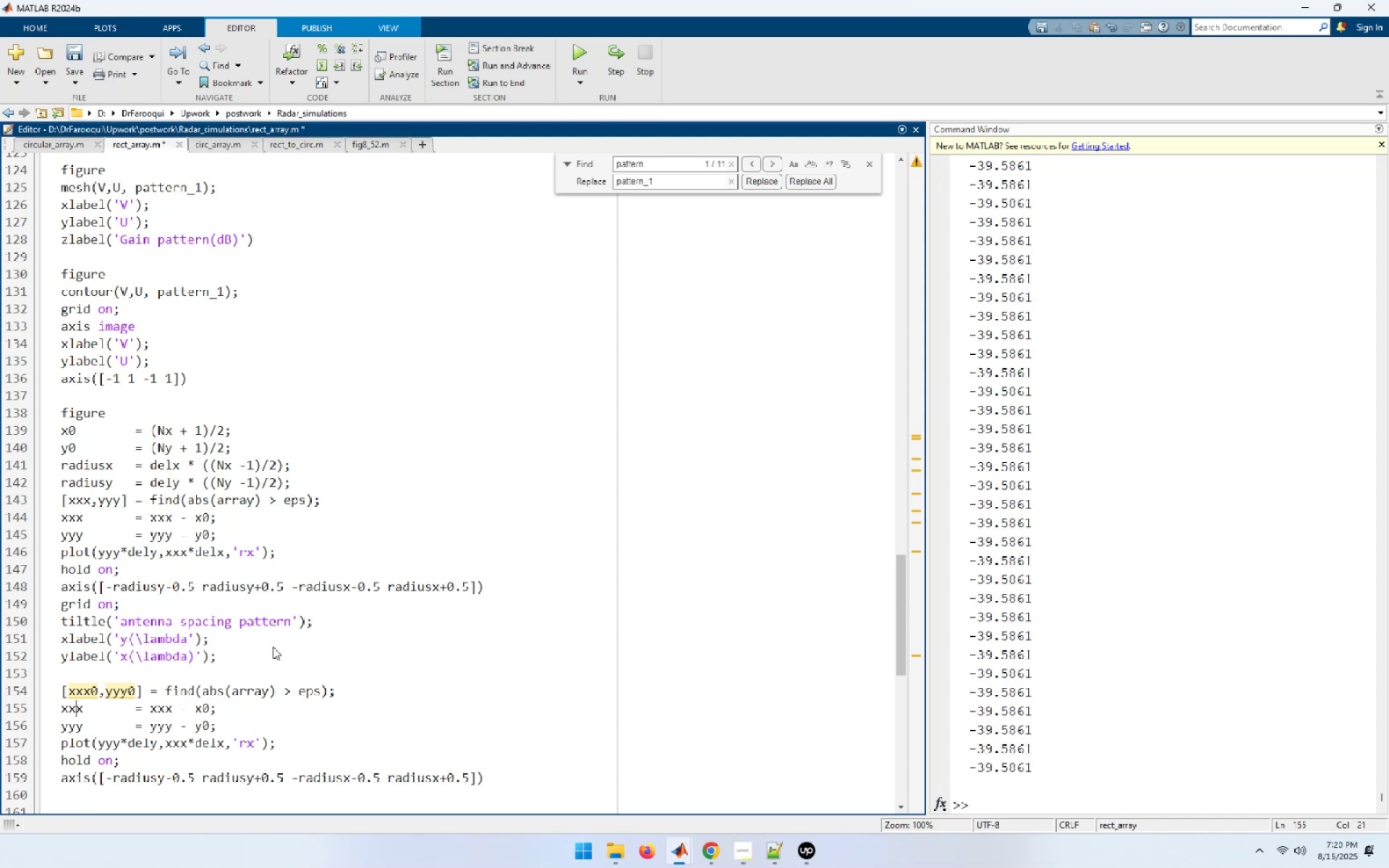 
key(ArrowRight)
 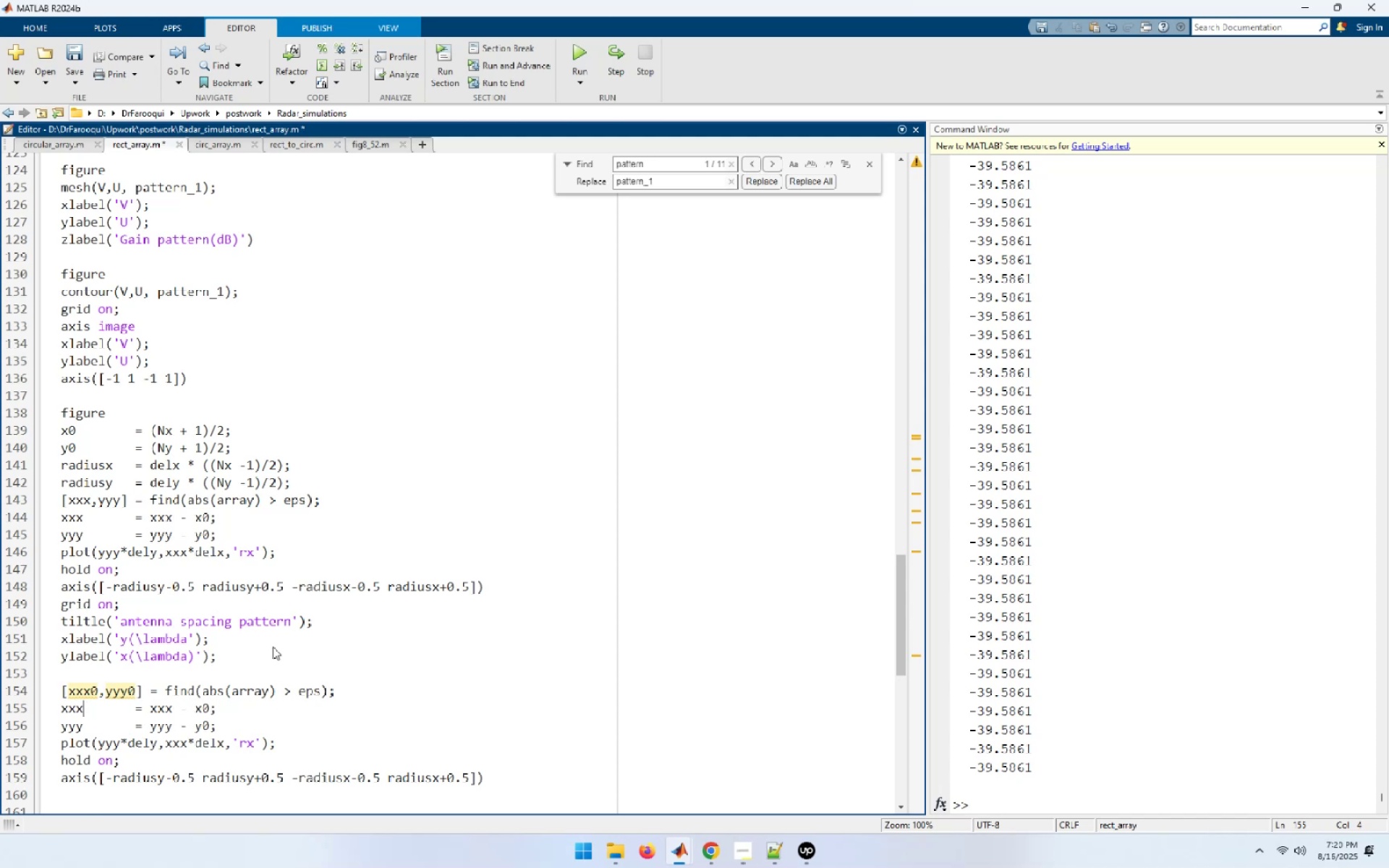 
key(Numpad0)
 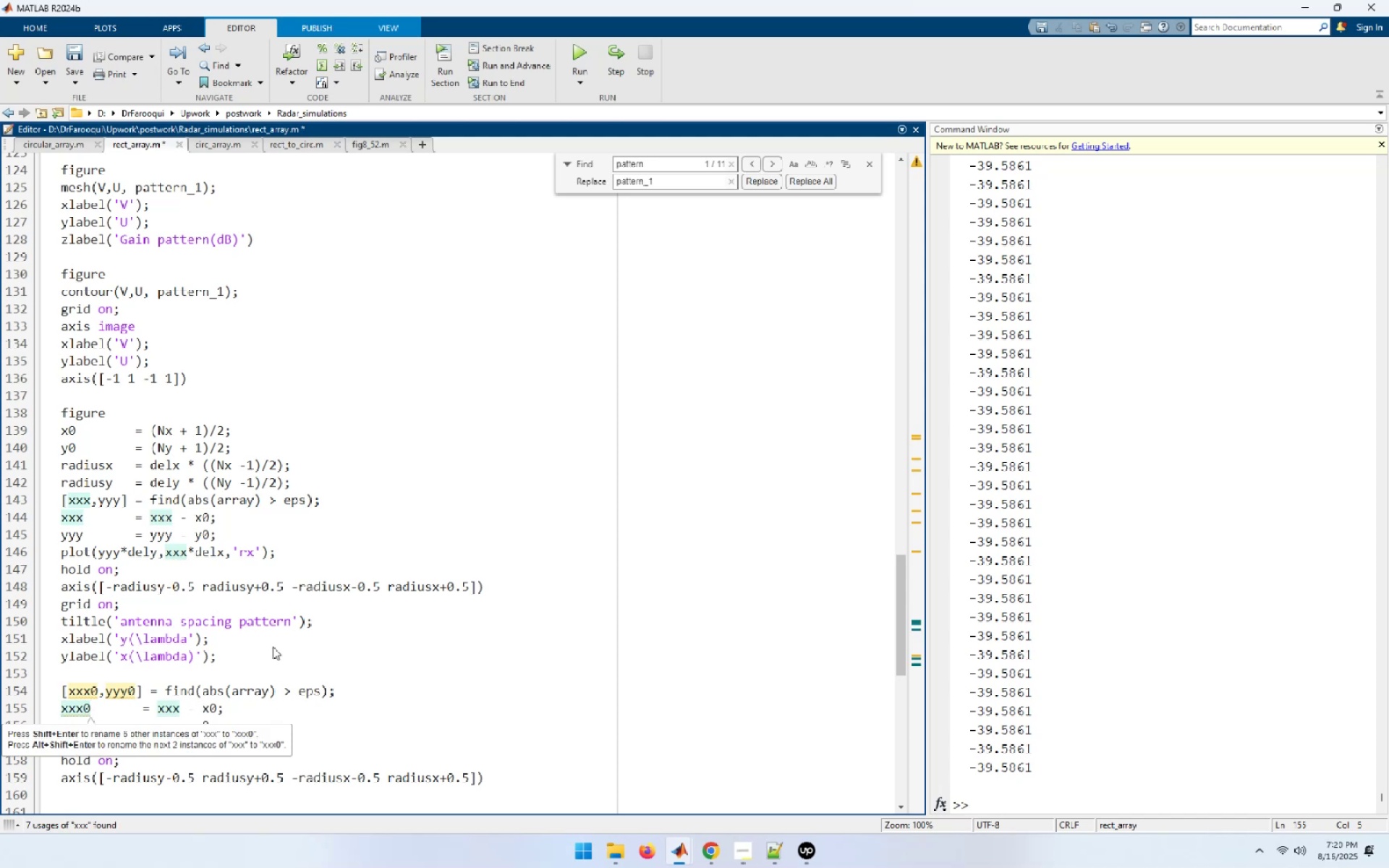 
key(ArrowDown)
 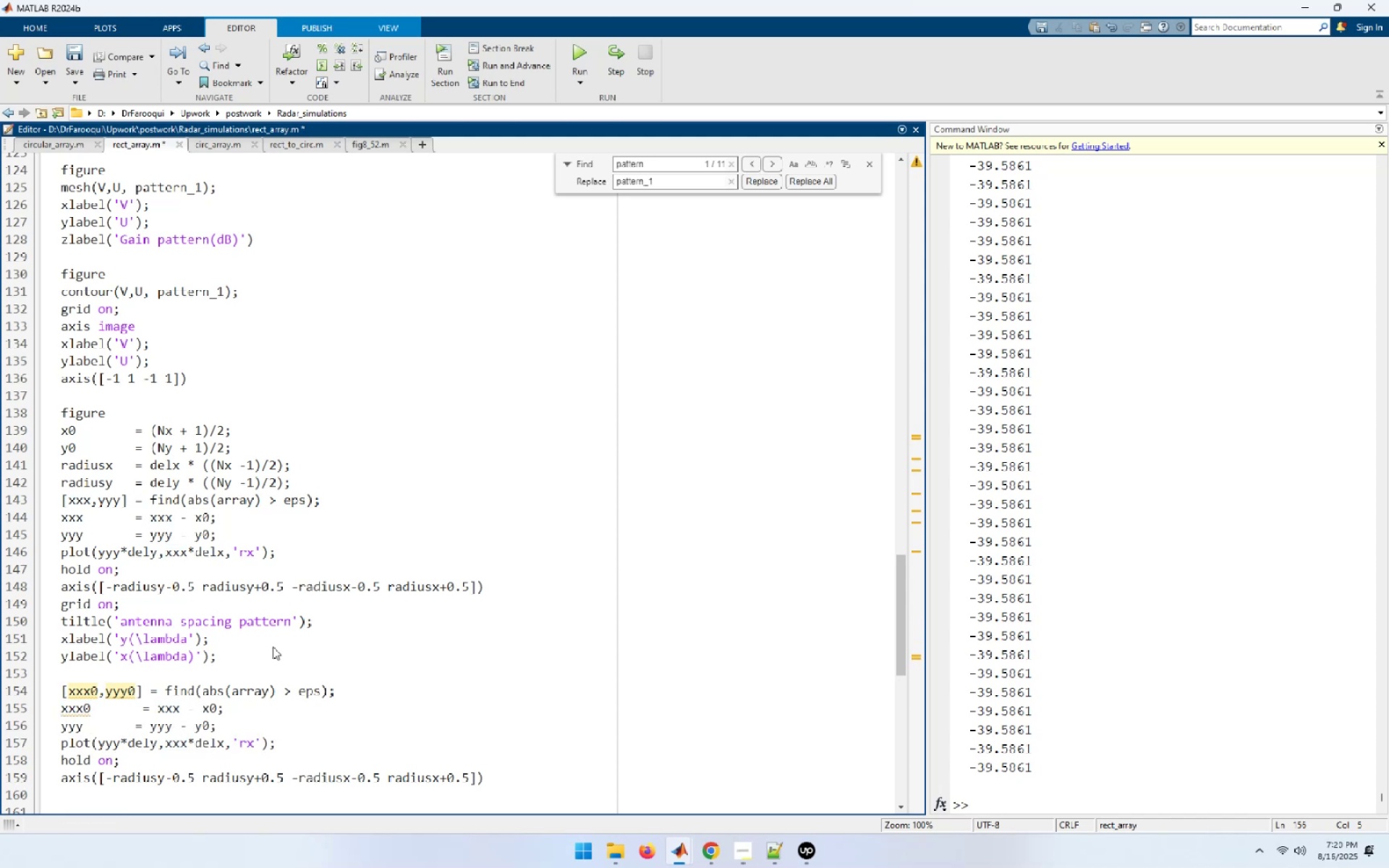 
key(ArrowLeft)
 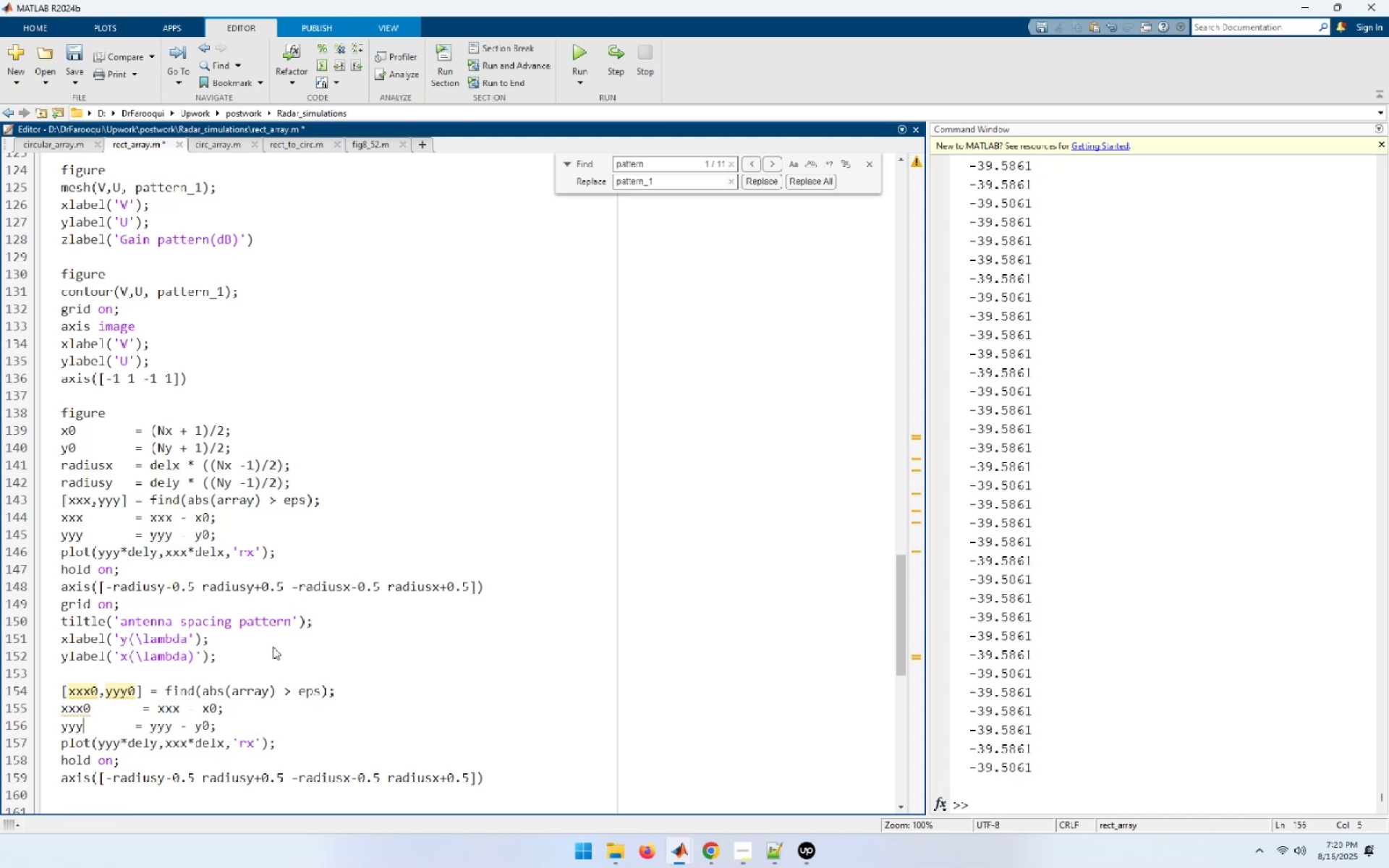 
key(Numpad0)
 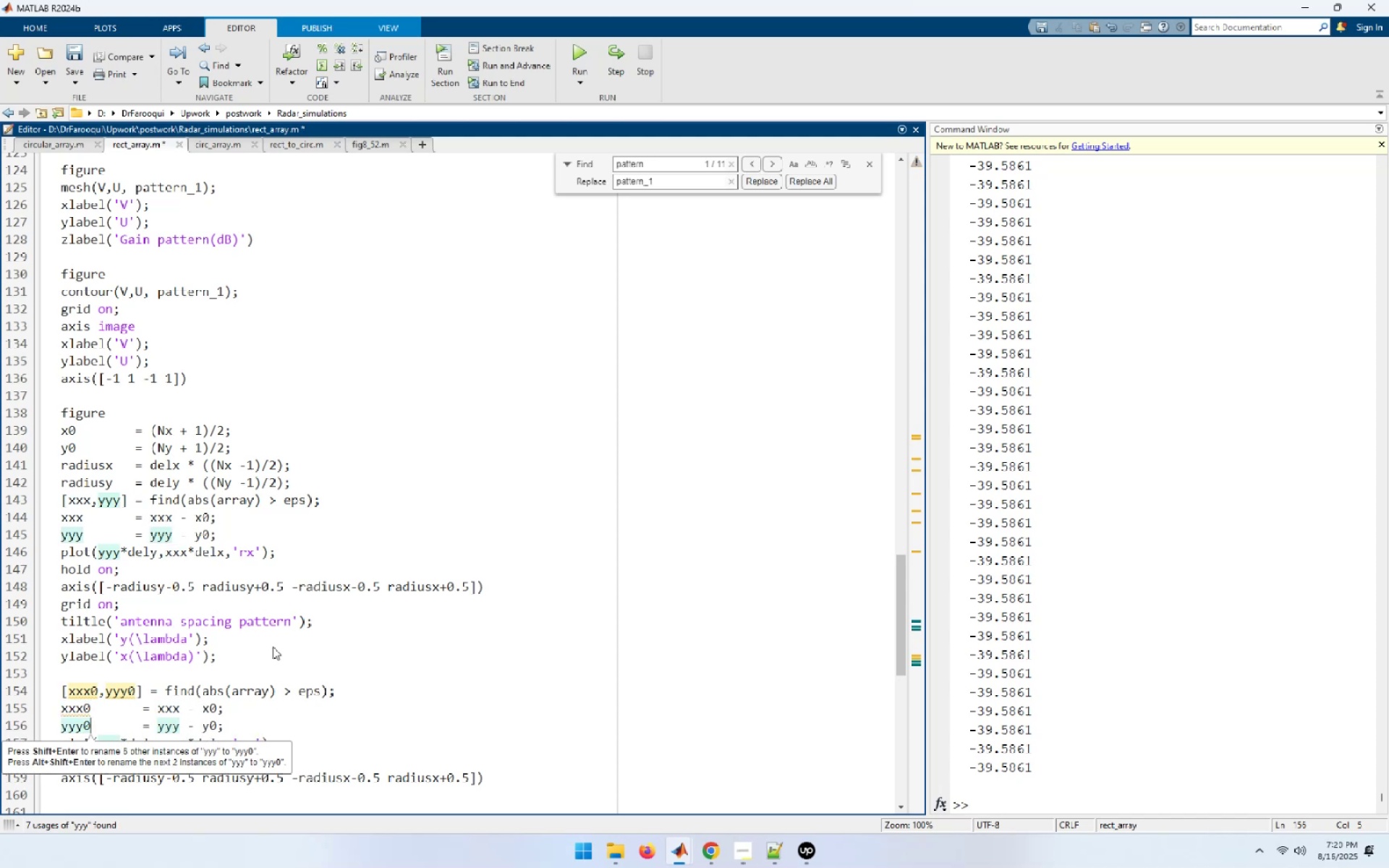 
key(ArrowUp)
 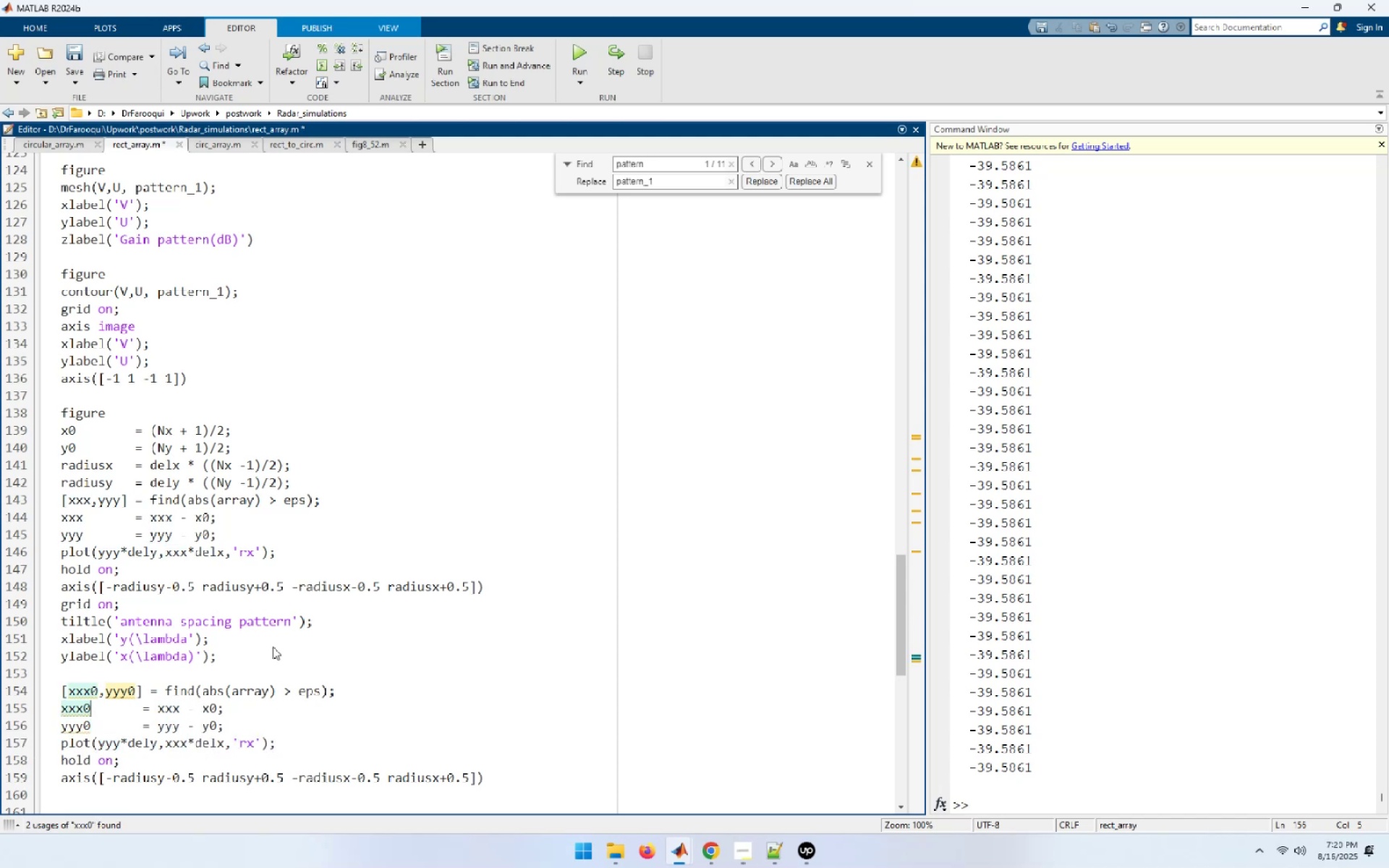 
hold_key(key=ArrowRight, duration=0.75)
 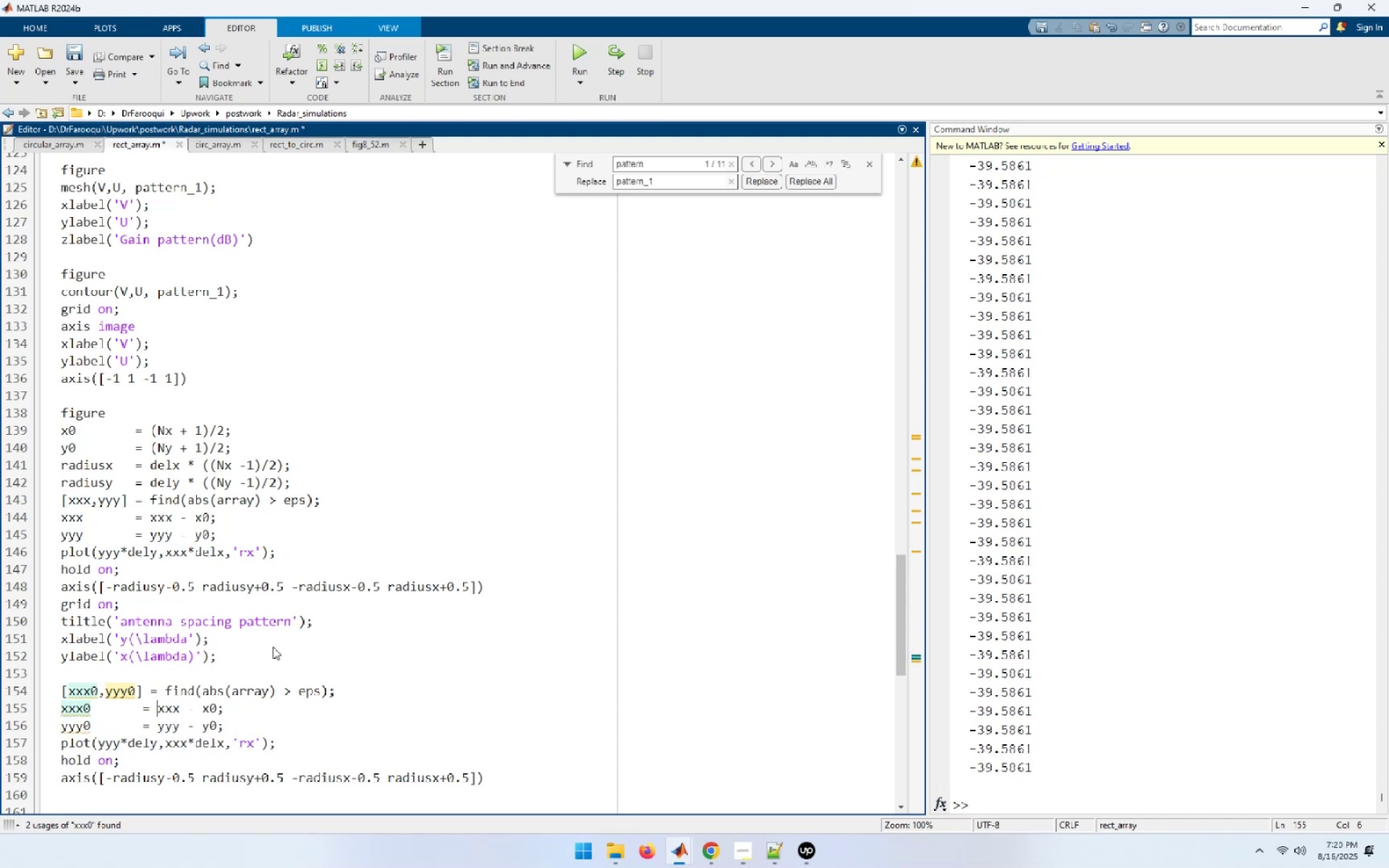 
key(ArrowRight)
 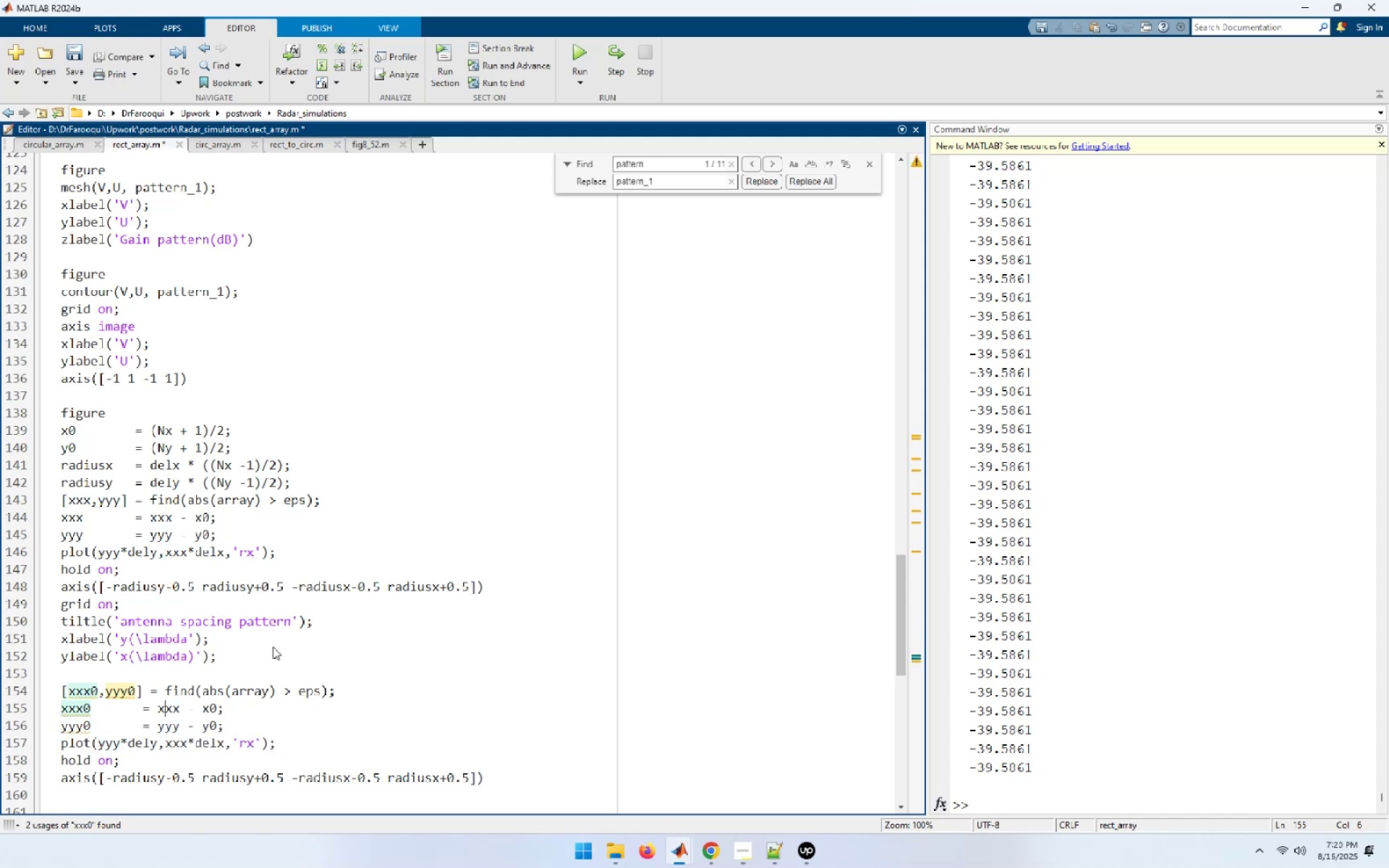 
key(ArrowRight)
 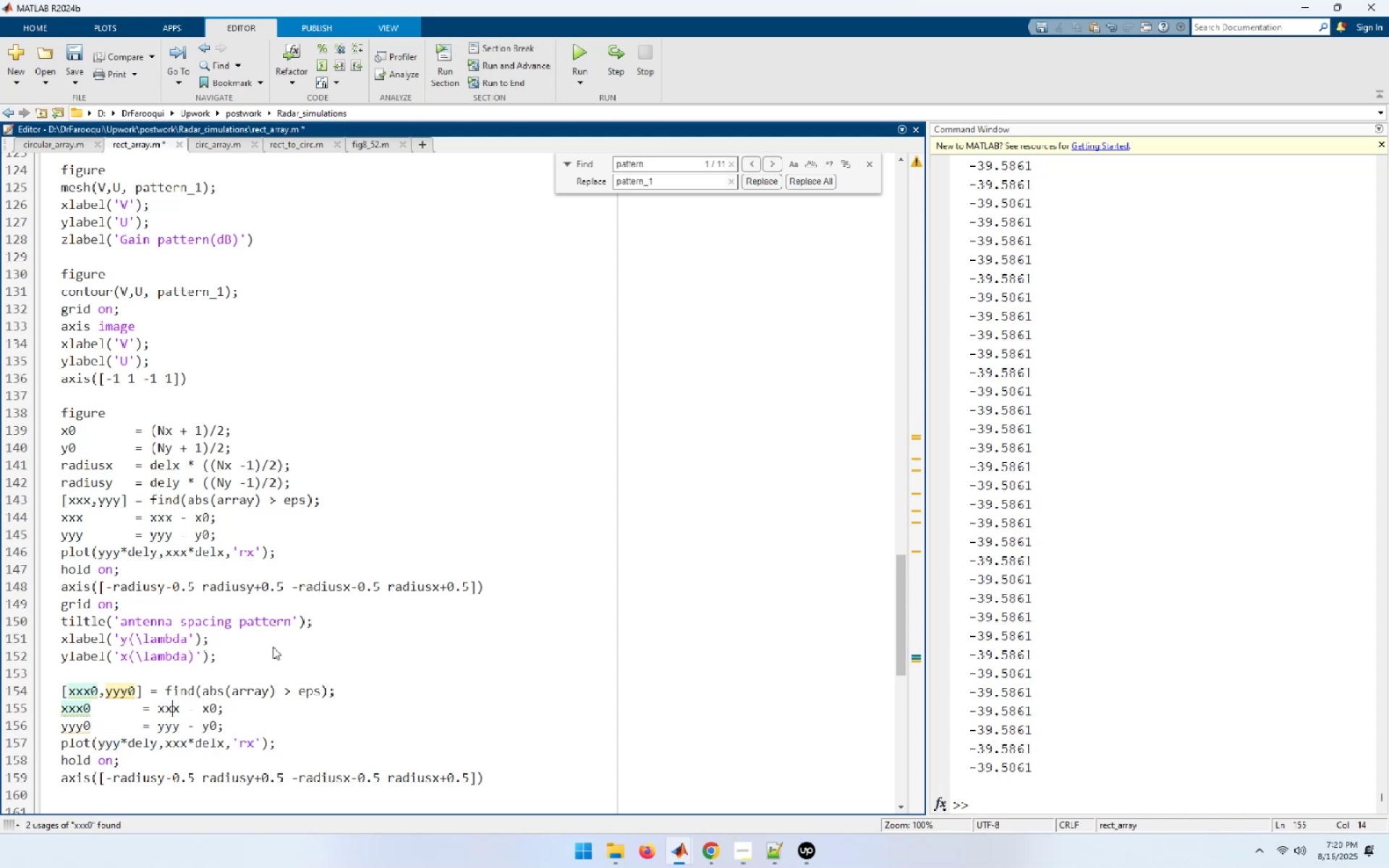 
key(ArrowRight)
 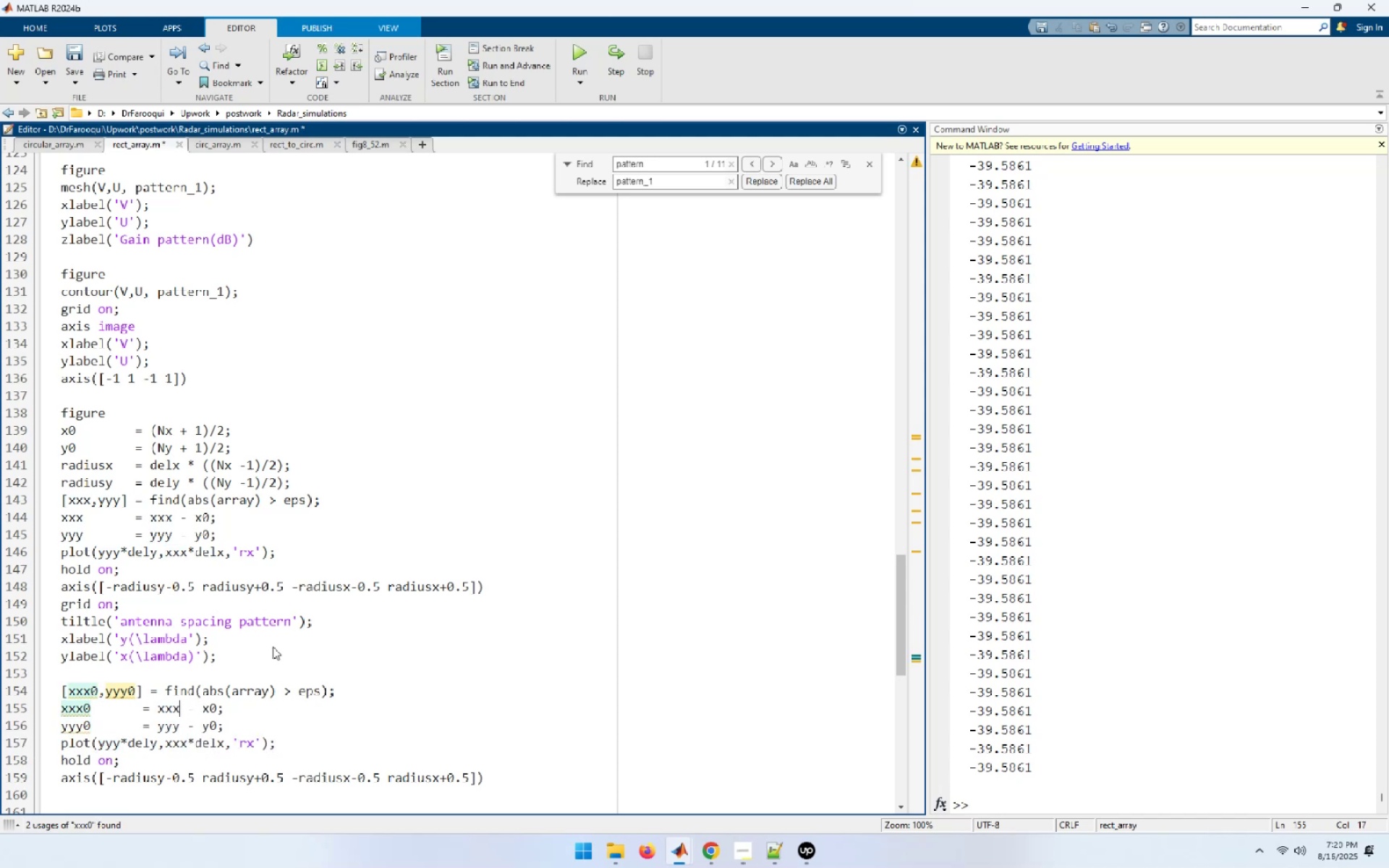 
key(Numpad0)
 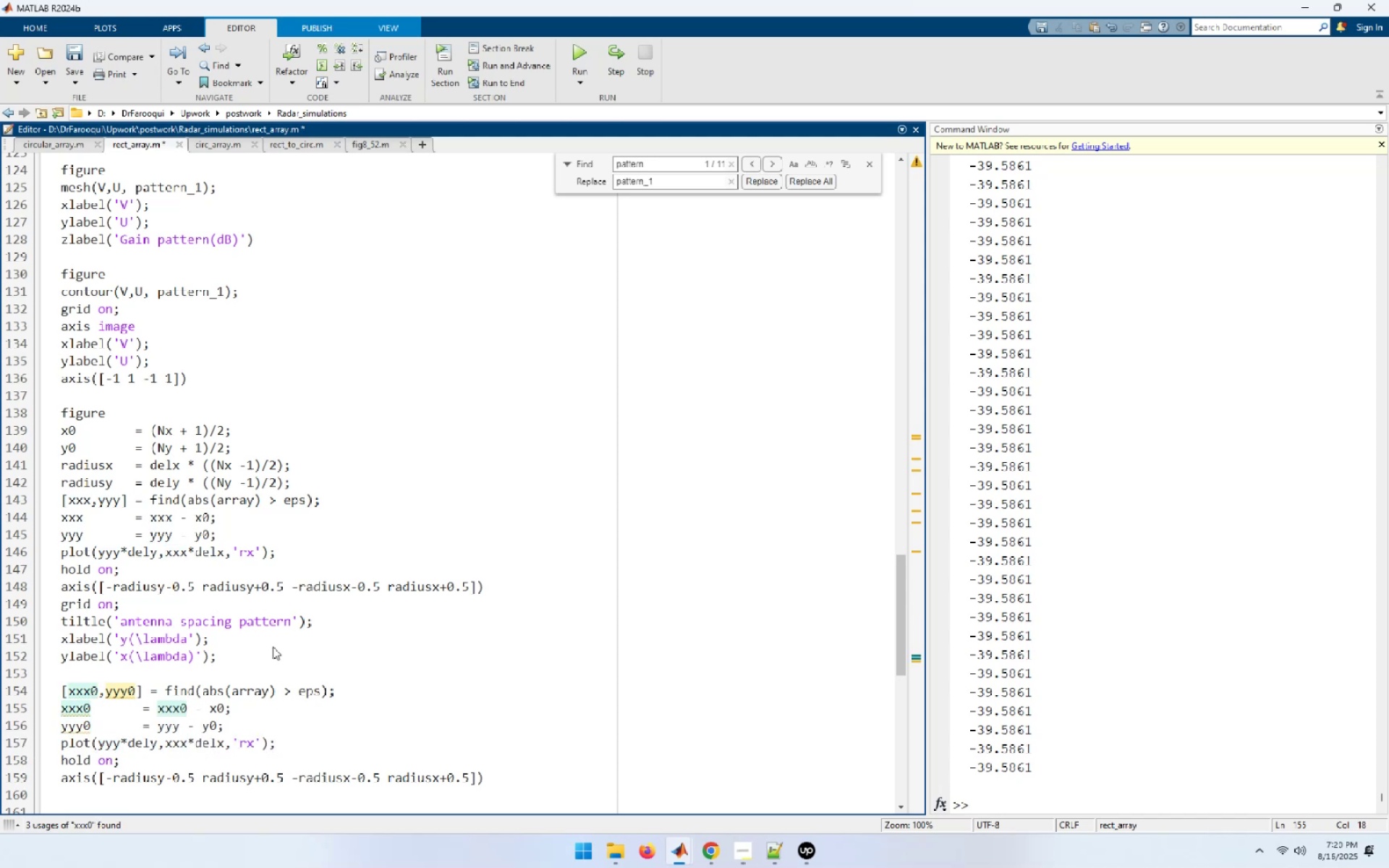 
key(ArrowDown)
 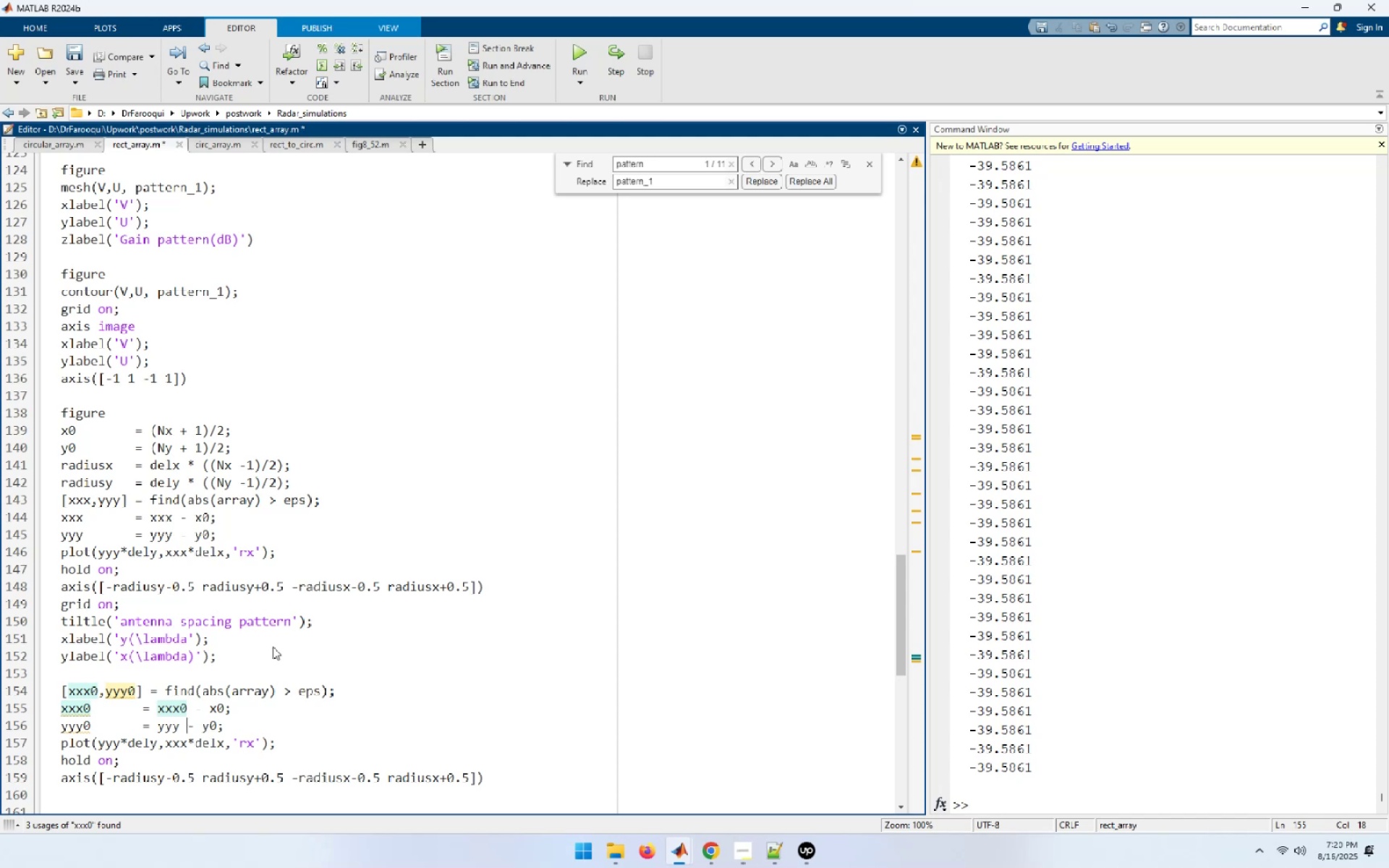 
key(ArrowLeft)
 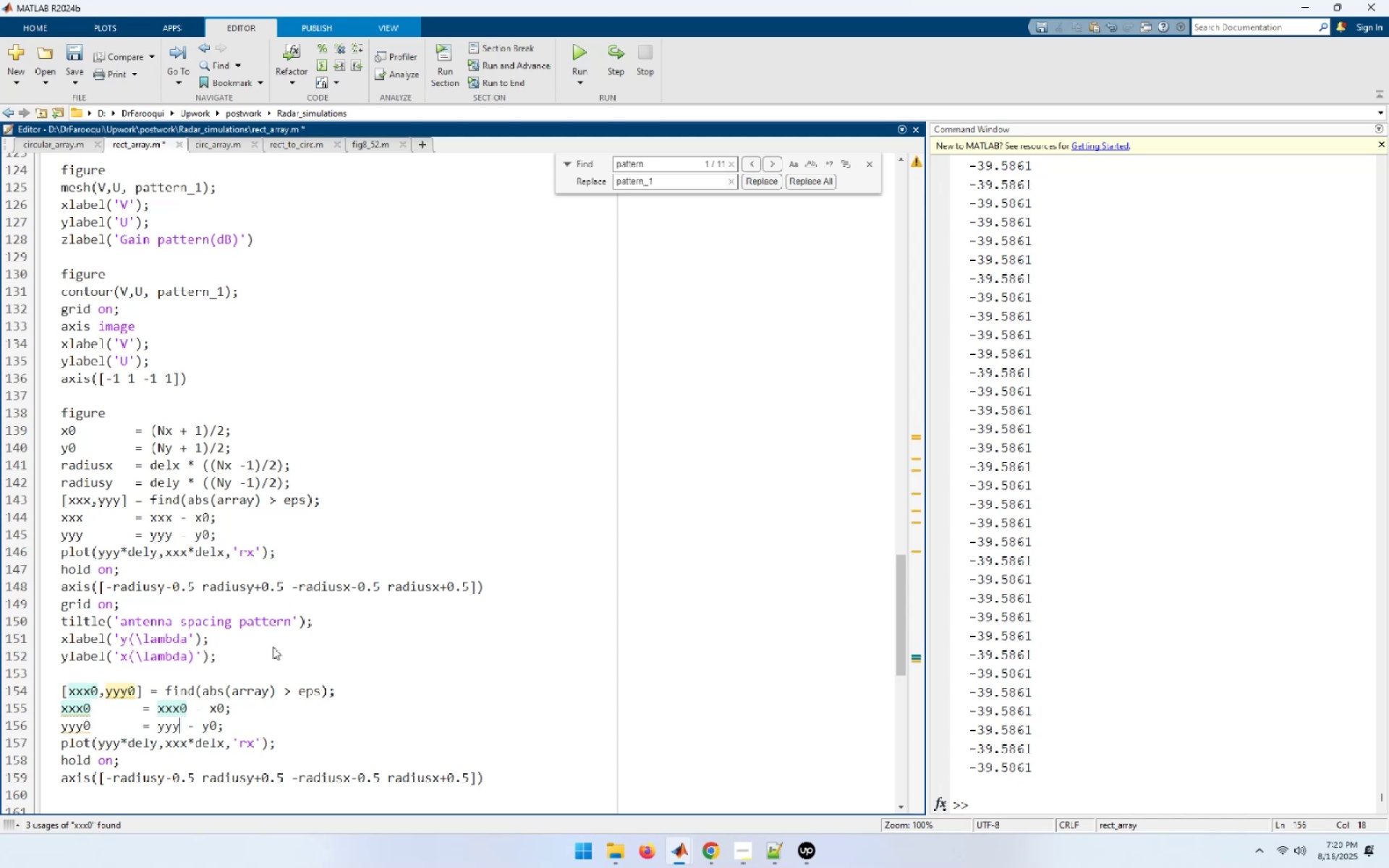 
key(Numpad0)
 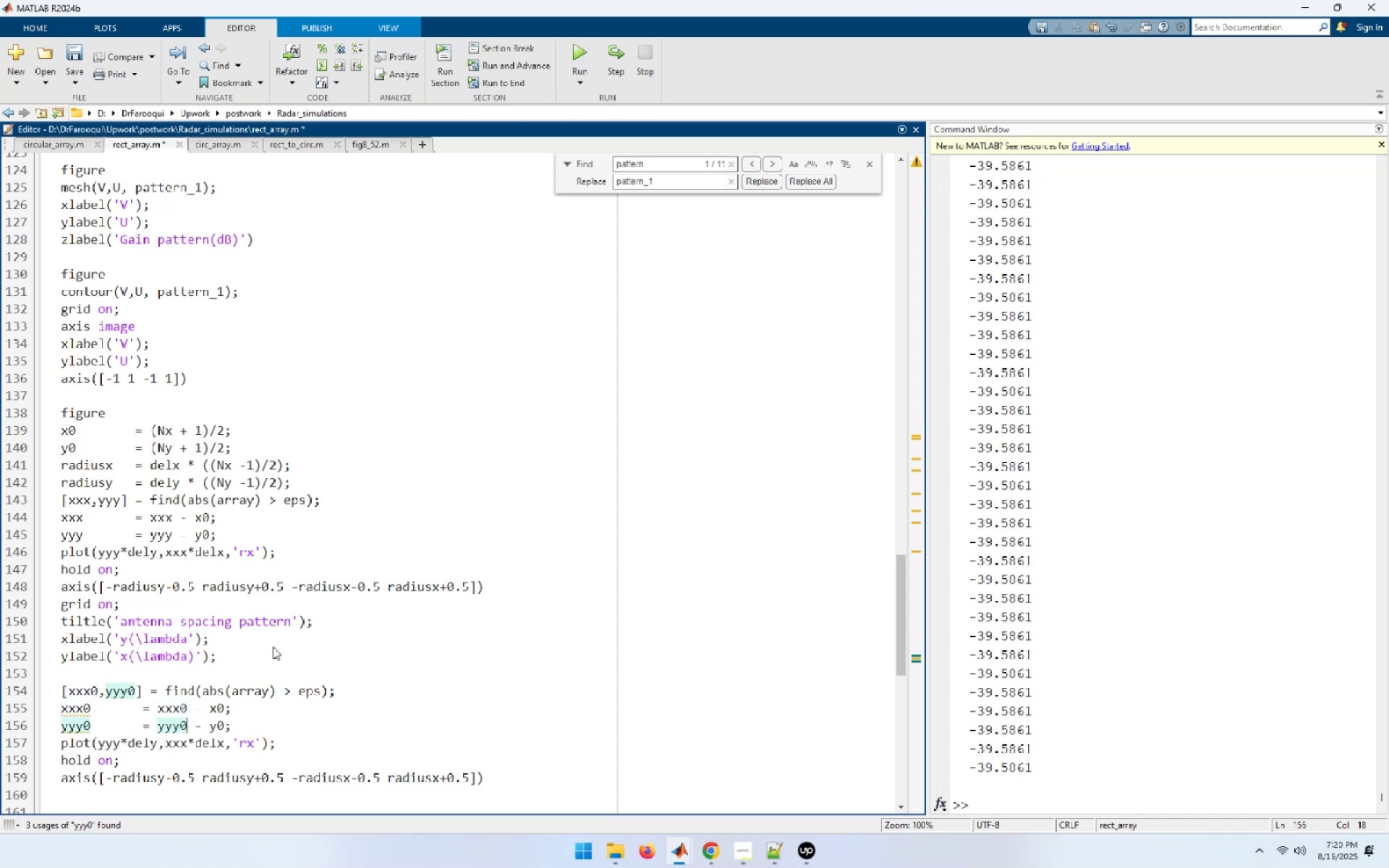 
key(ArrowUp)
 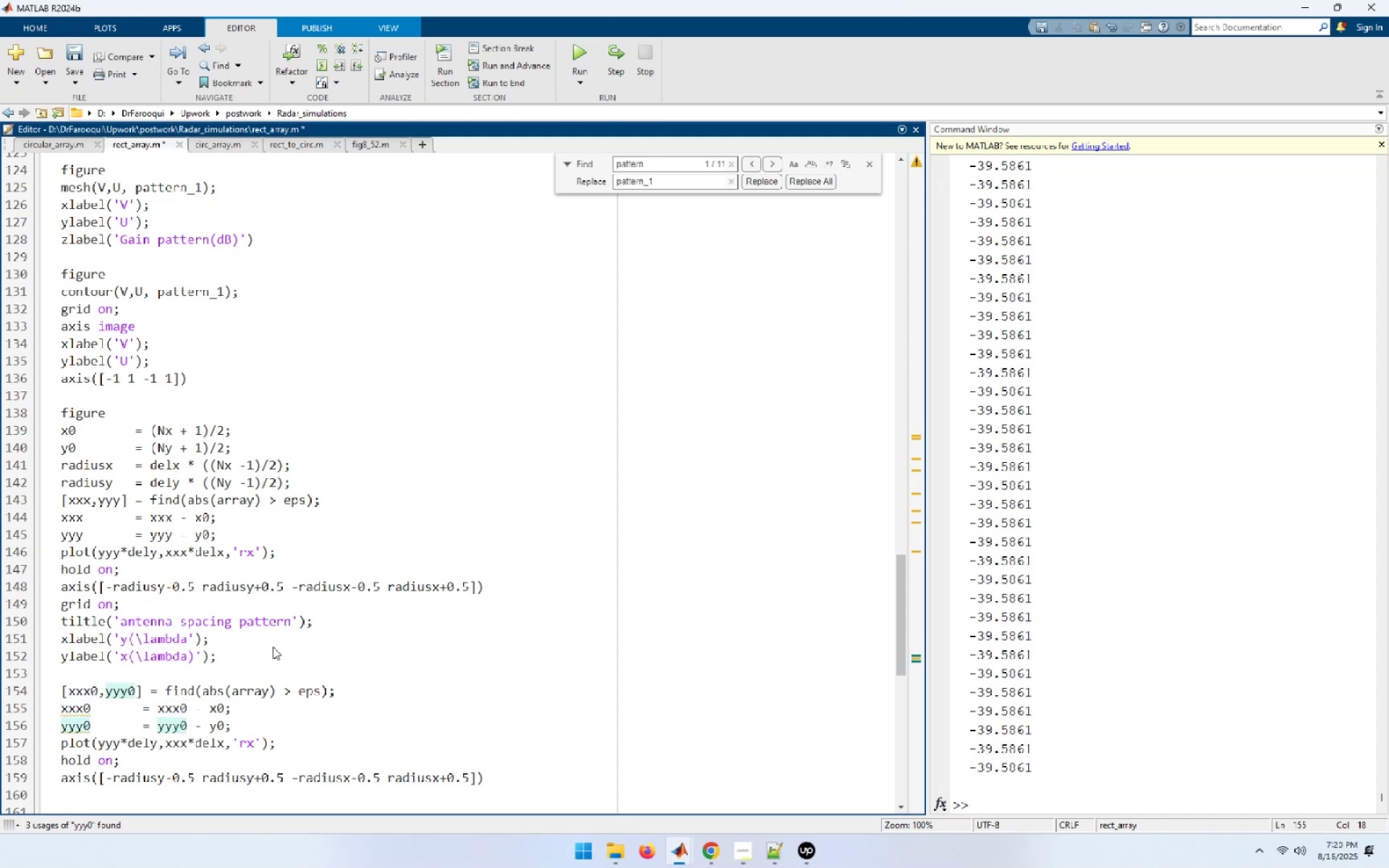 
key(ArrowDown)
 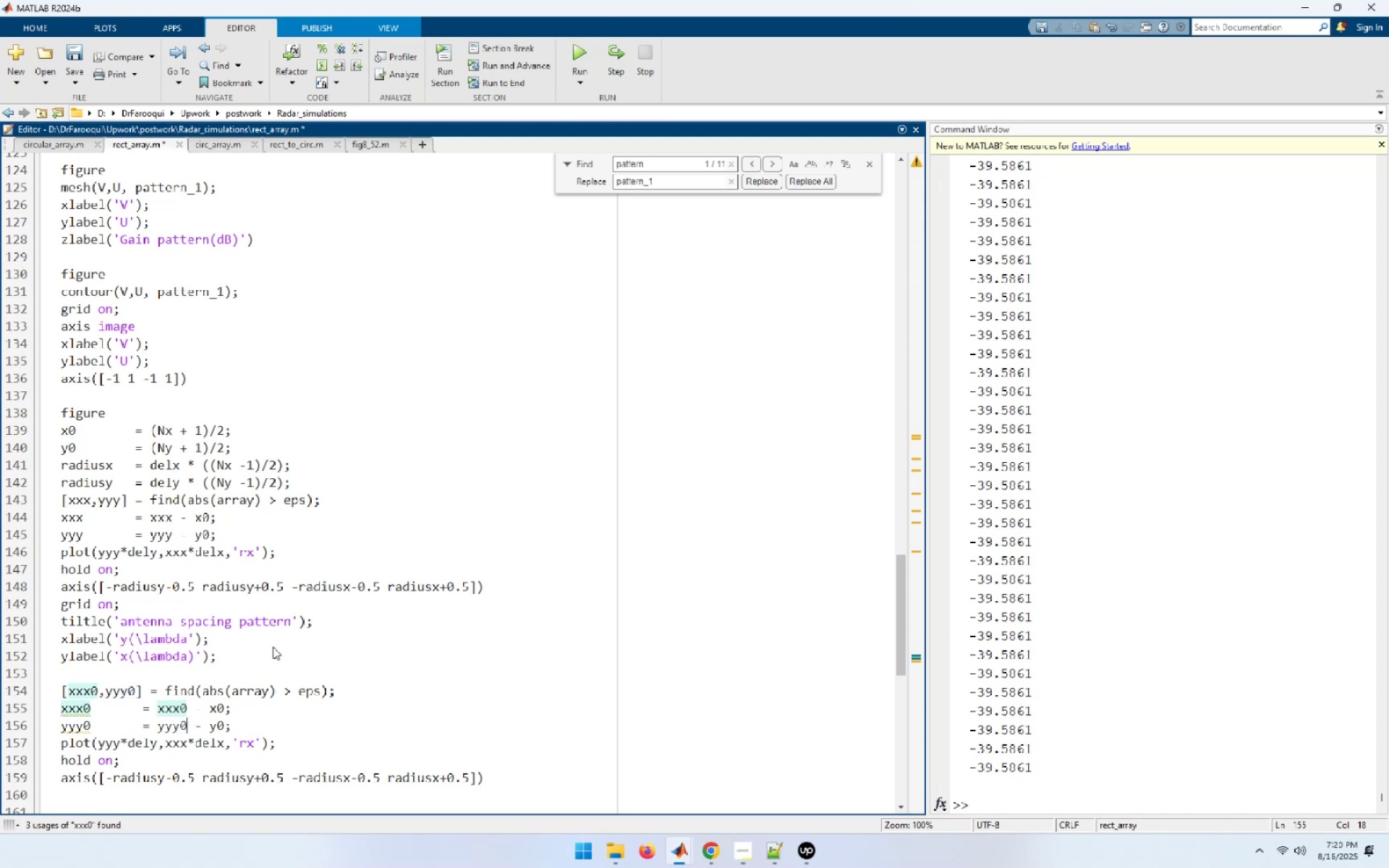 
hold_key(key=ArrowLeft, duration=0.88)
 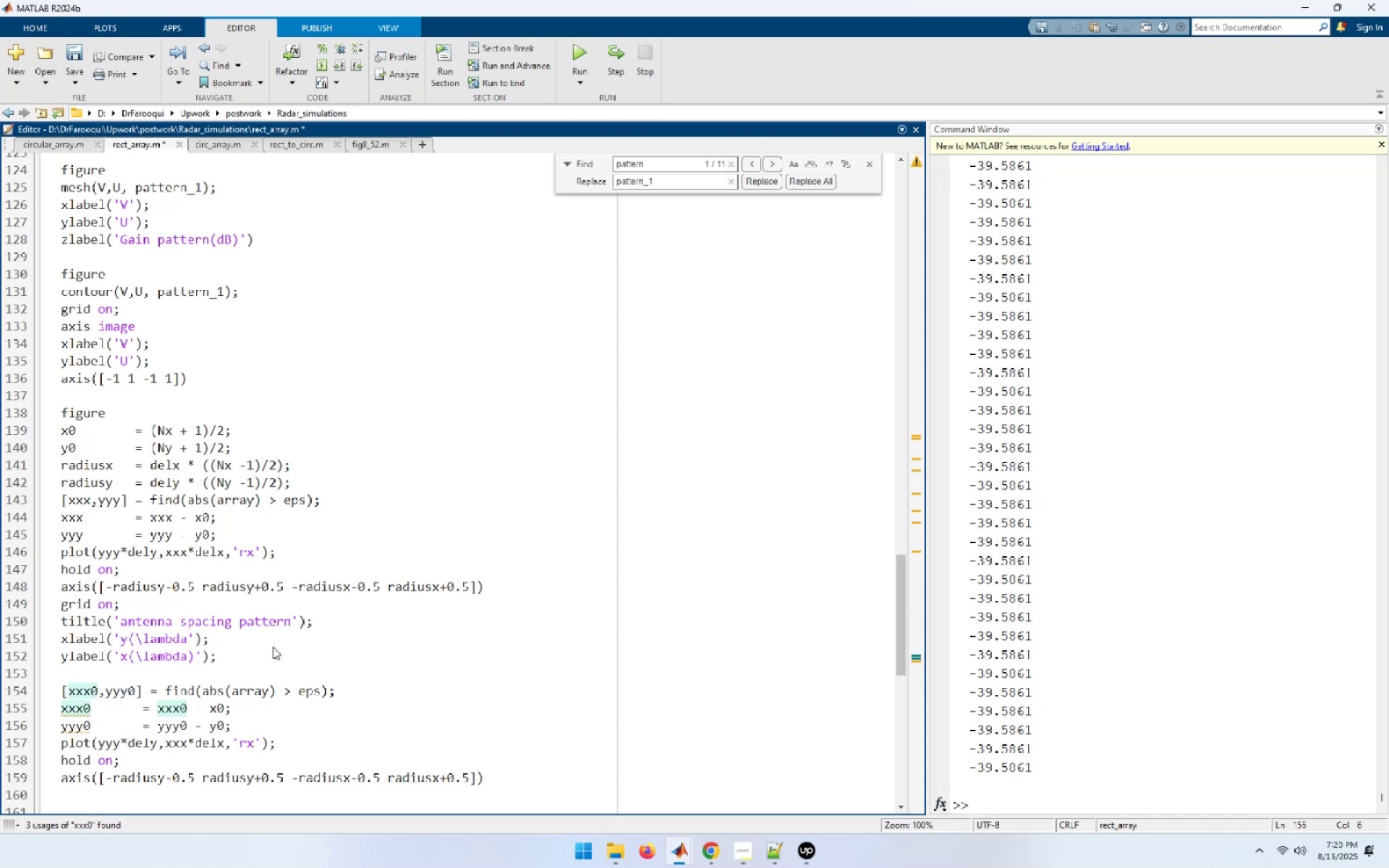 
key(ArrowDown)
 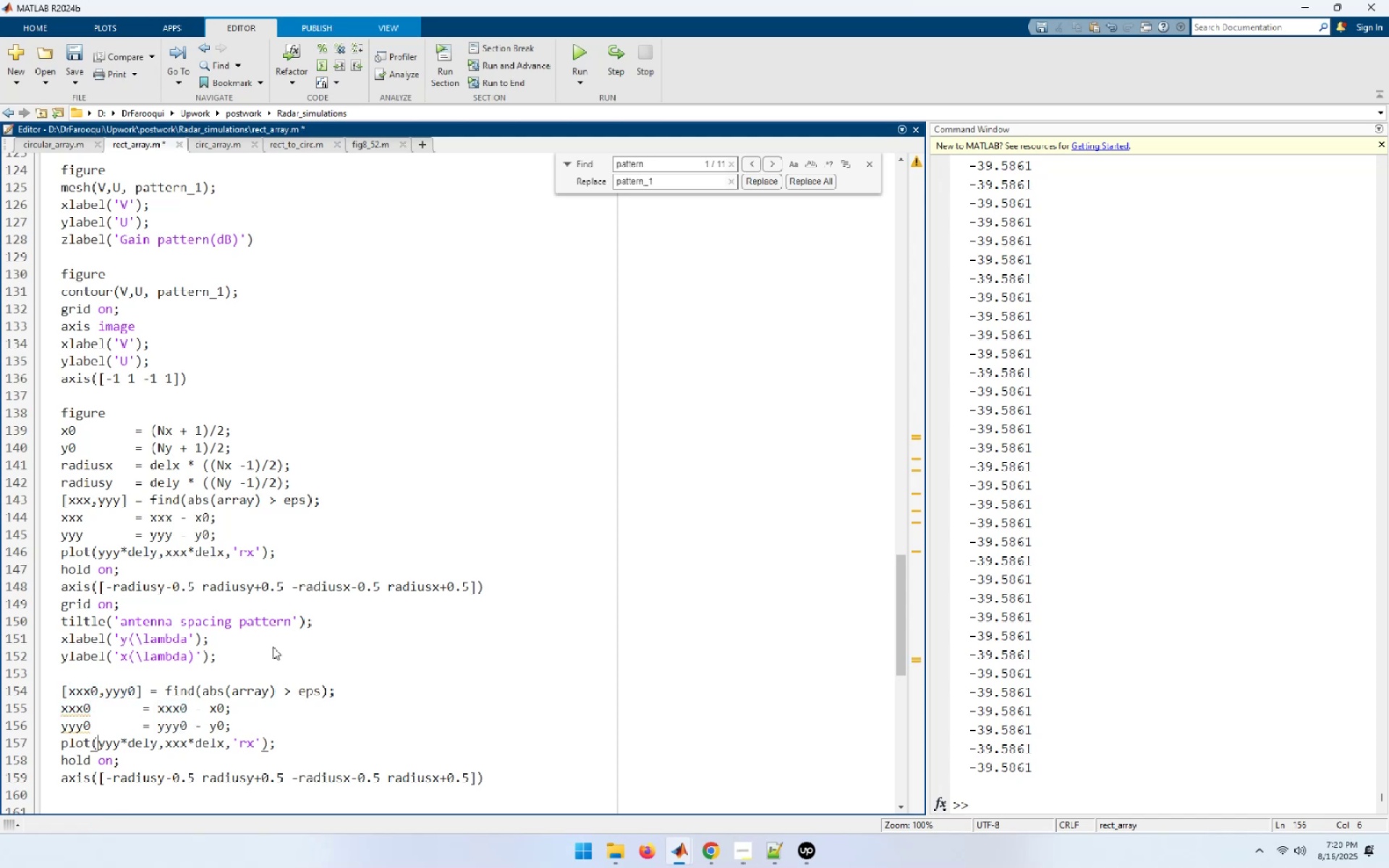 
key(ArrowRight)
 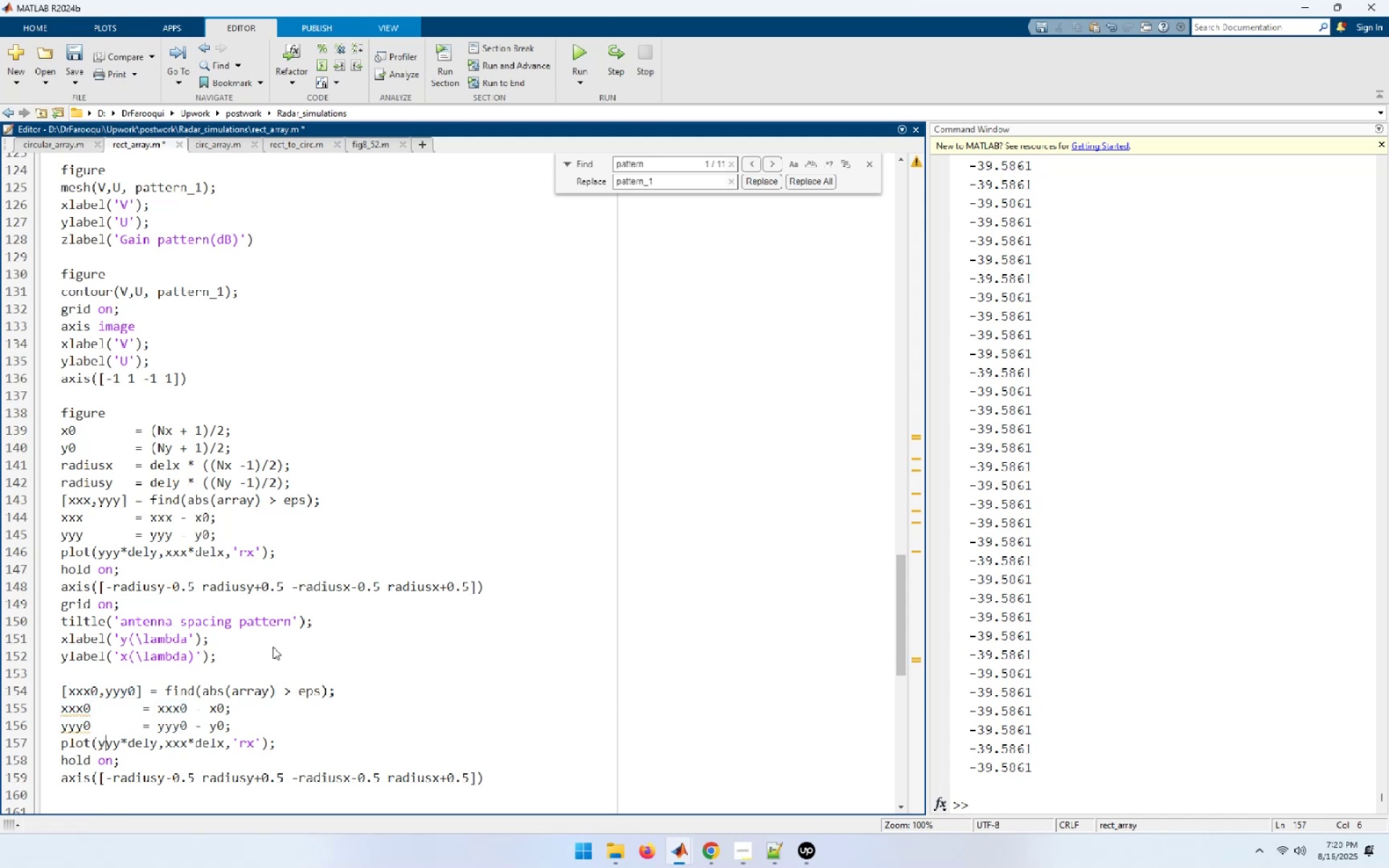 
key(ArrowRight)
 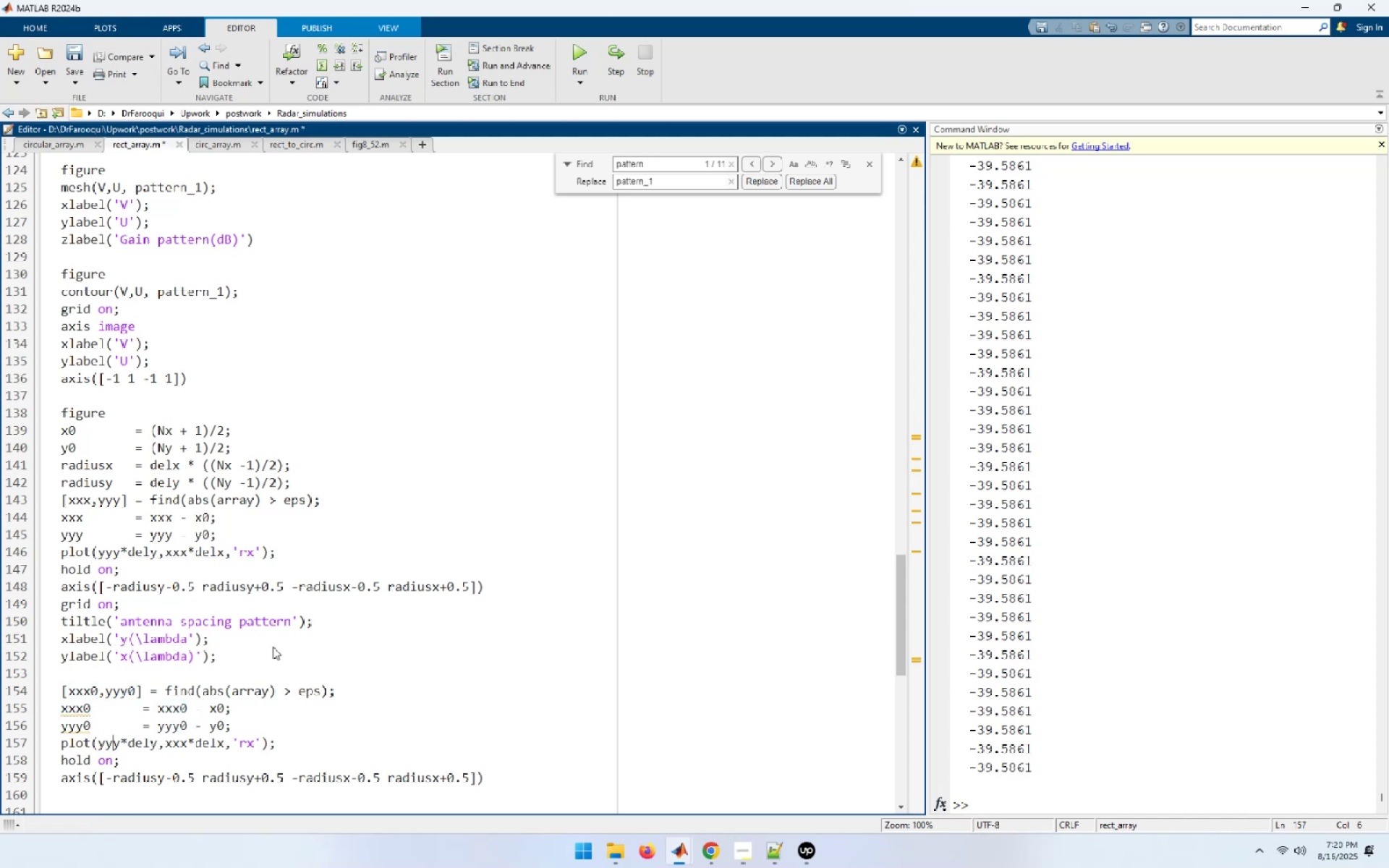 
key(ArrowRight)
 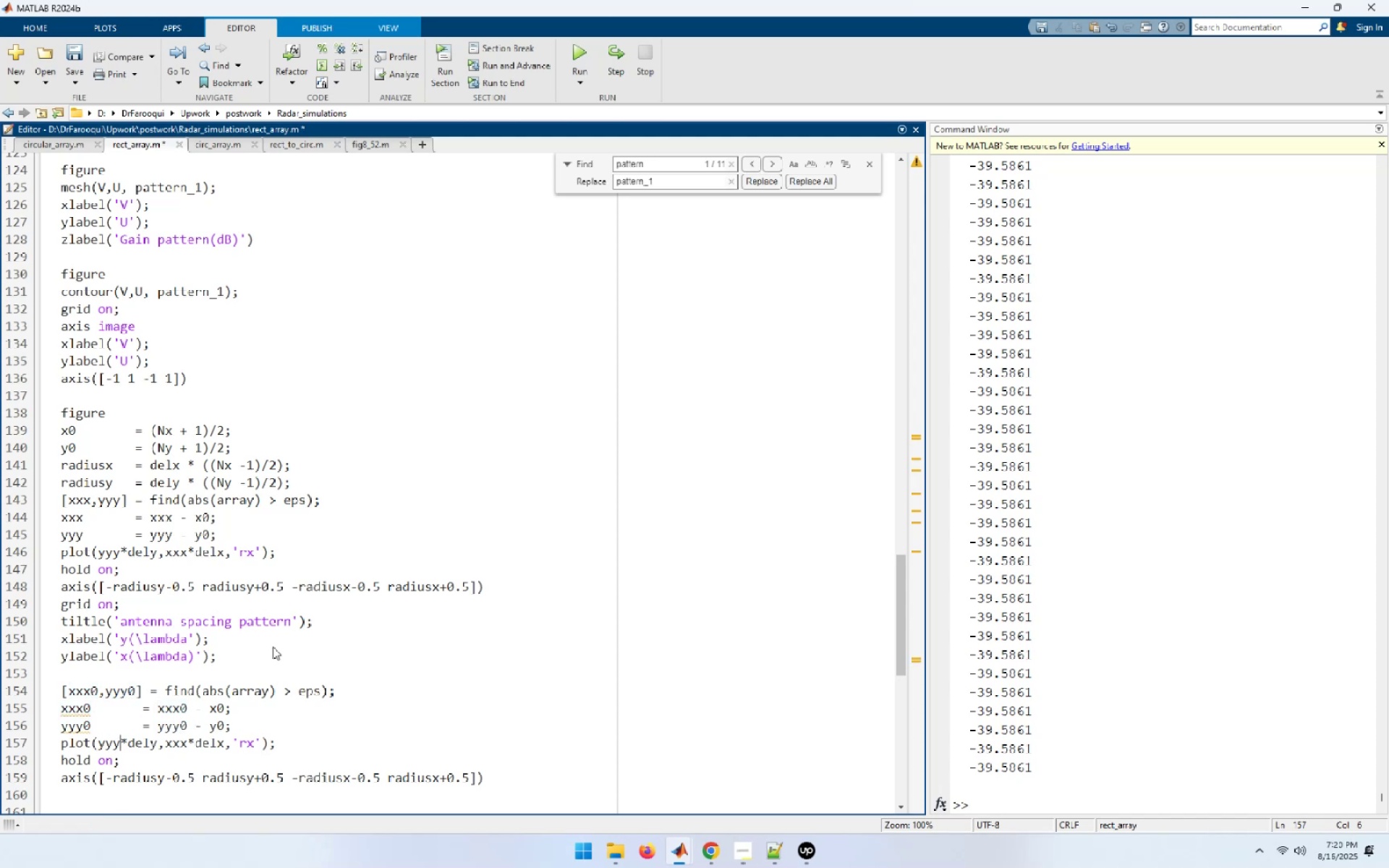 
key(Numpad0)
 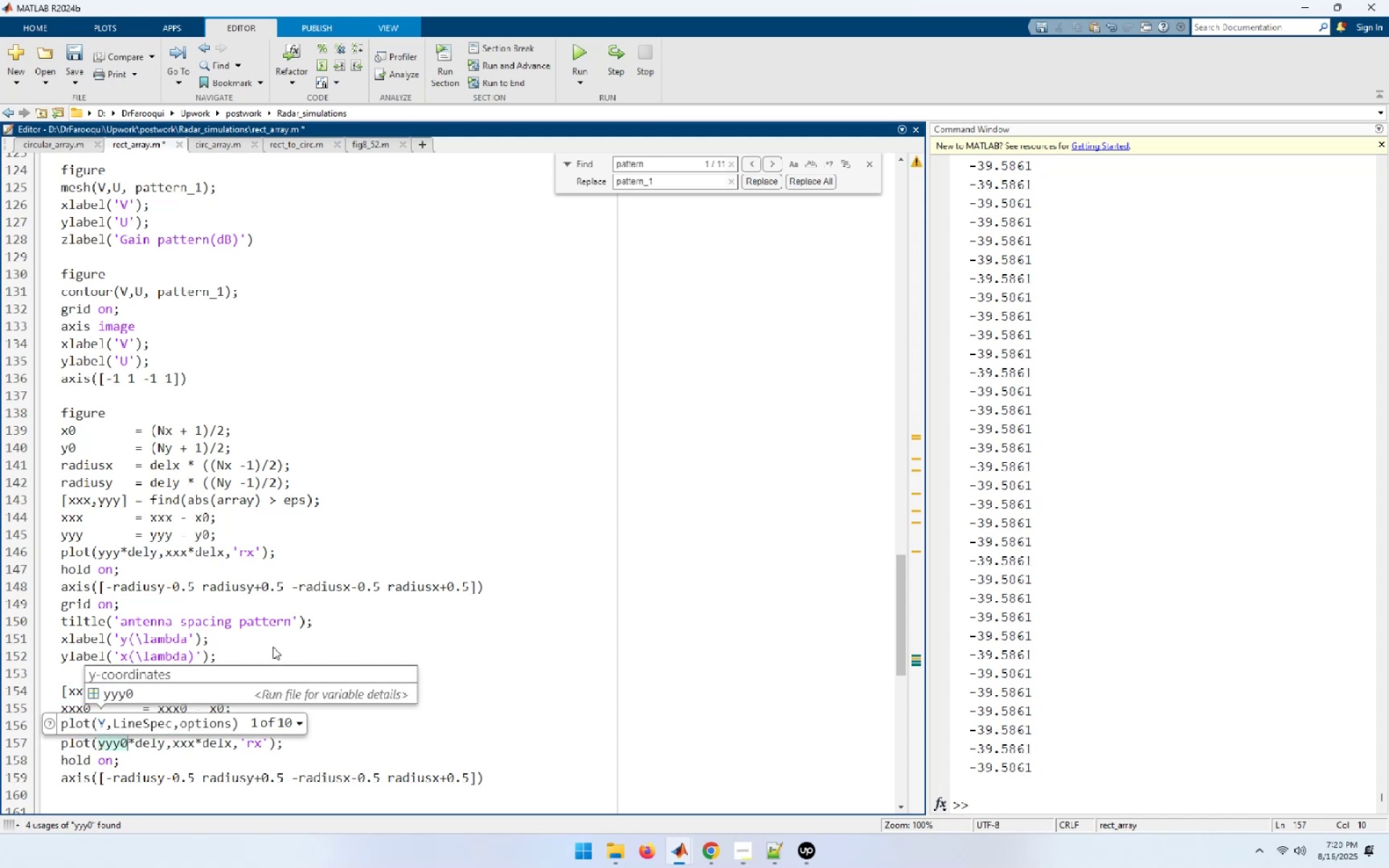 
key(ArrowRight)
 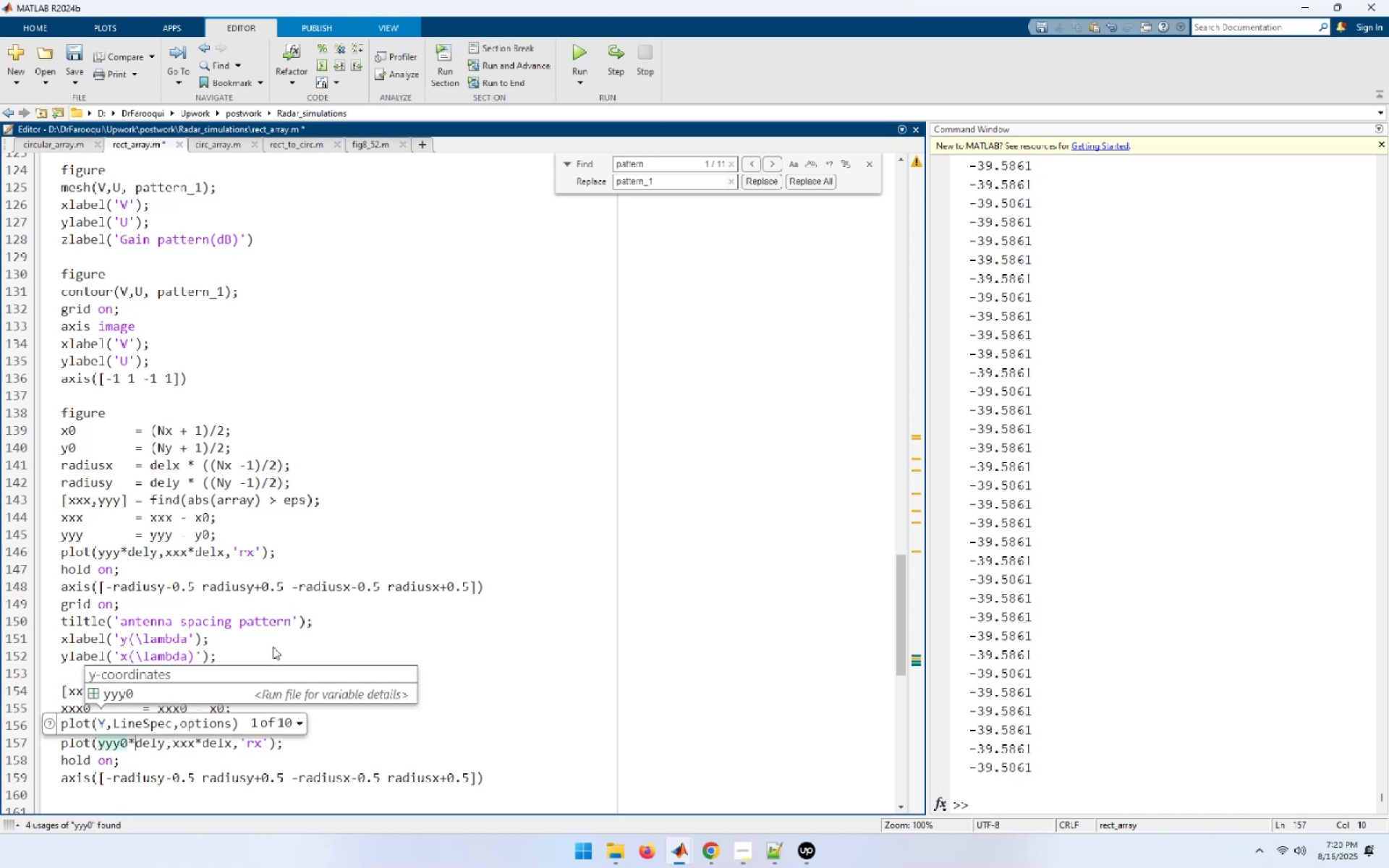 
key(ArrowRight)
 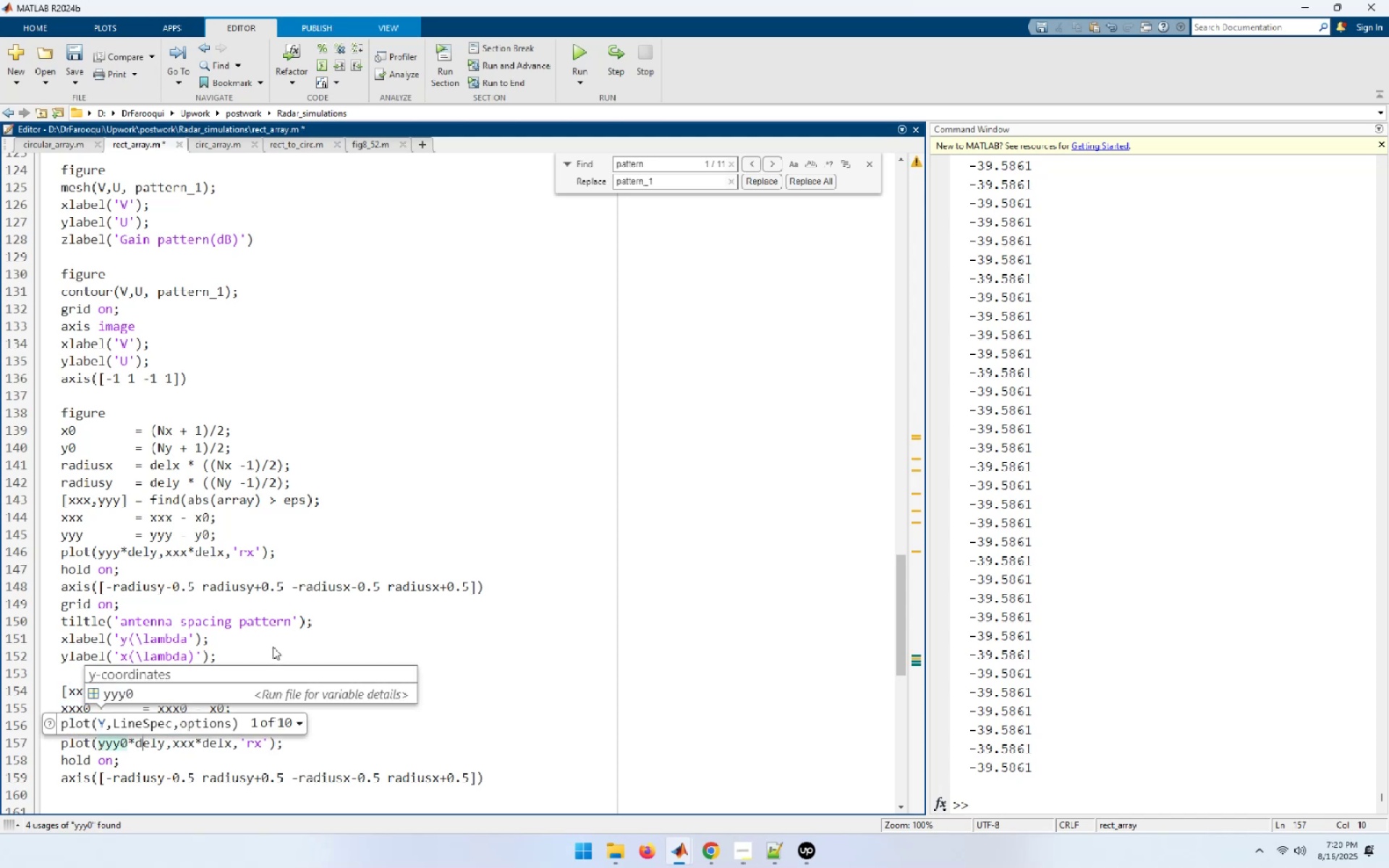 
key(ArrowRight)
 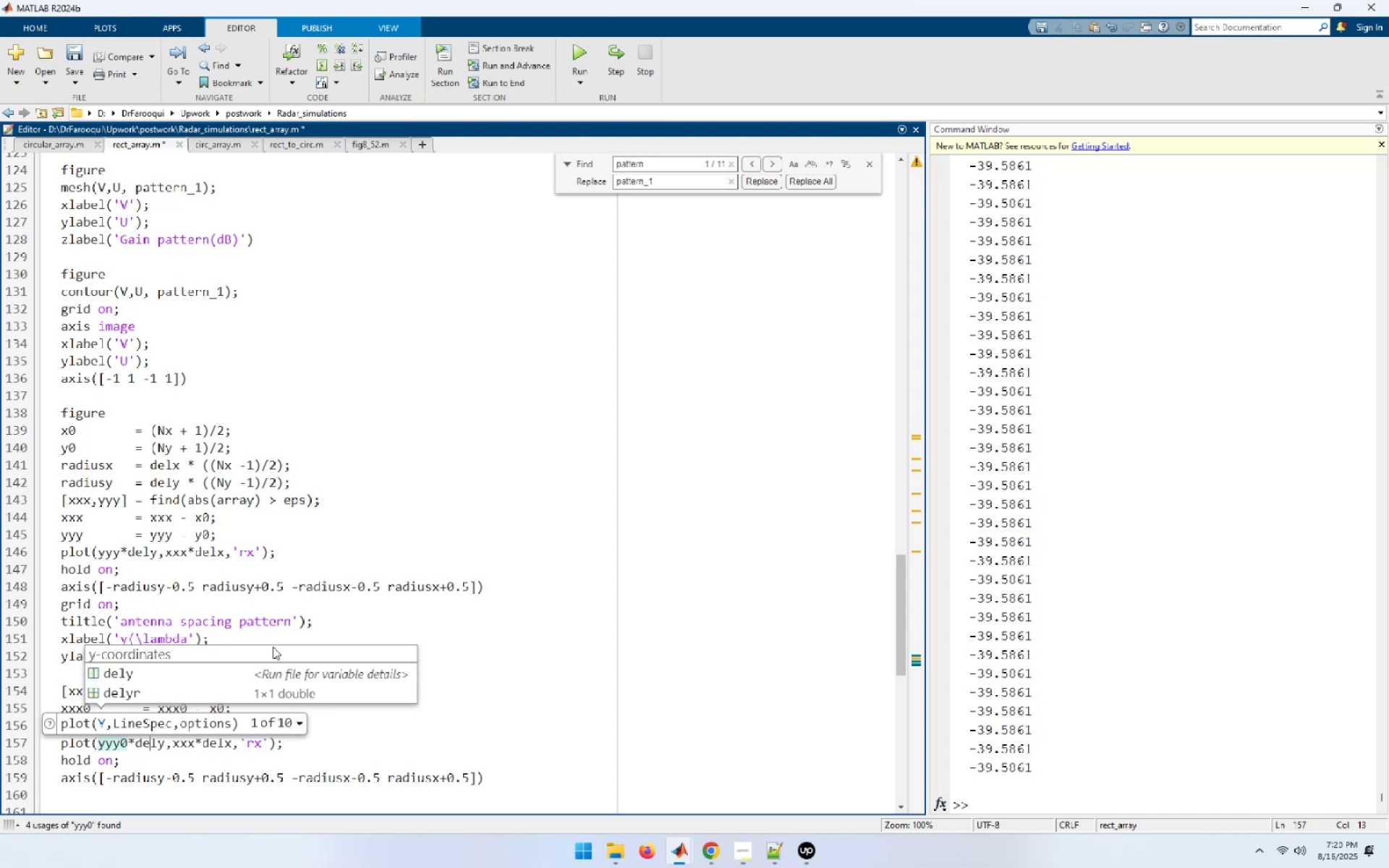 
key(ArrowRight)
 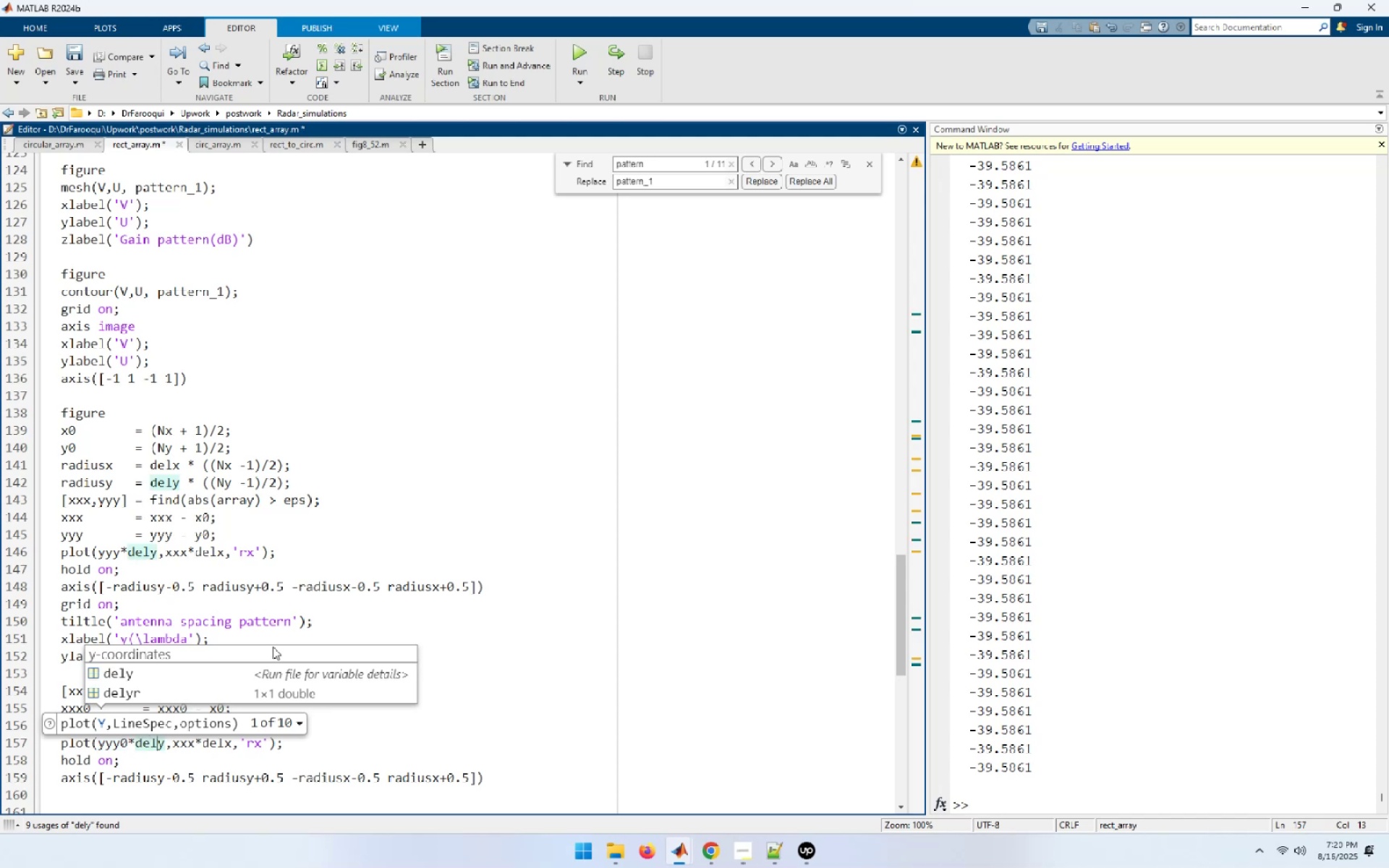 
key(ArrowRight)
 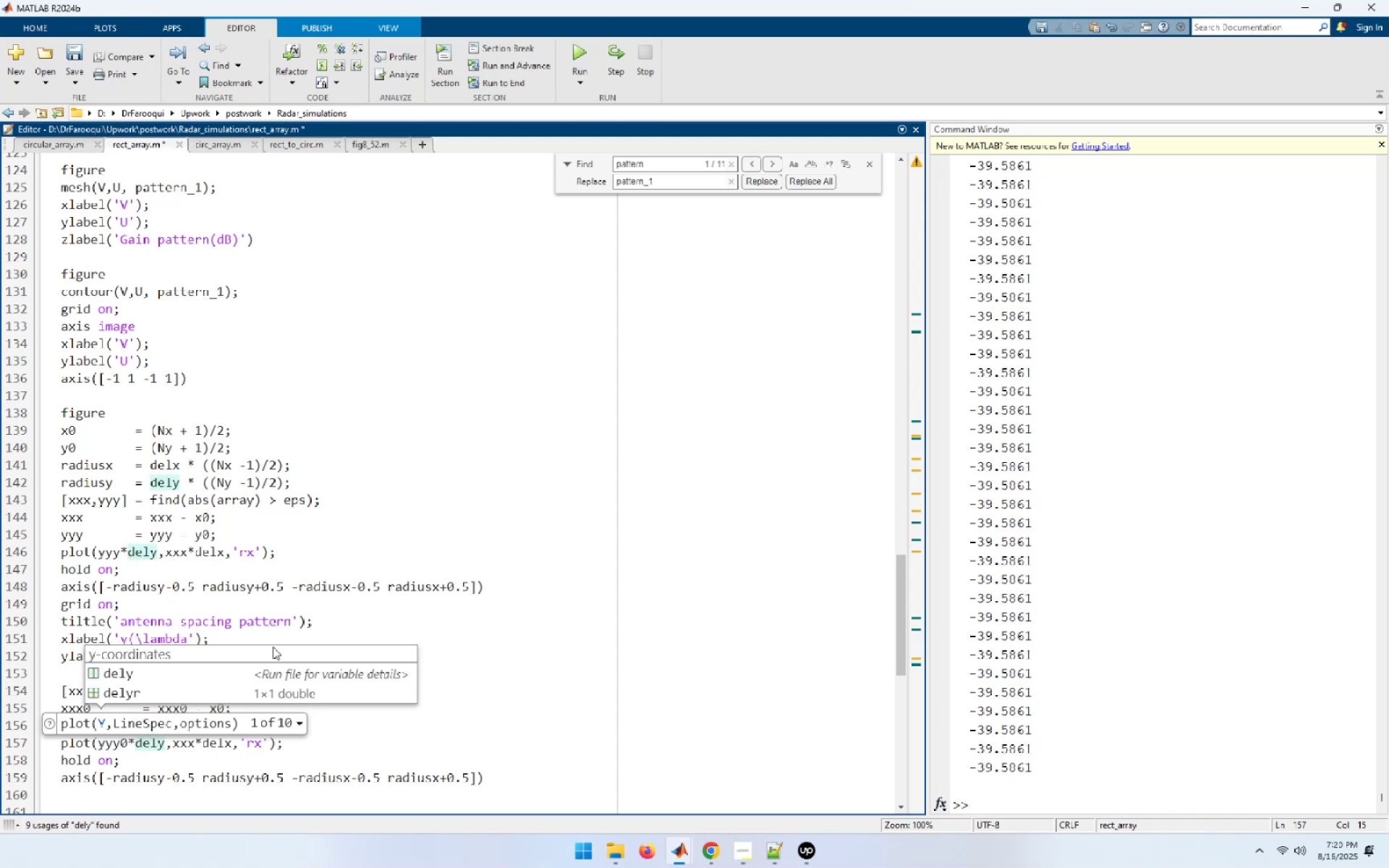 
key(ArrowRight)
 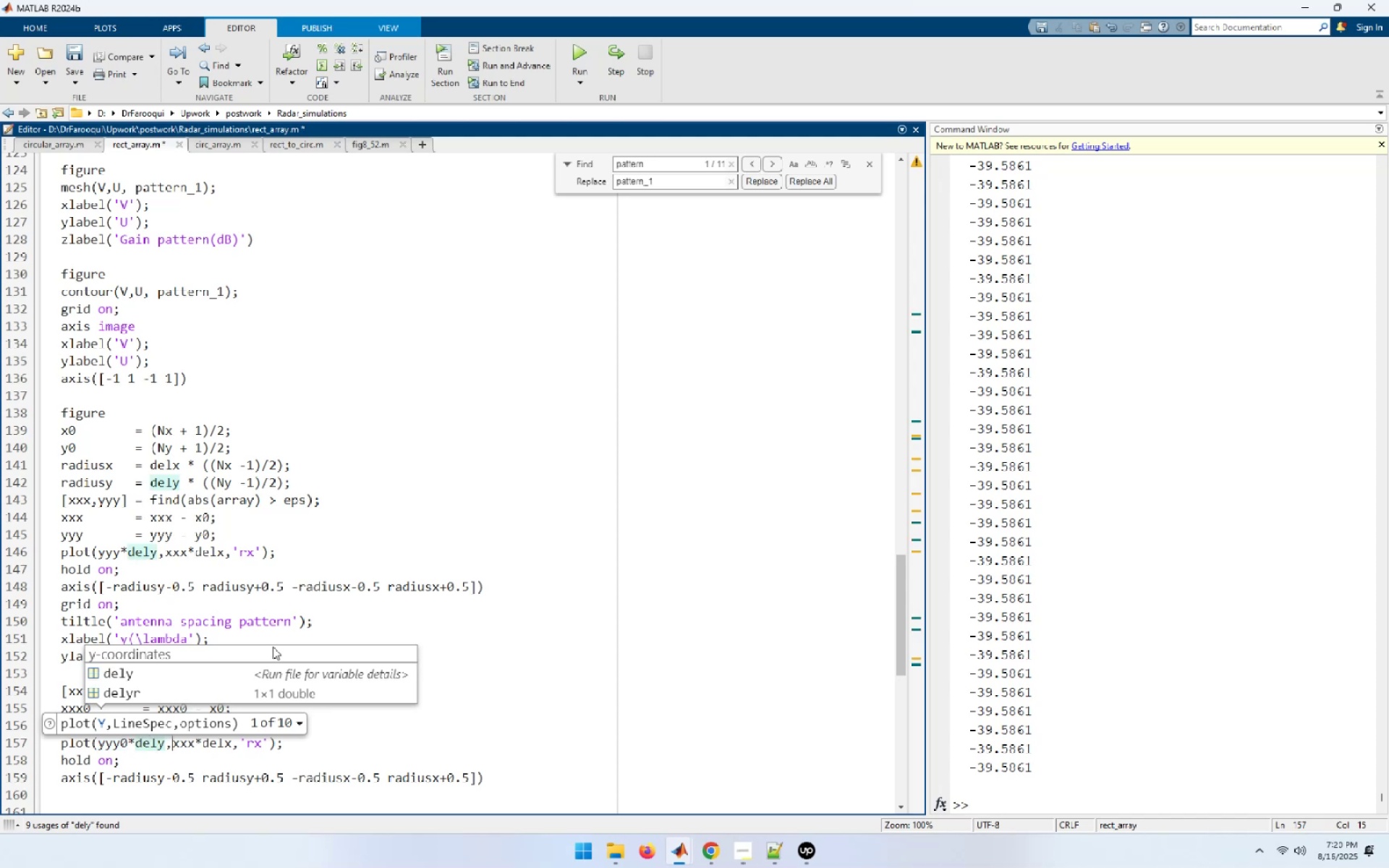 
key(ArrowRight)
 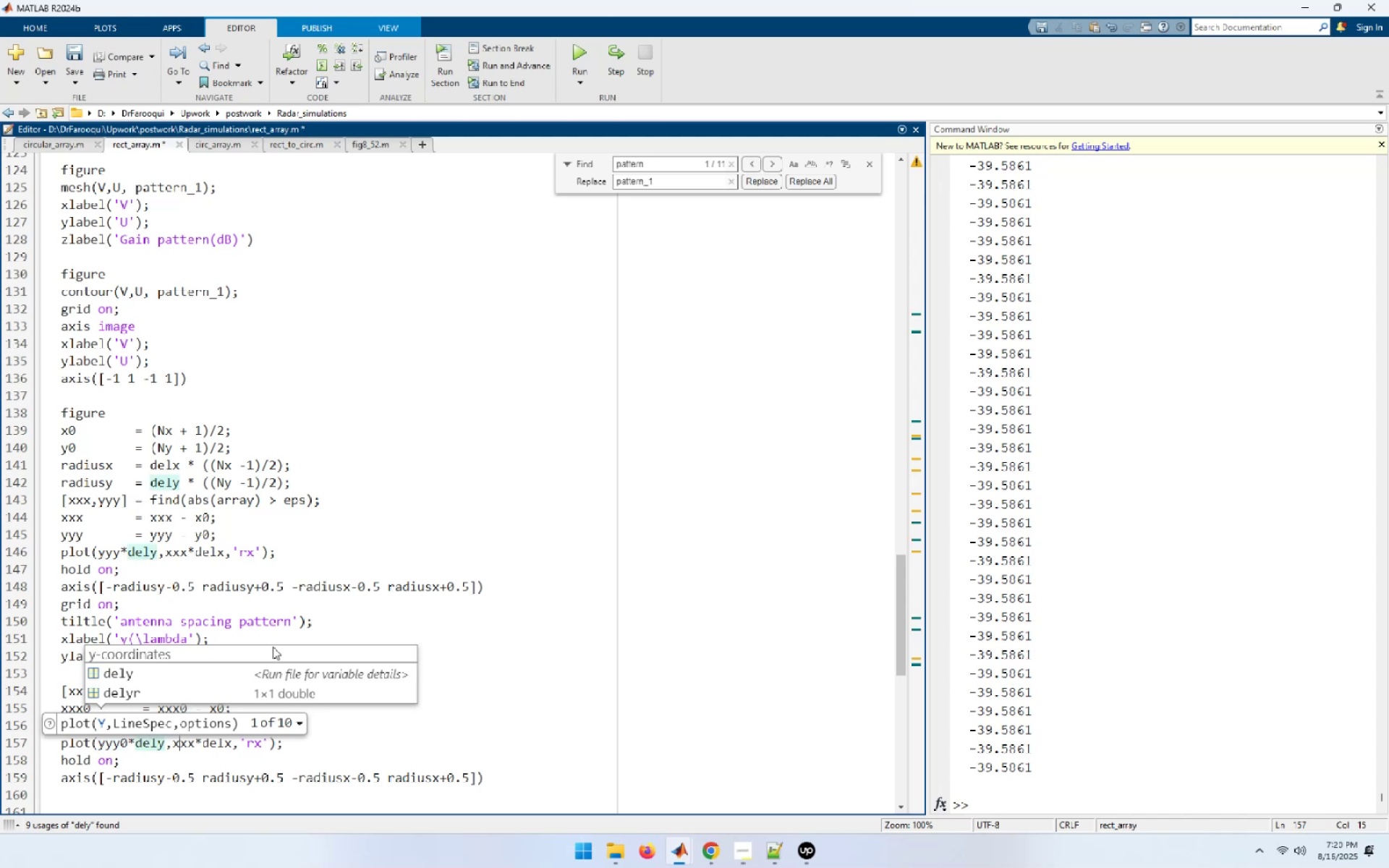 
key(ArrowRight)
 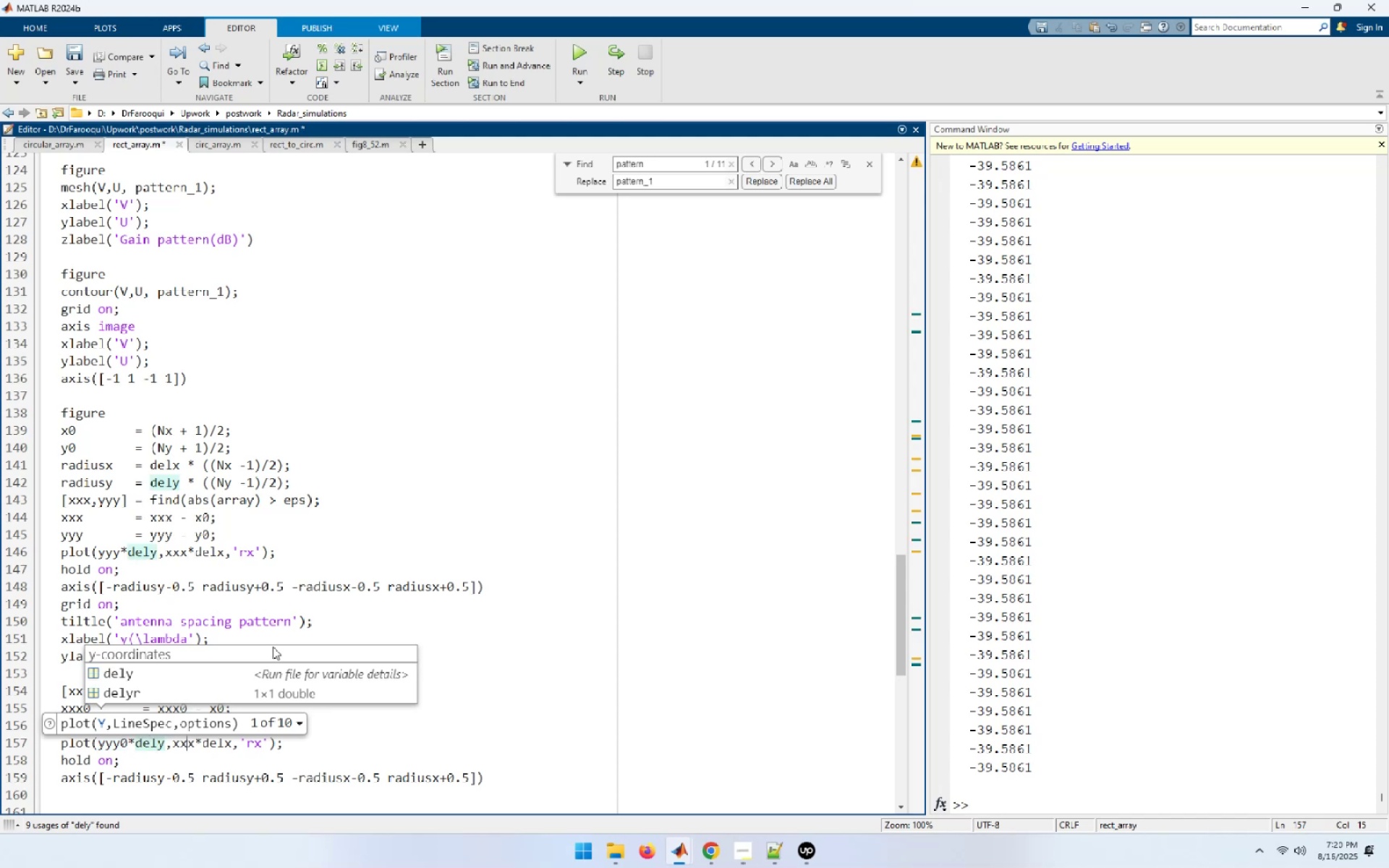 
key(ArrowRight)
 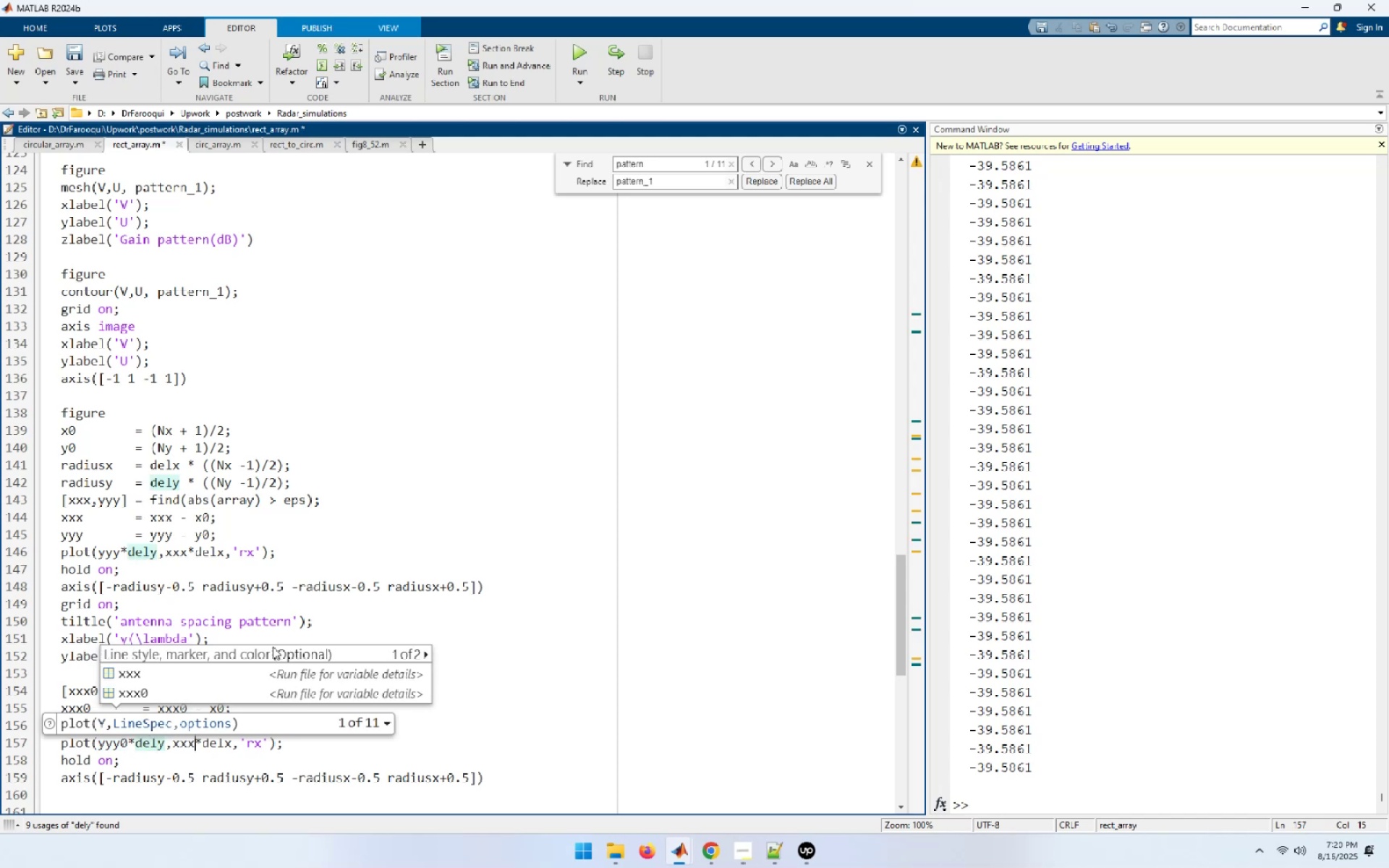 
key(Numpad0)
 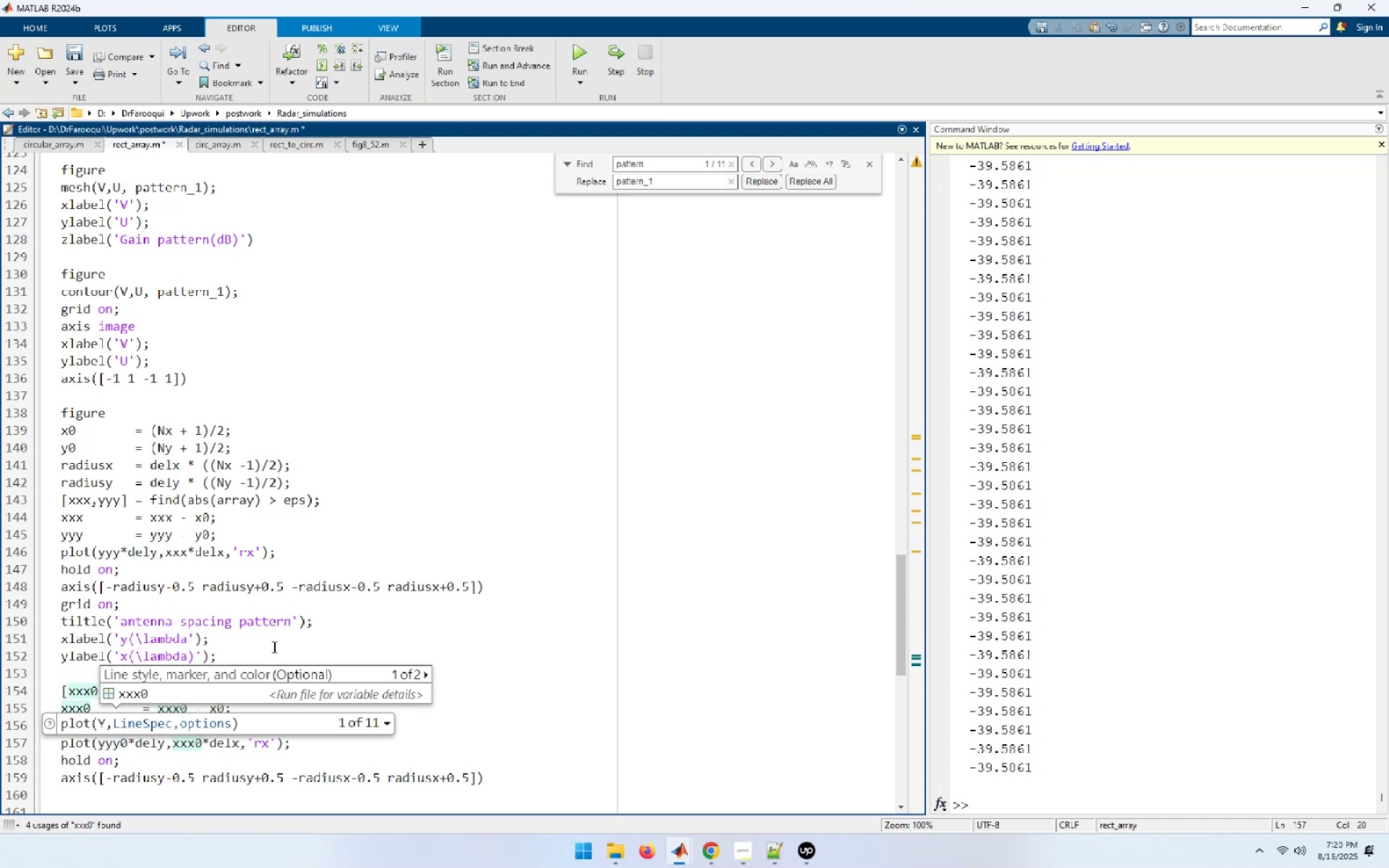 
key(ArrowRight)
 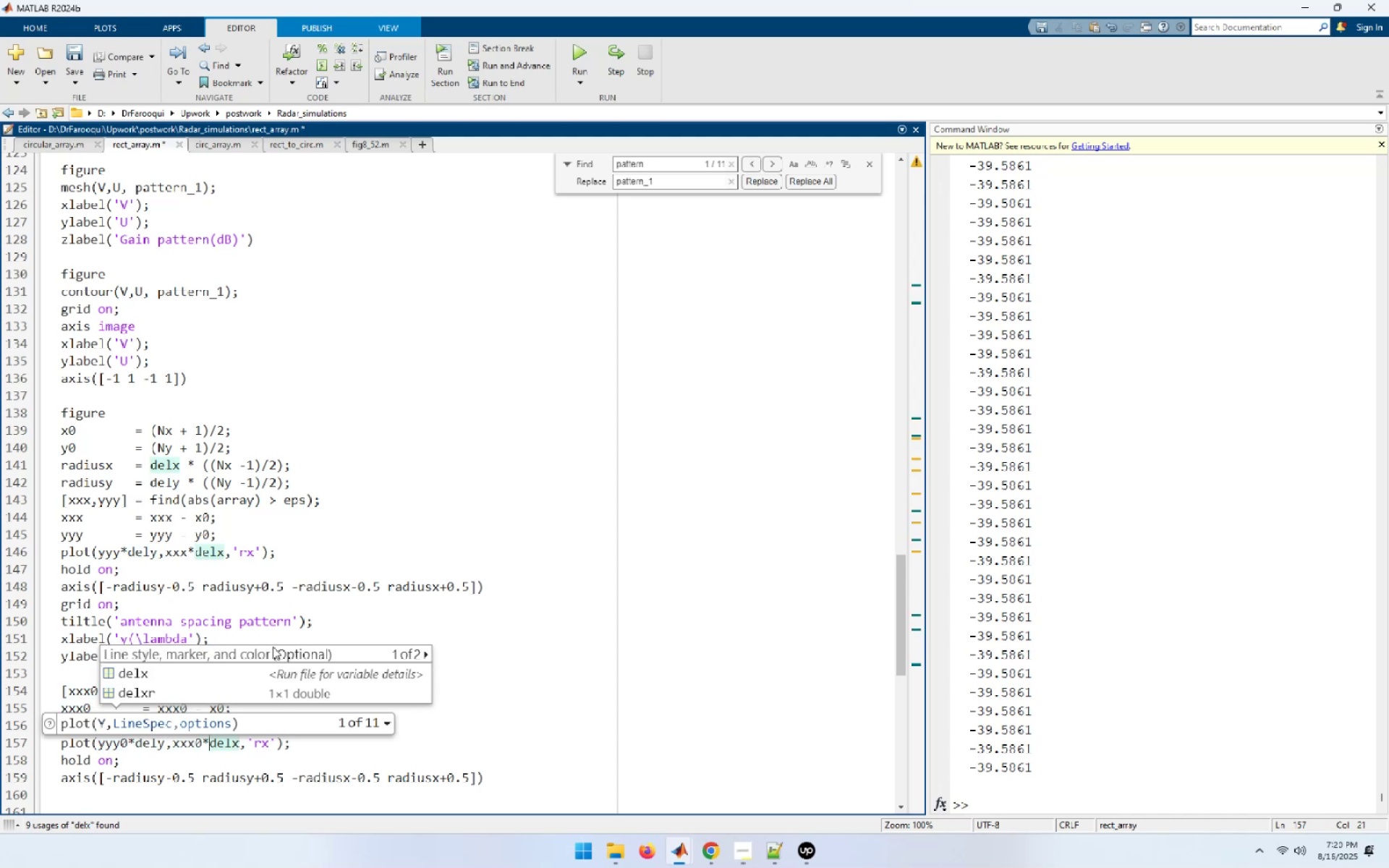 
key(ArrowRight)
 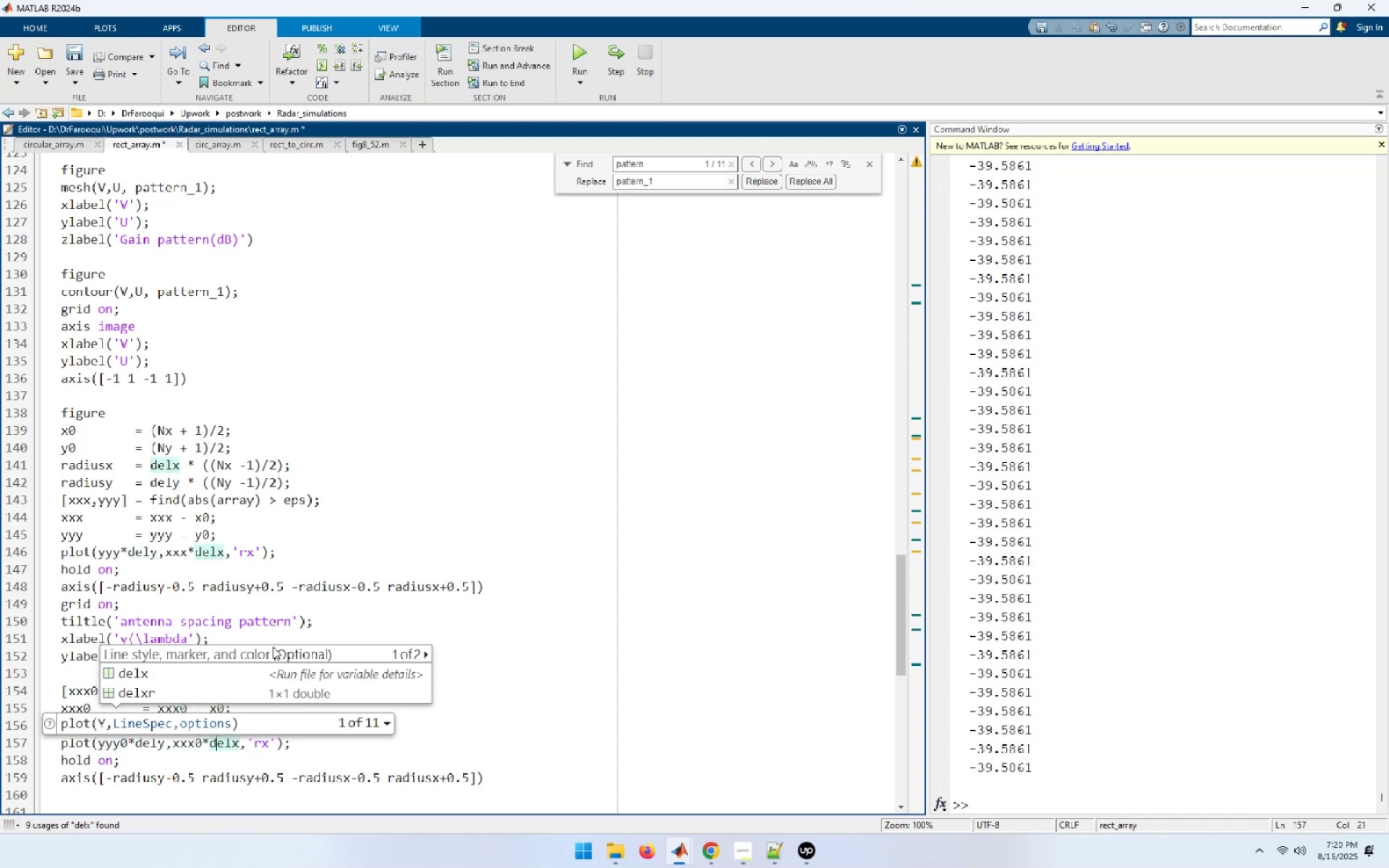 
key(ArrowRight)
 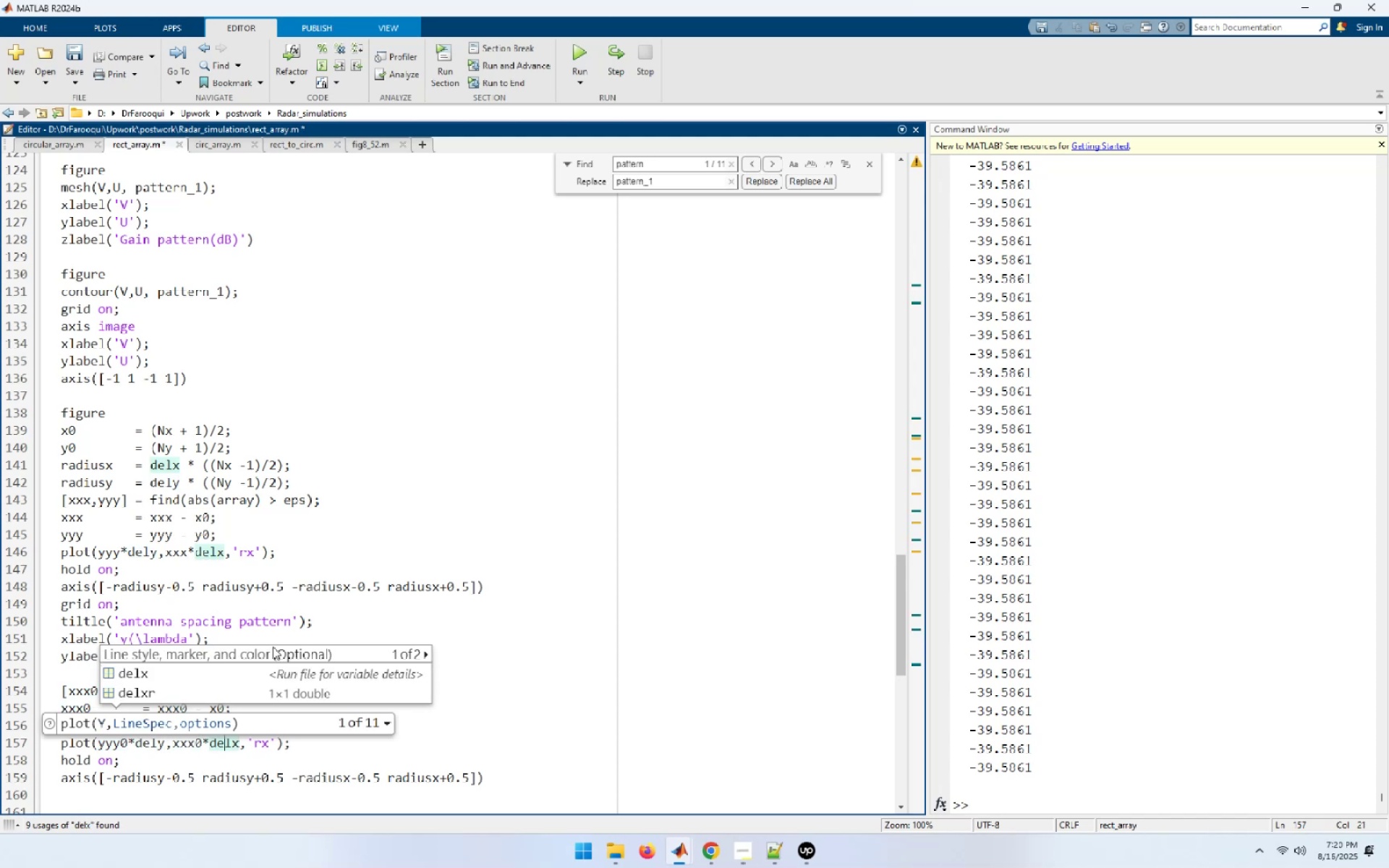 
key(ArrowRight)
 